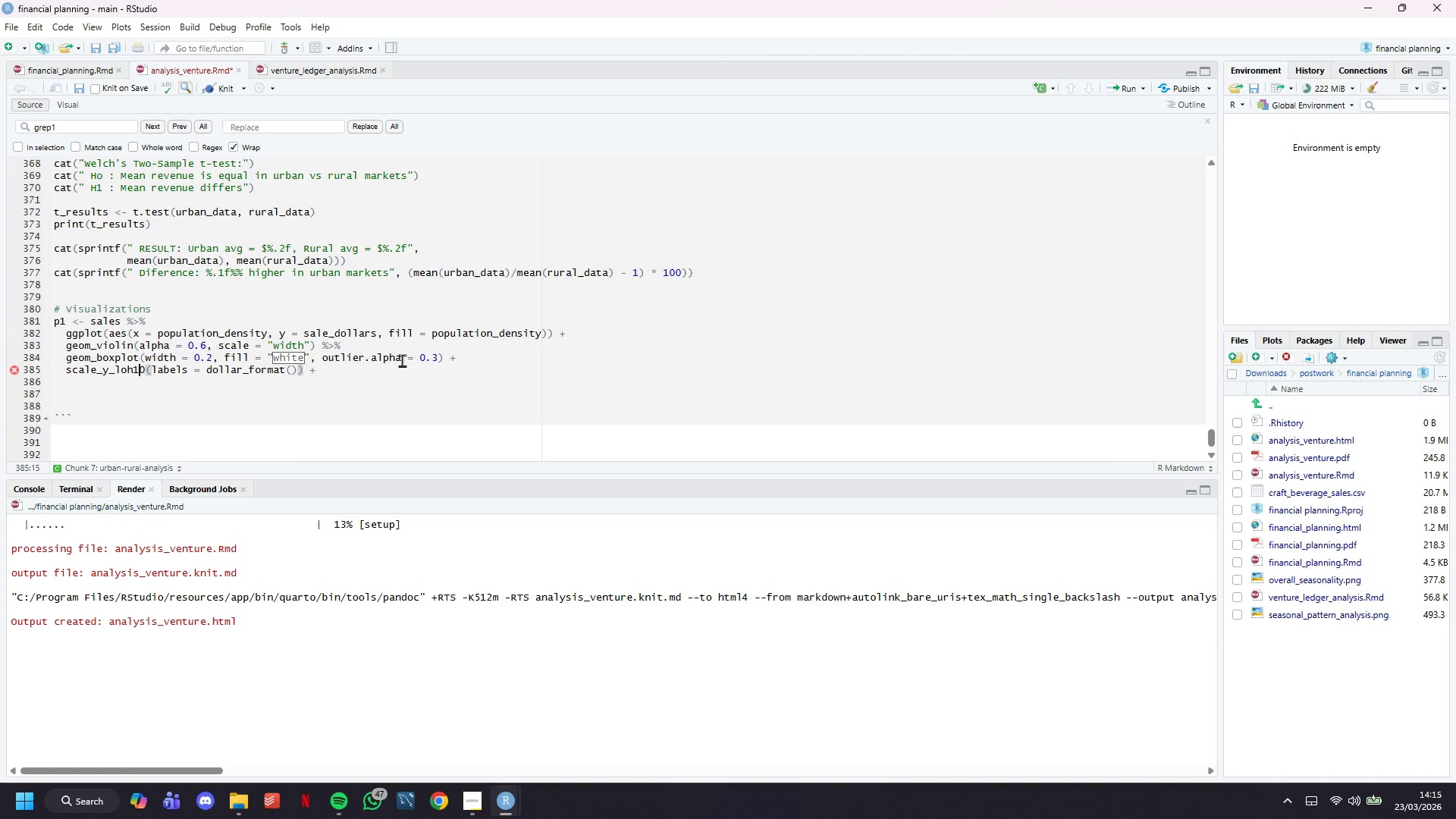 
key(ArrowLeft)
 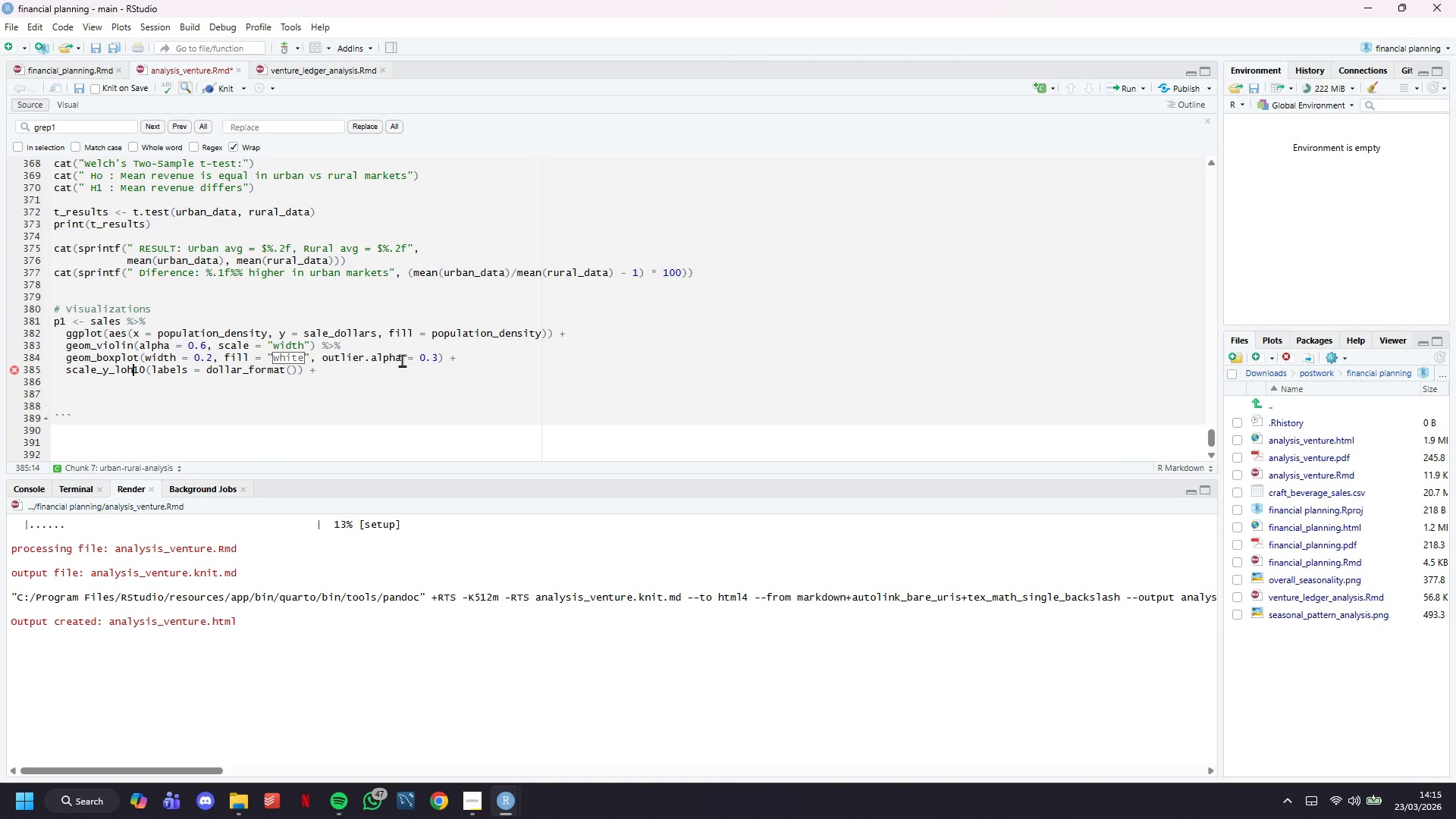 
key(ArrowLeft)
 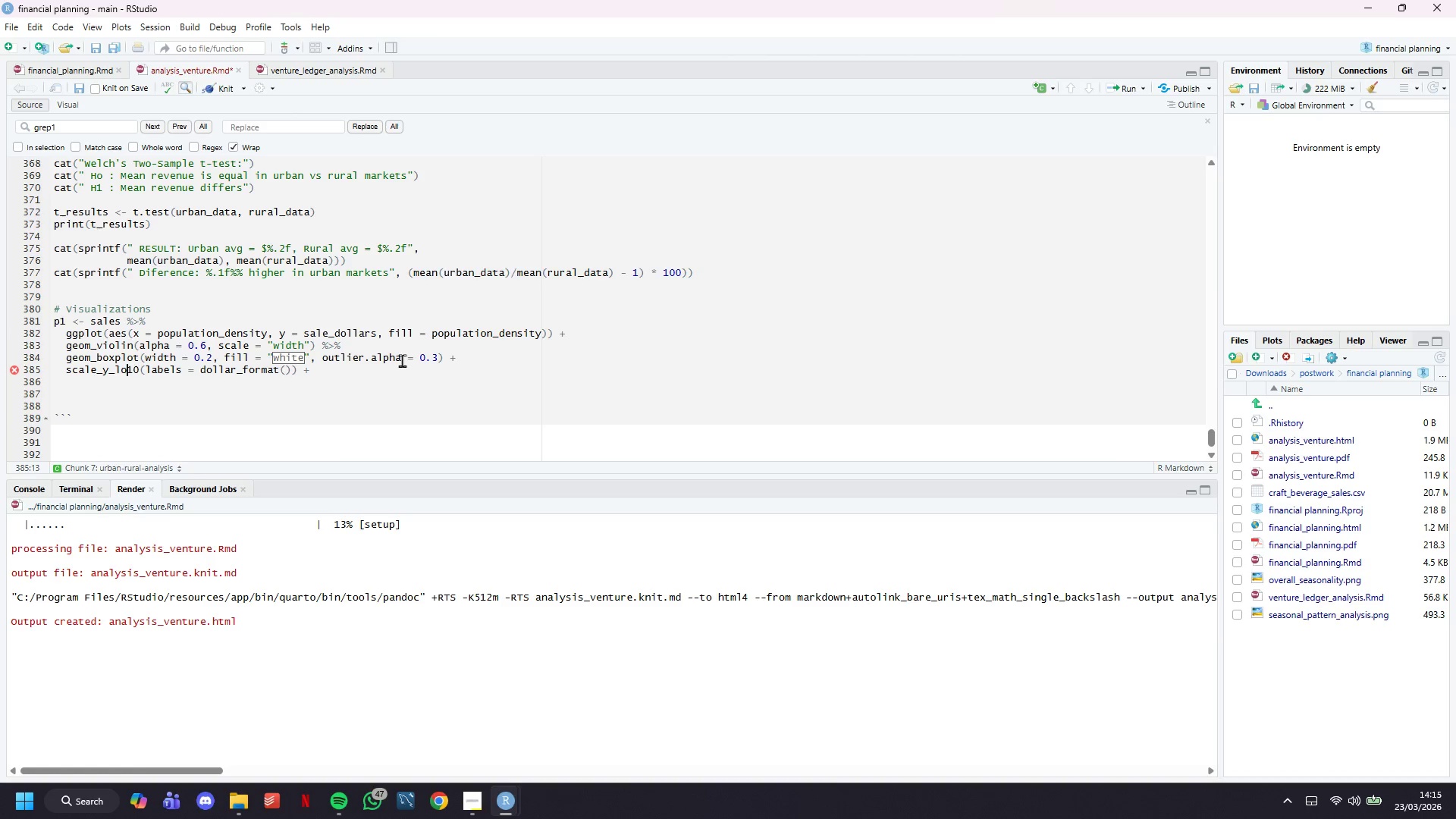 
key(Backspace)
 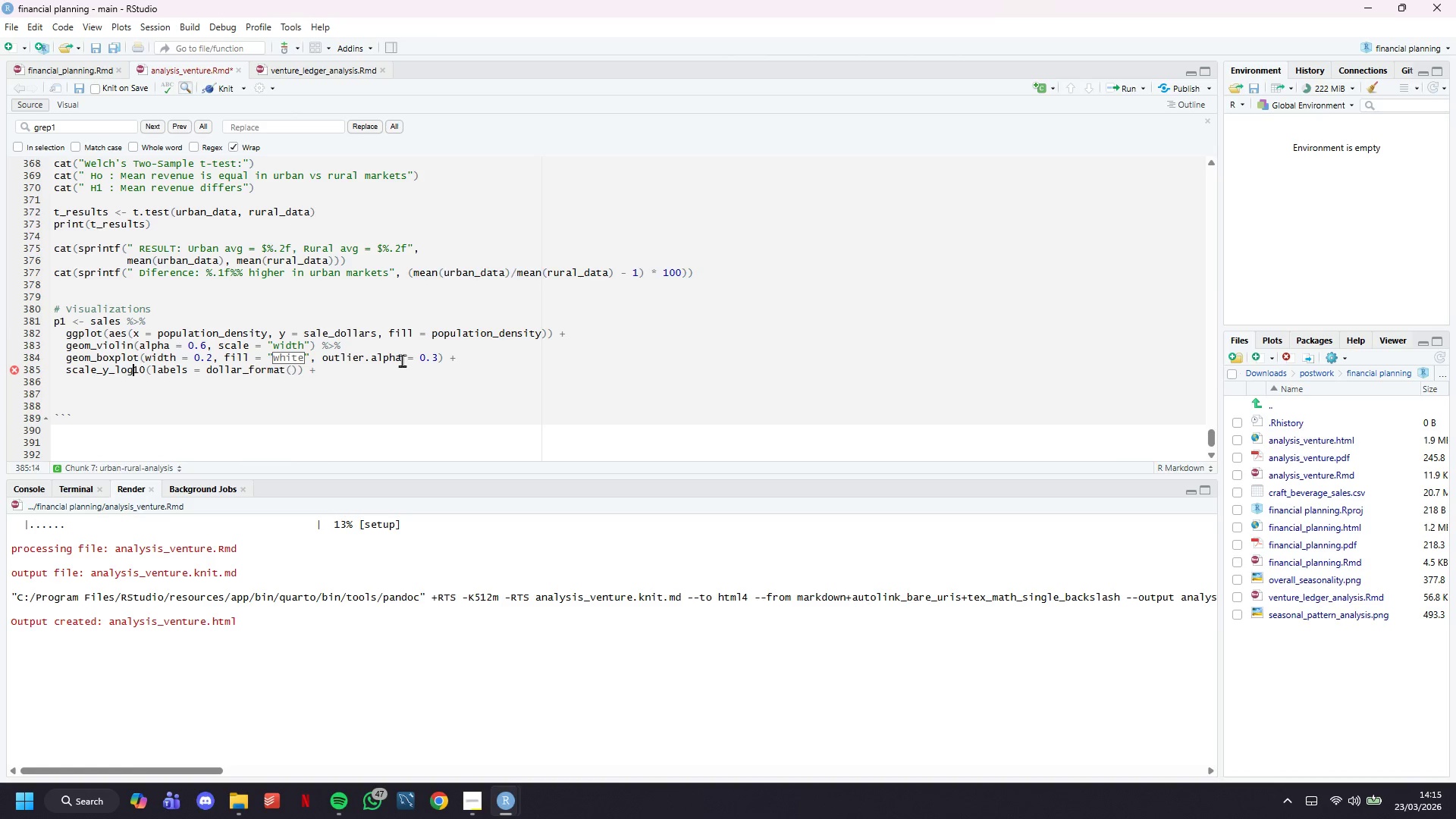 
key(G)
 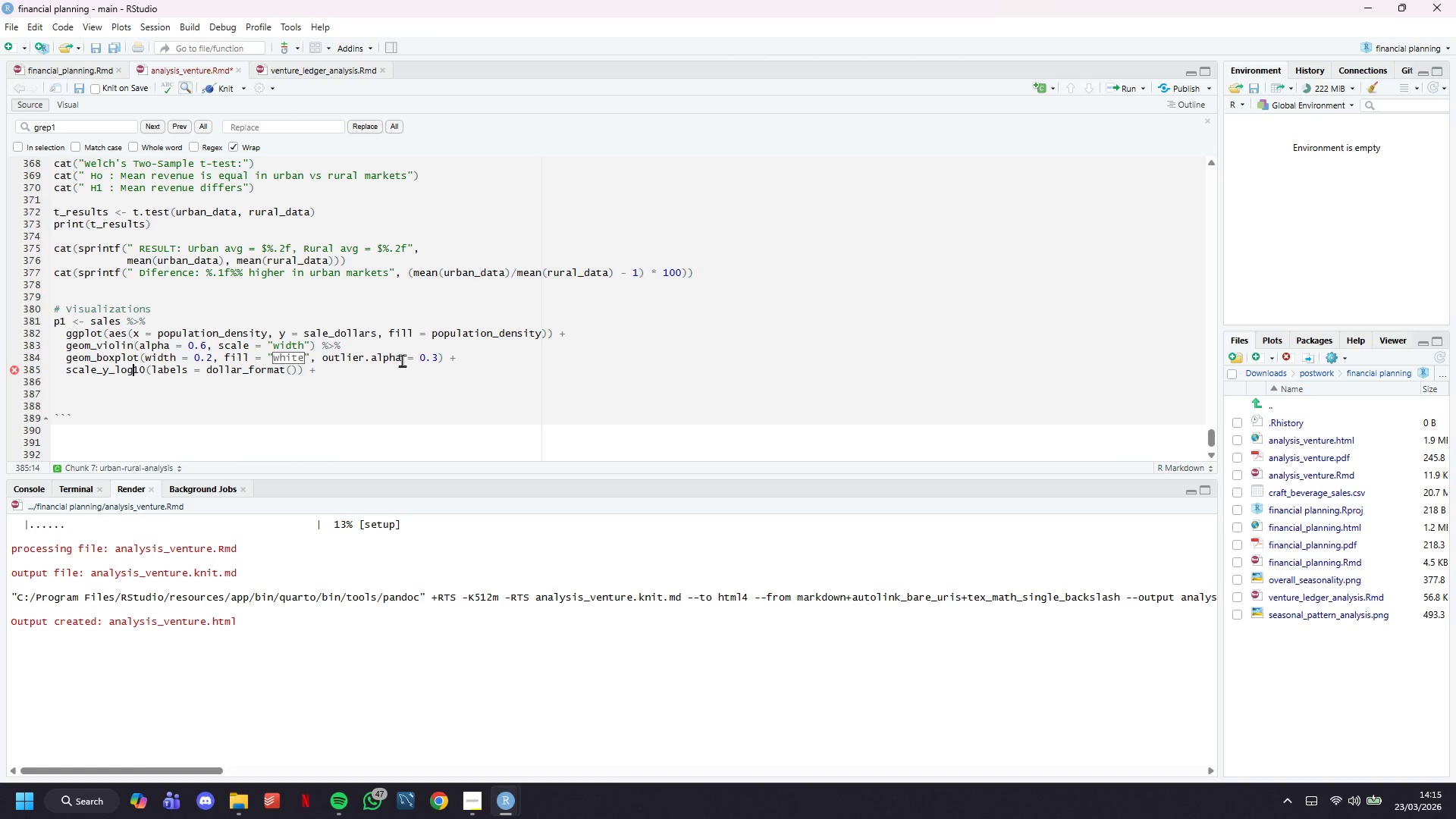 
key(ArrowDown)
 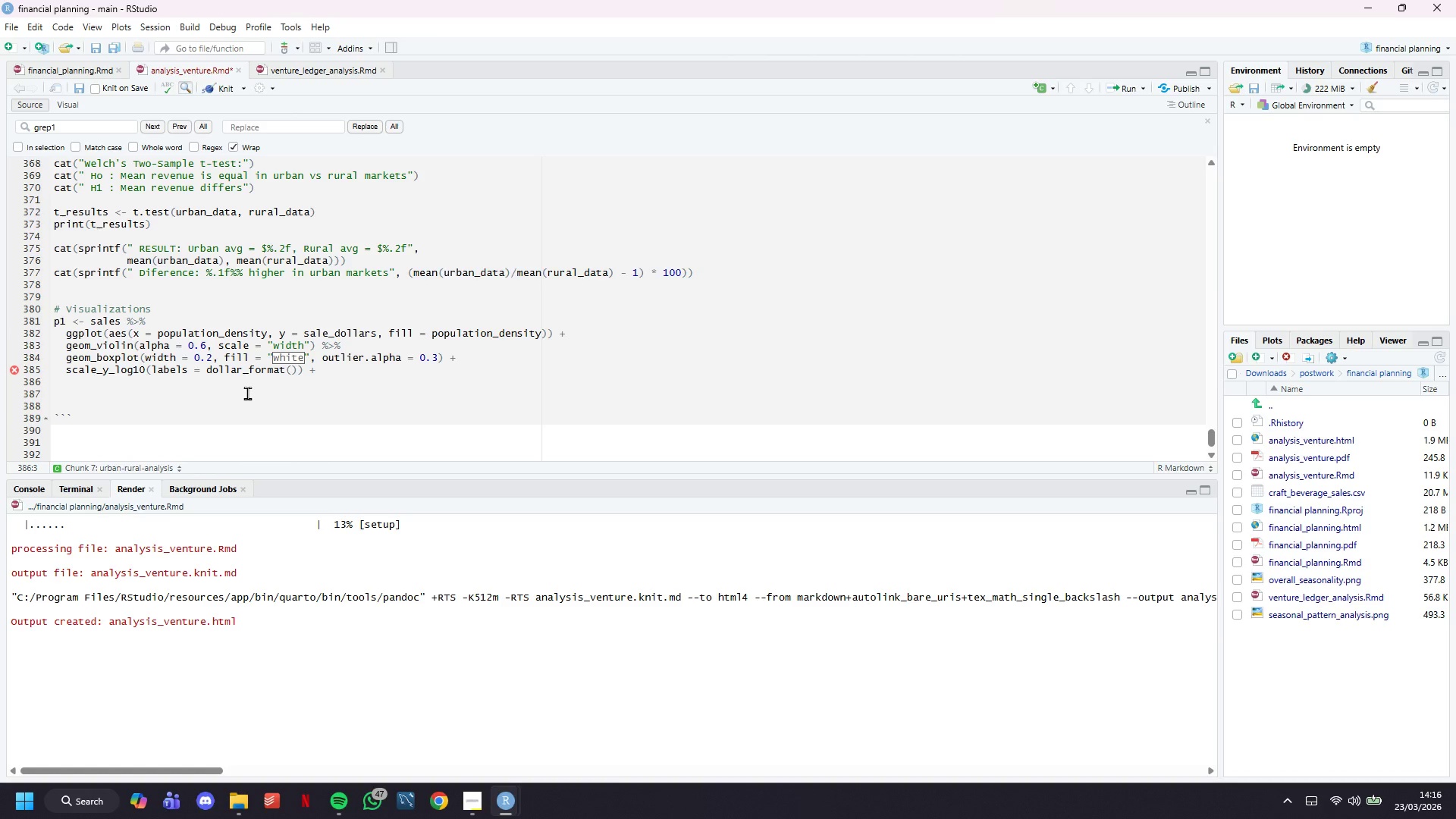 
wait(36.81)
 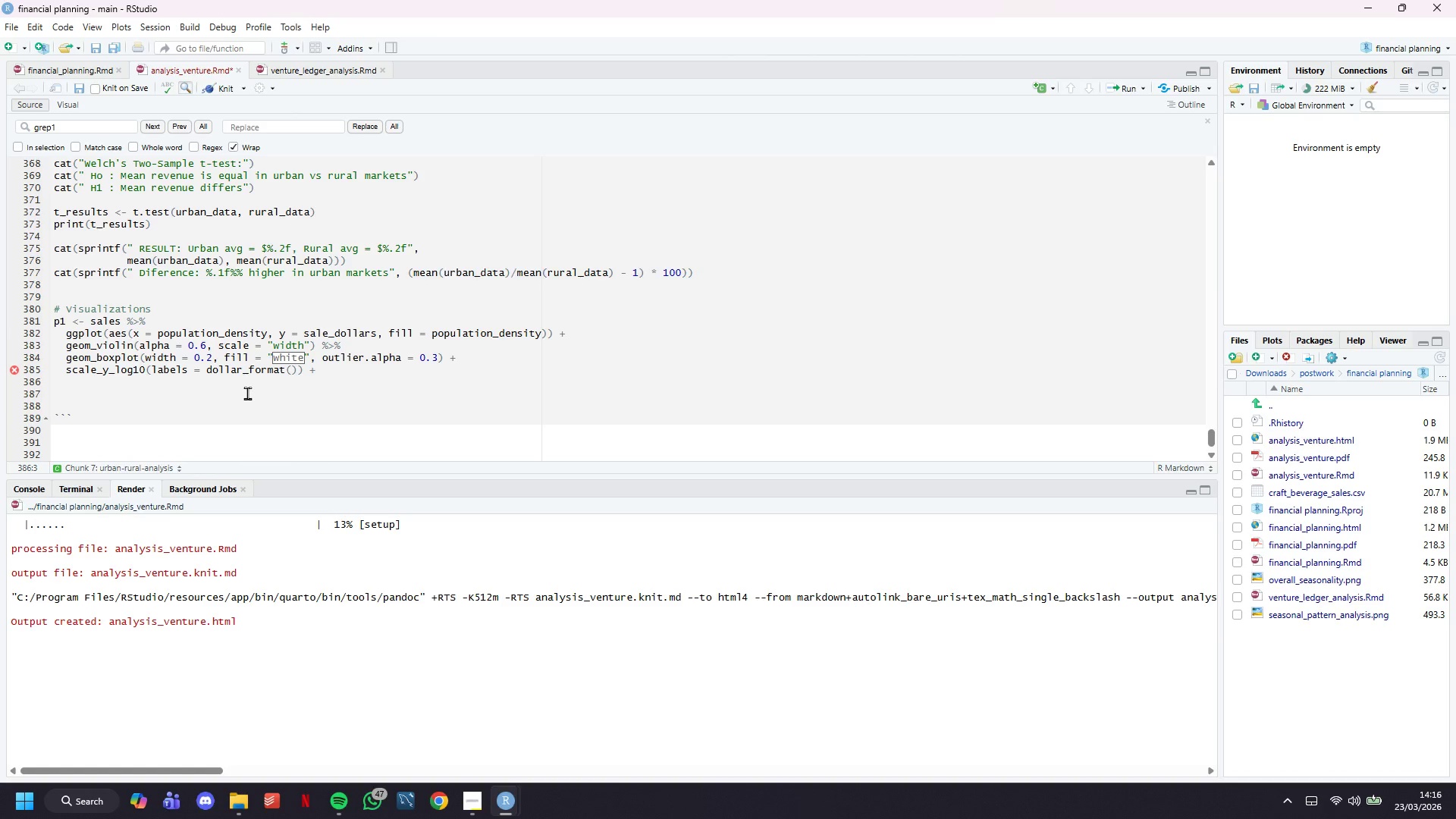 
type(scale_fu)
key(Backspace)
type(ill_manual()
 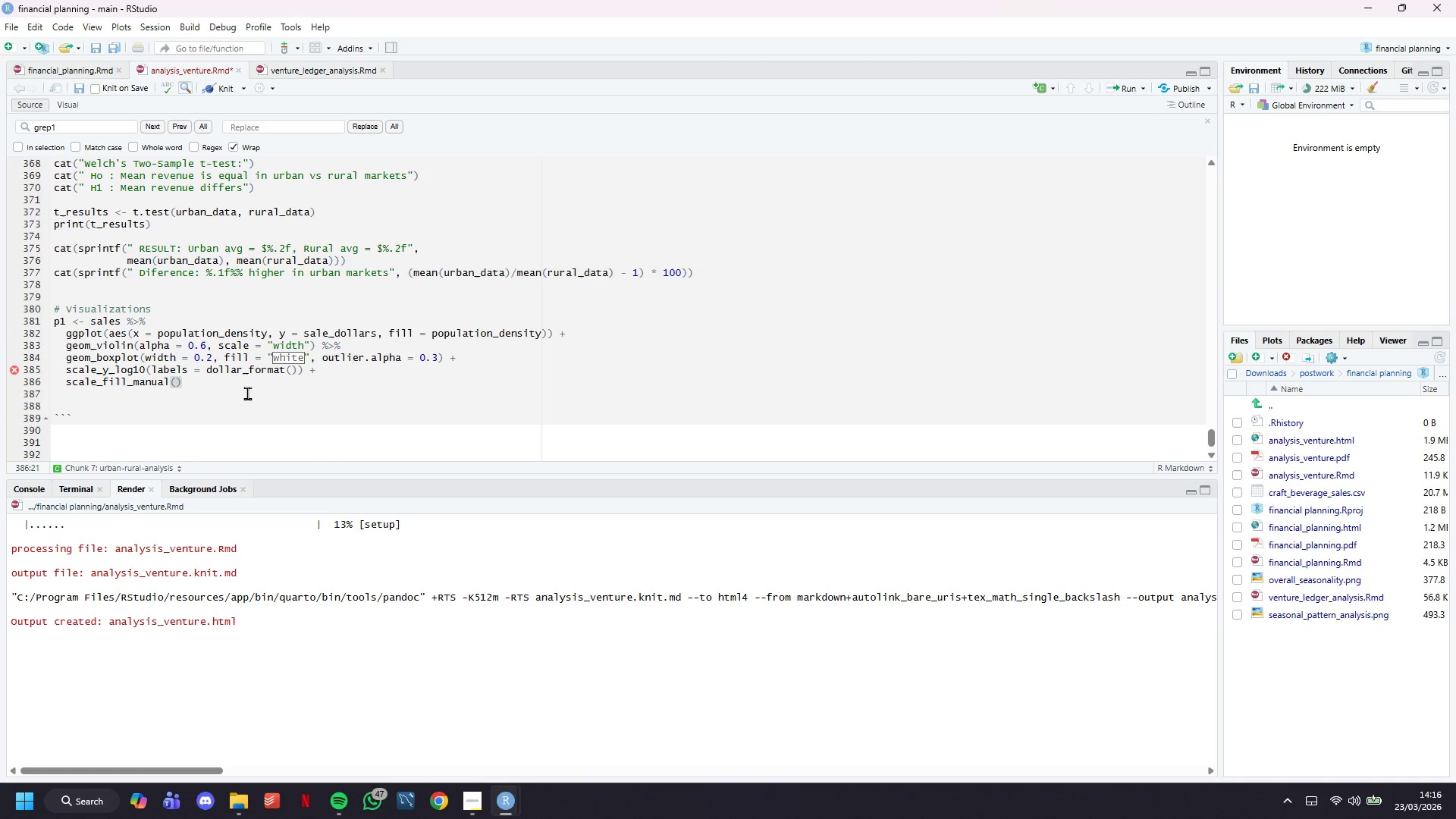 
wait(10.36)
 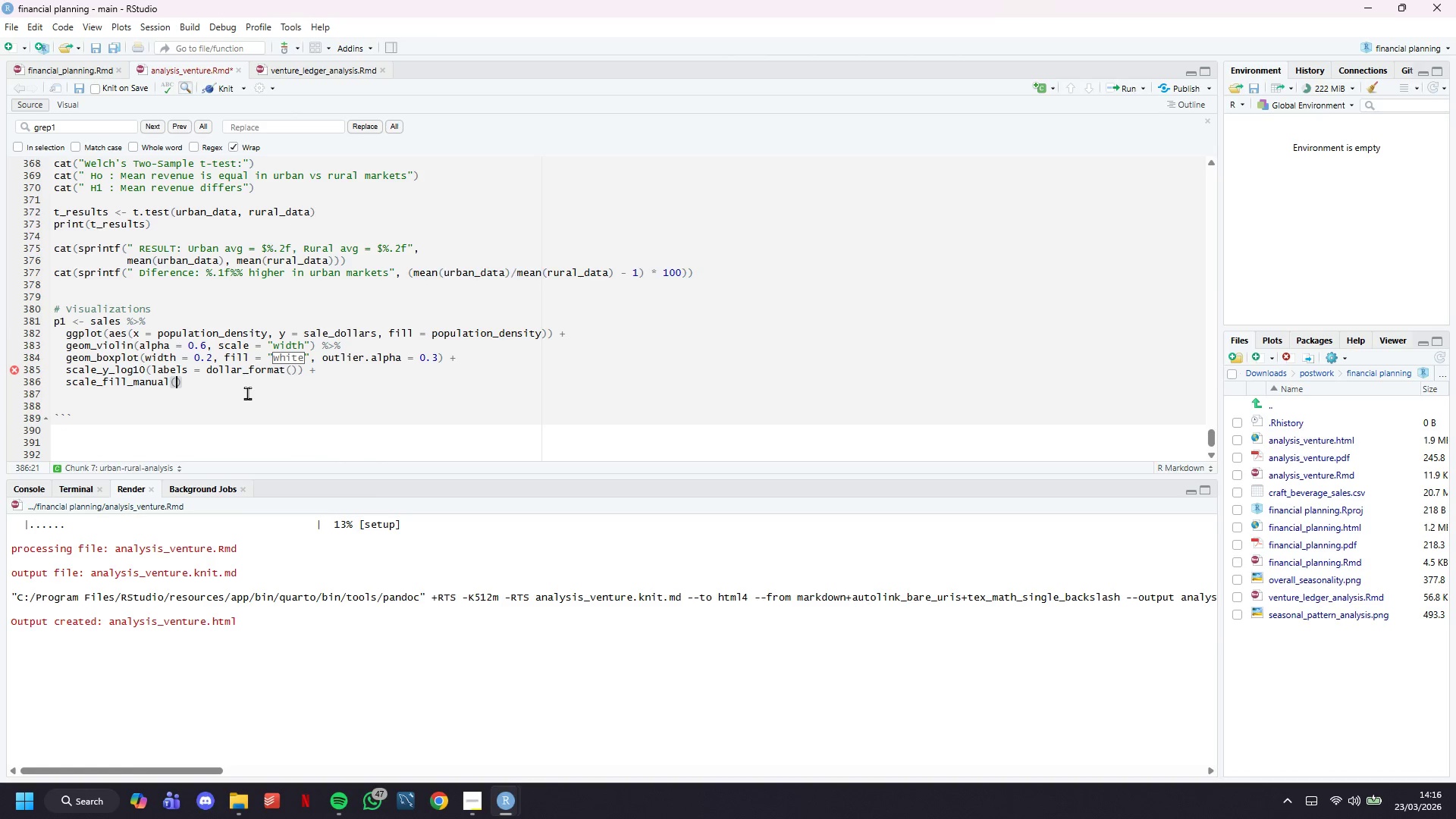 
type(values = c("Urban)
 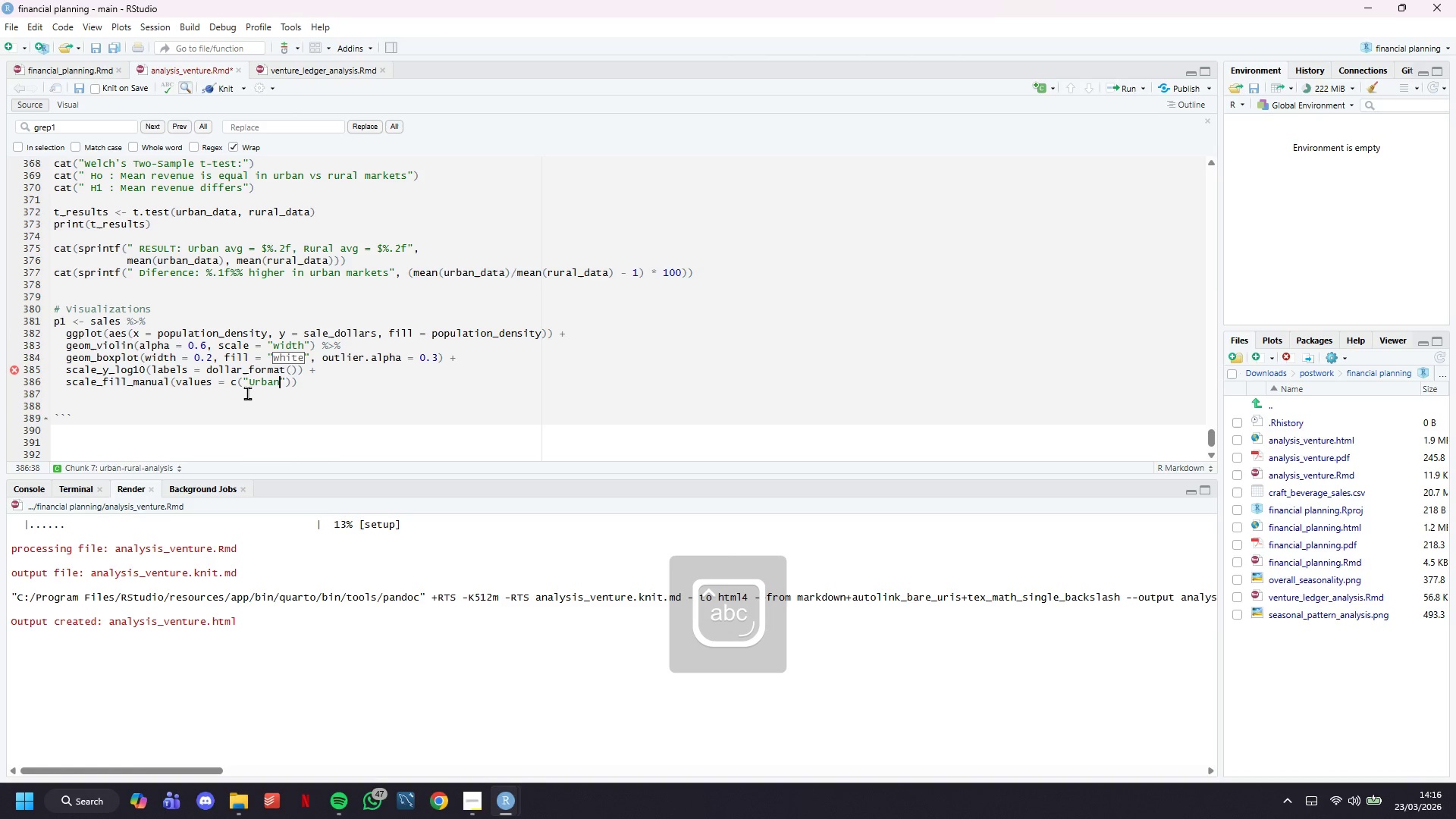 
key(ArrowRight)
 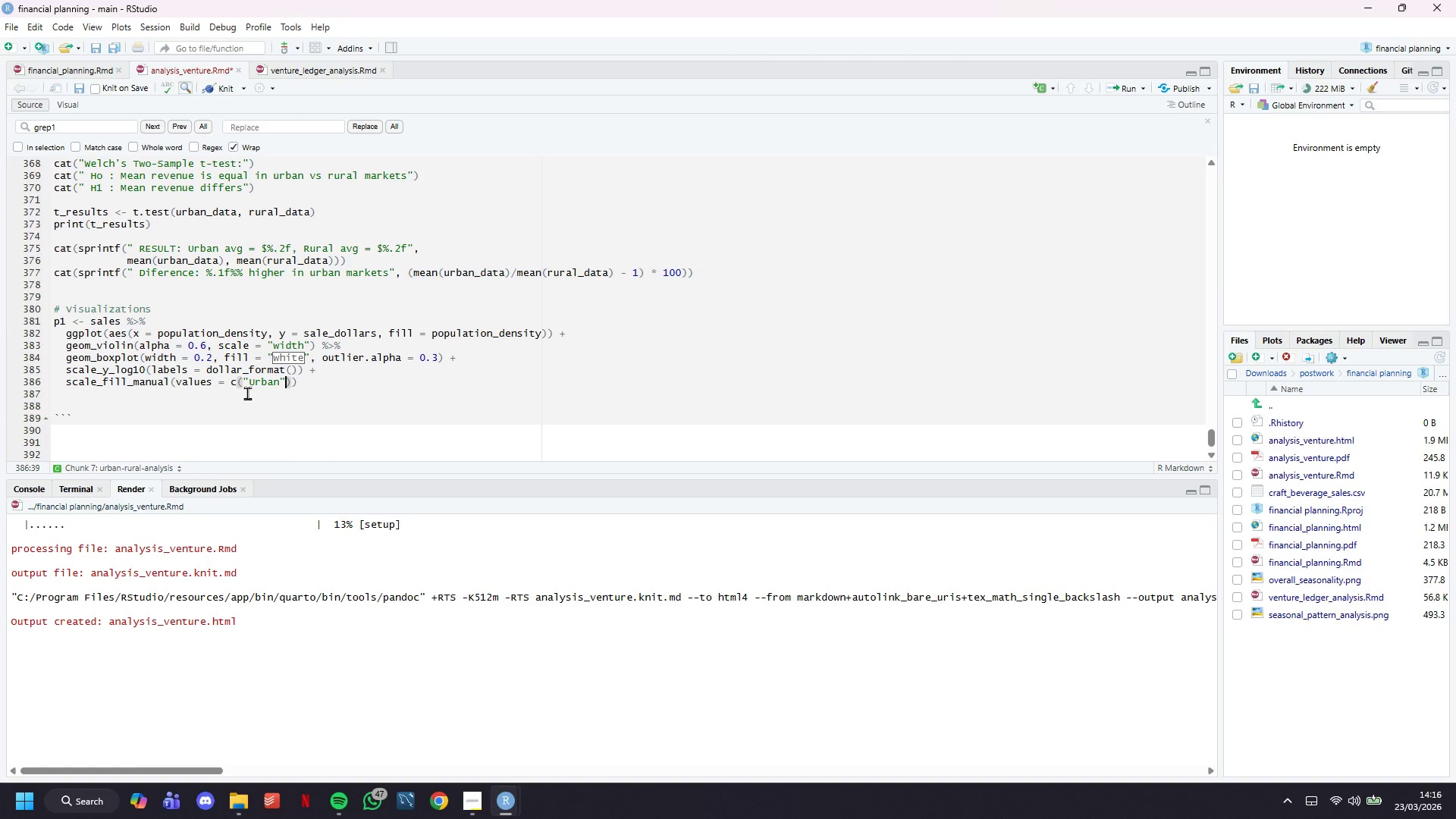 
wait(9.91)
 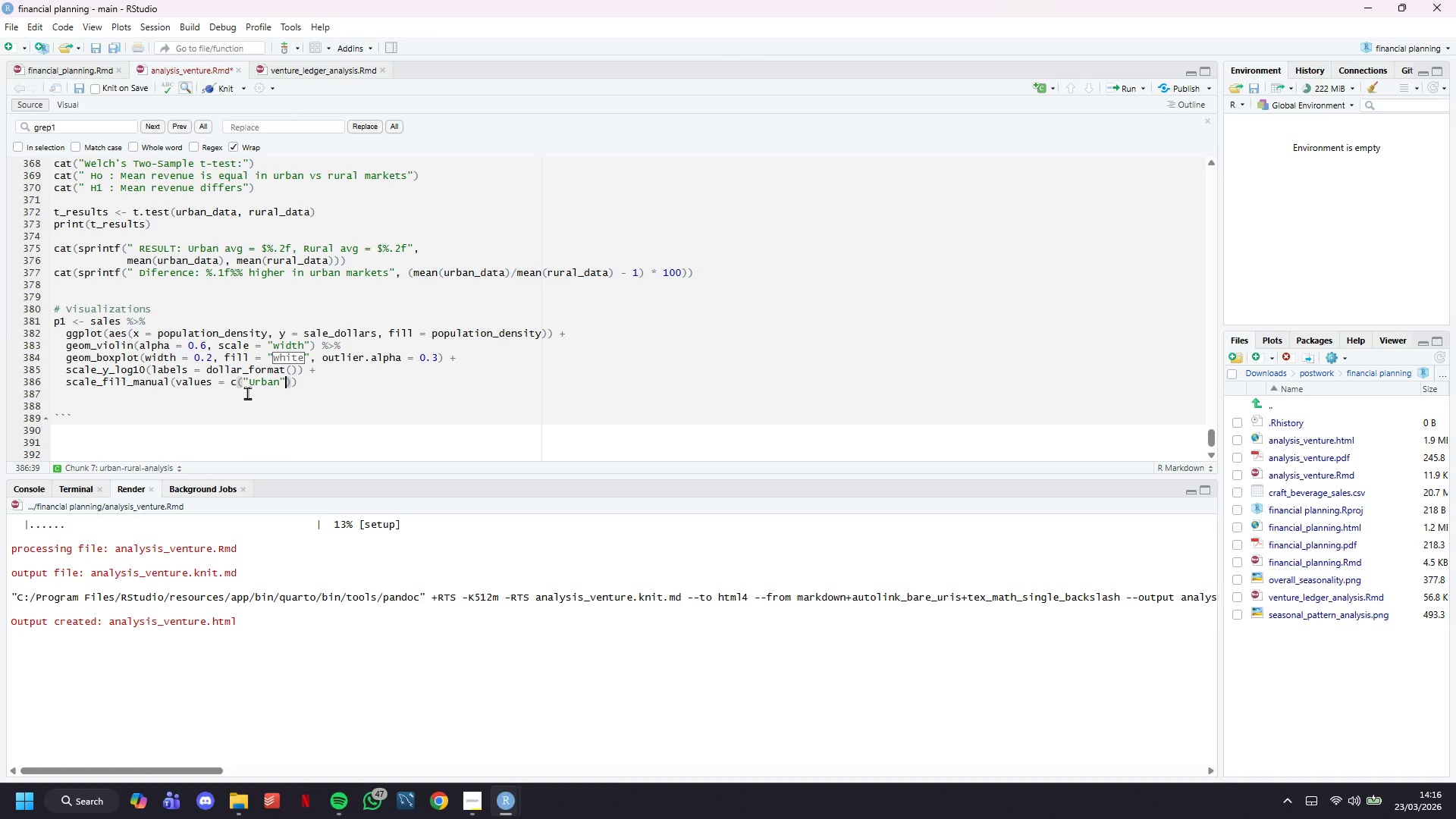 
type( = v1_green, "Subu)
 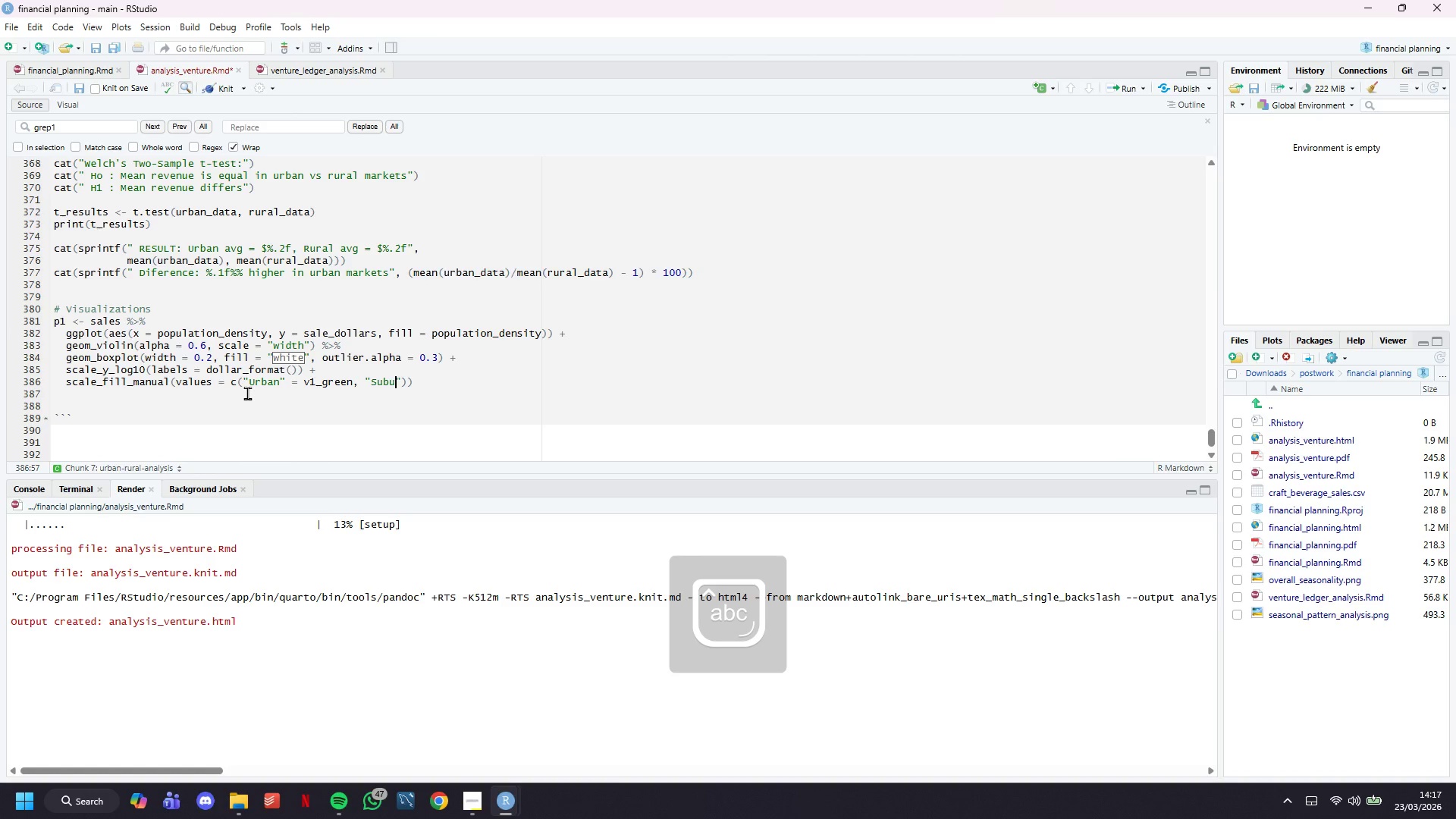 
type(rban)
 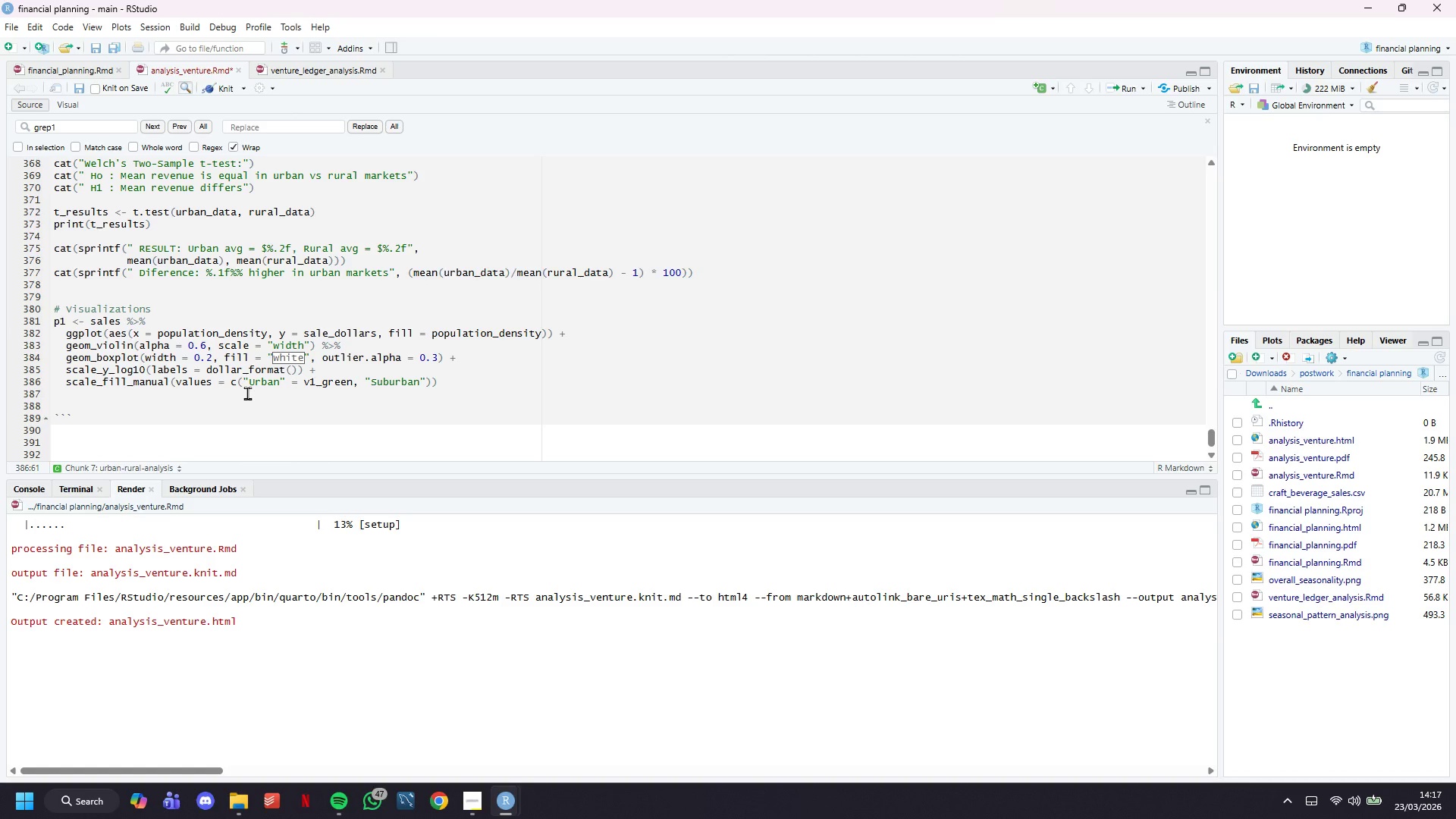 
key(ArrowRight)
 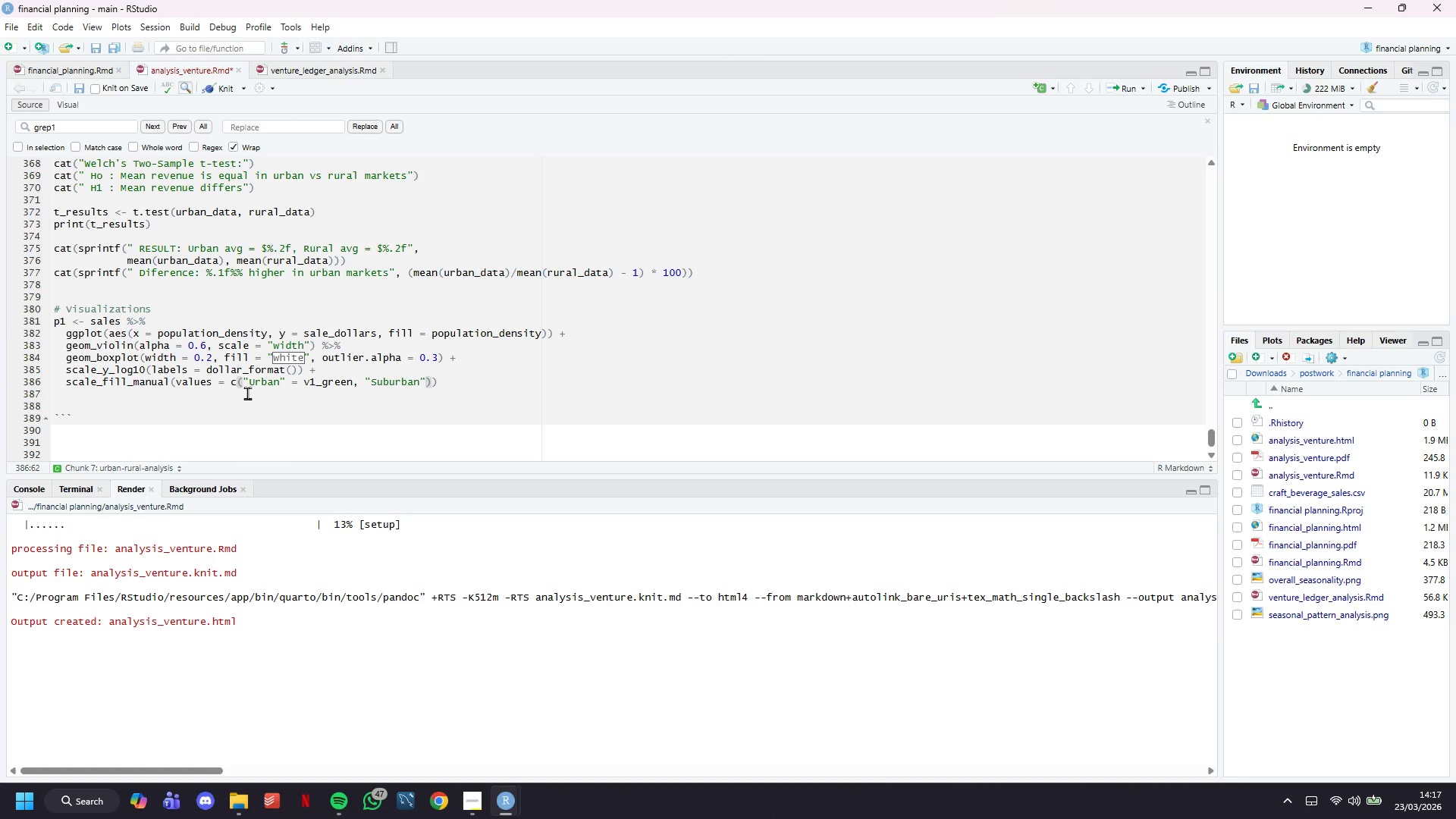 
type( = v1_gold.)
key(Backspace)
type(, "Ri)
key(Backspace)
type(ural)
 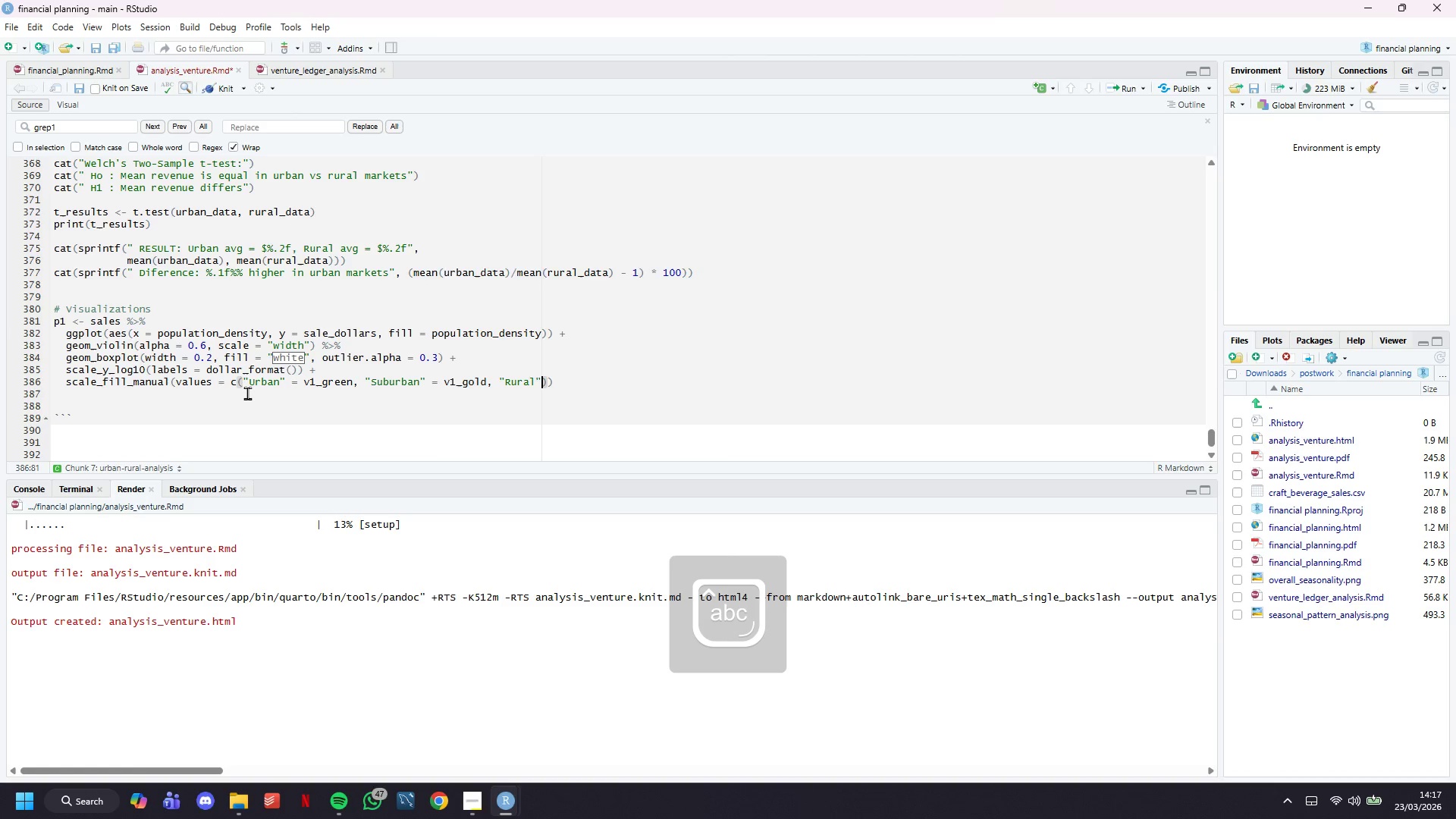 
 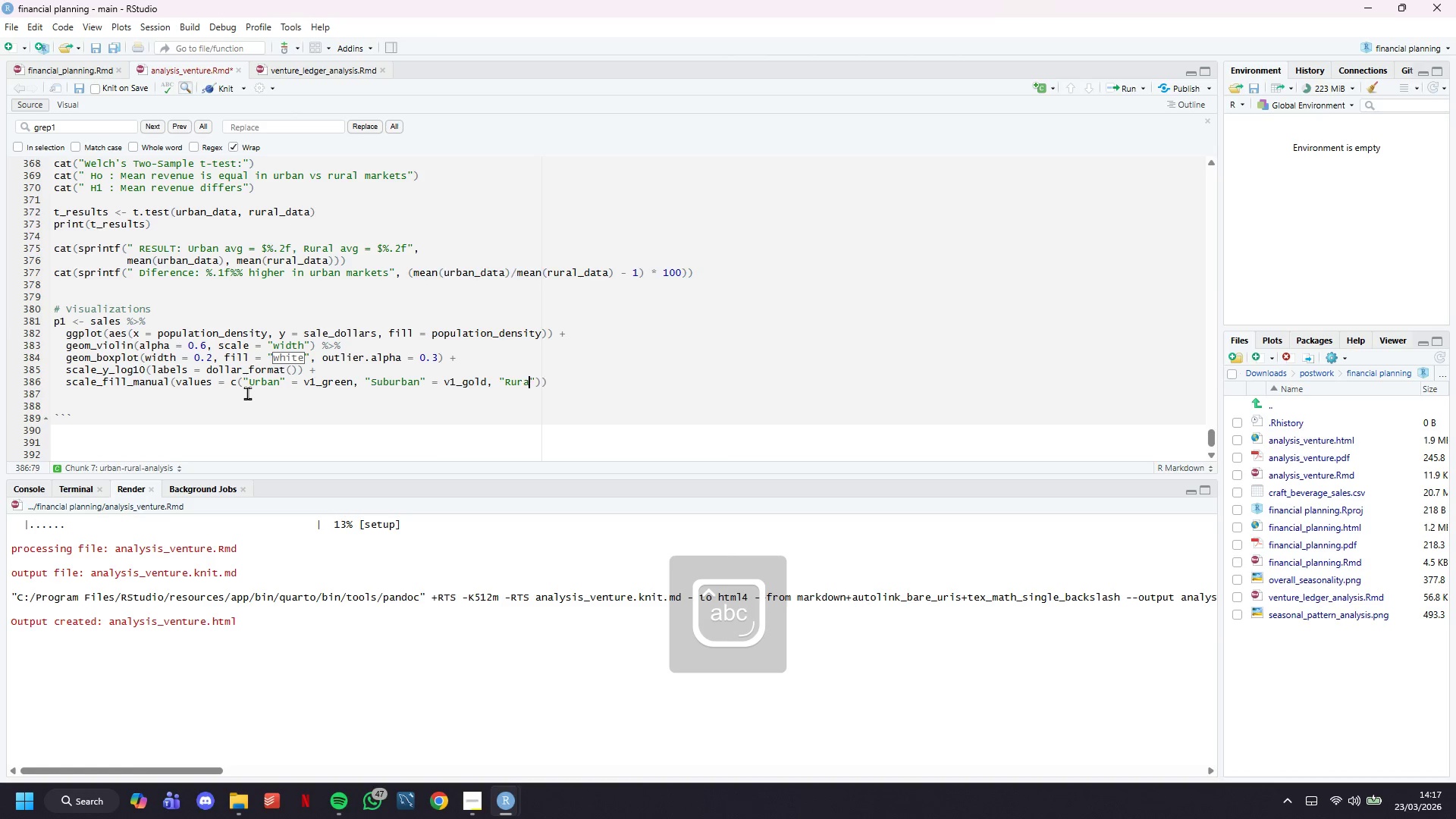 
key(ArrowRight)
 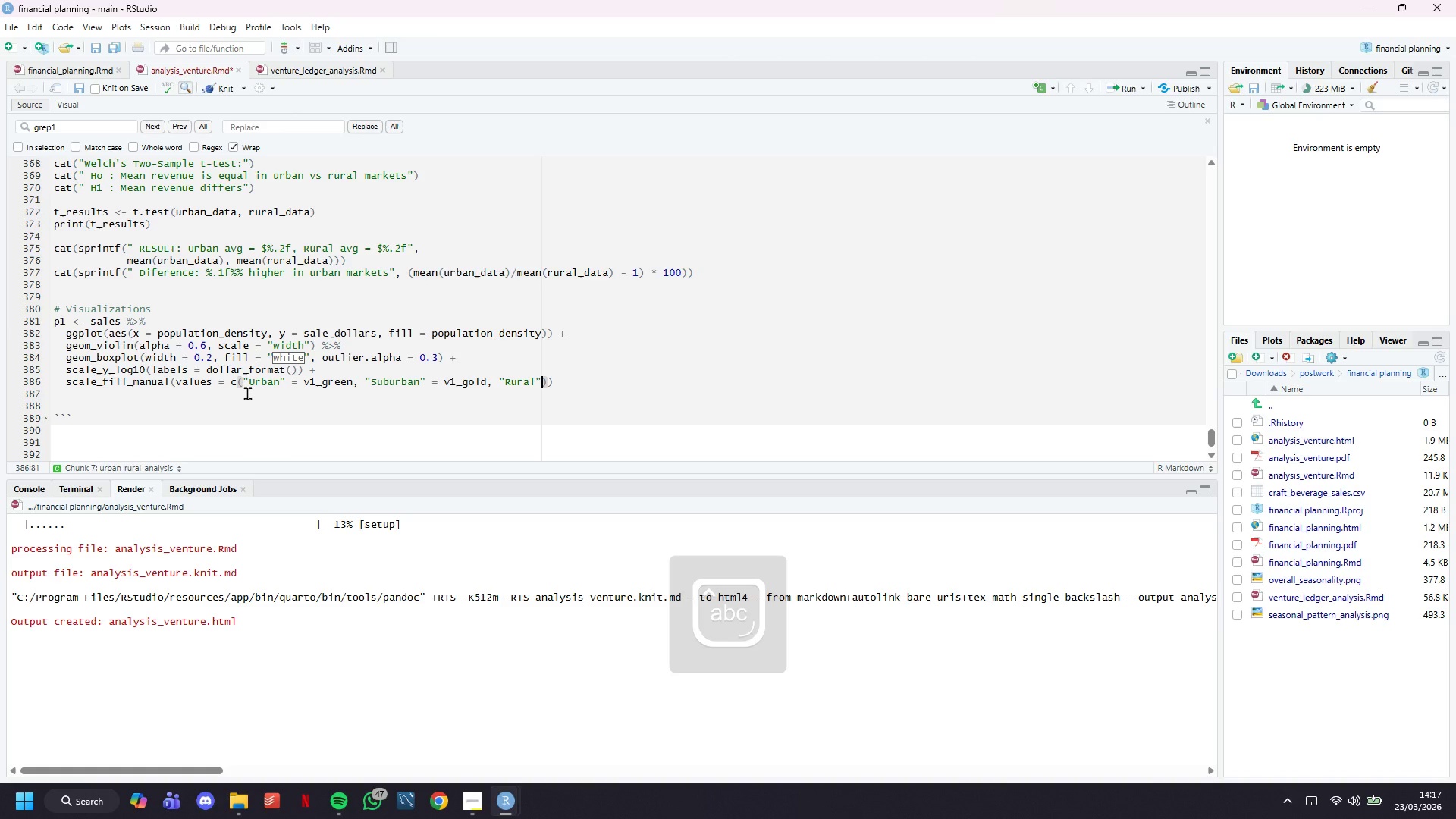 
type( = v1_blue)
 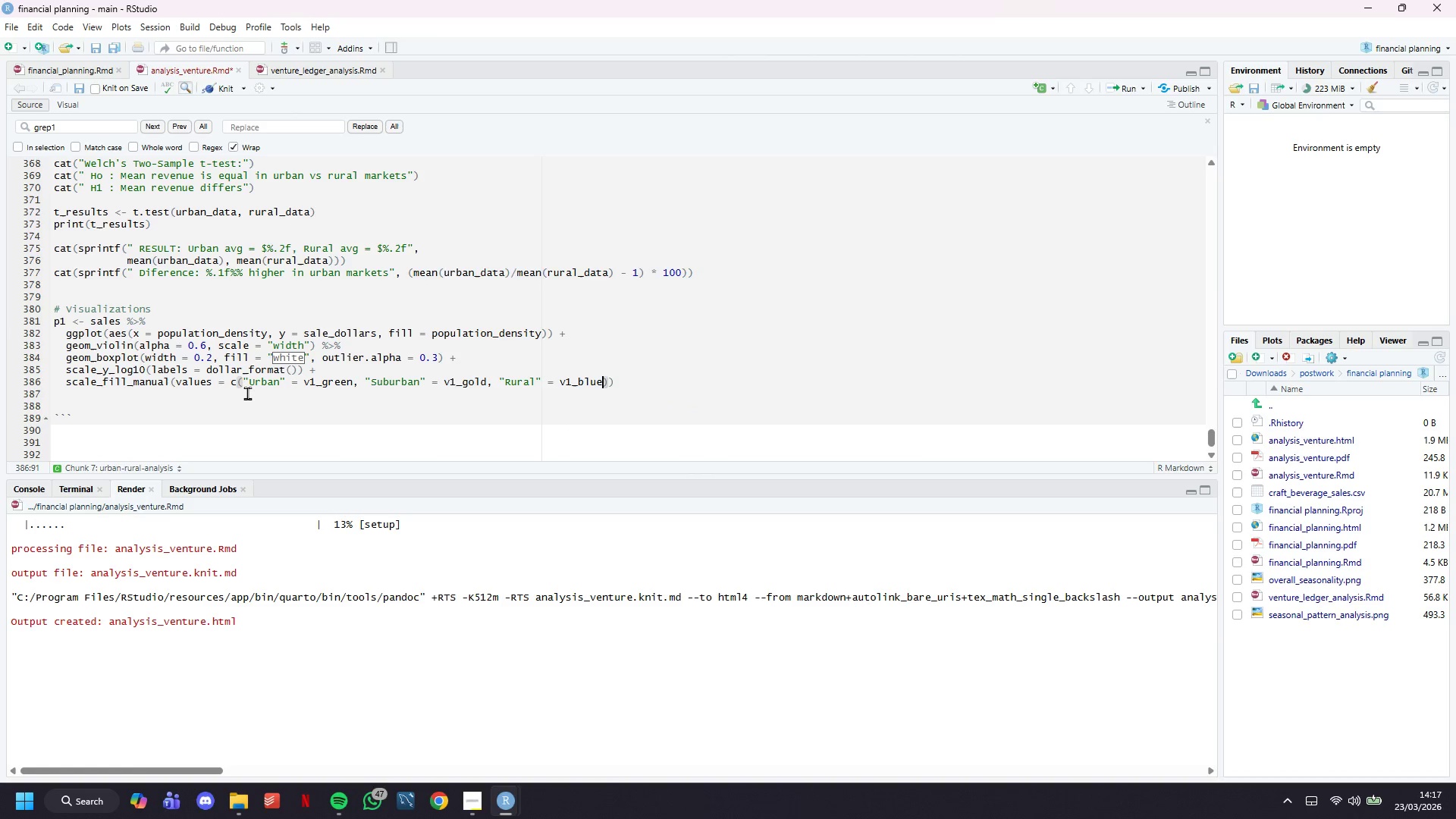 
key(ArrowRight)
 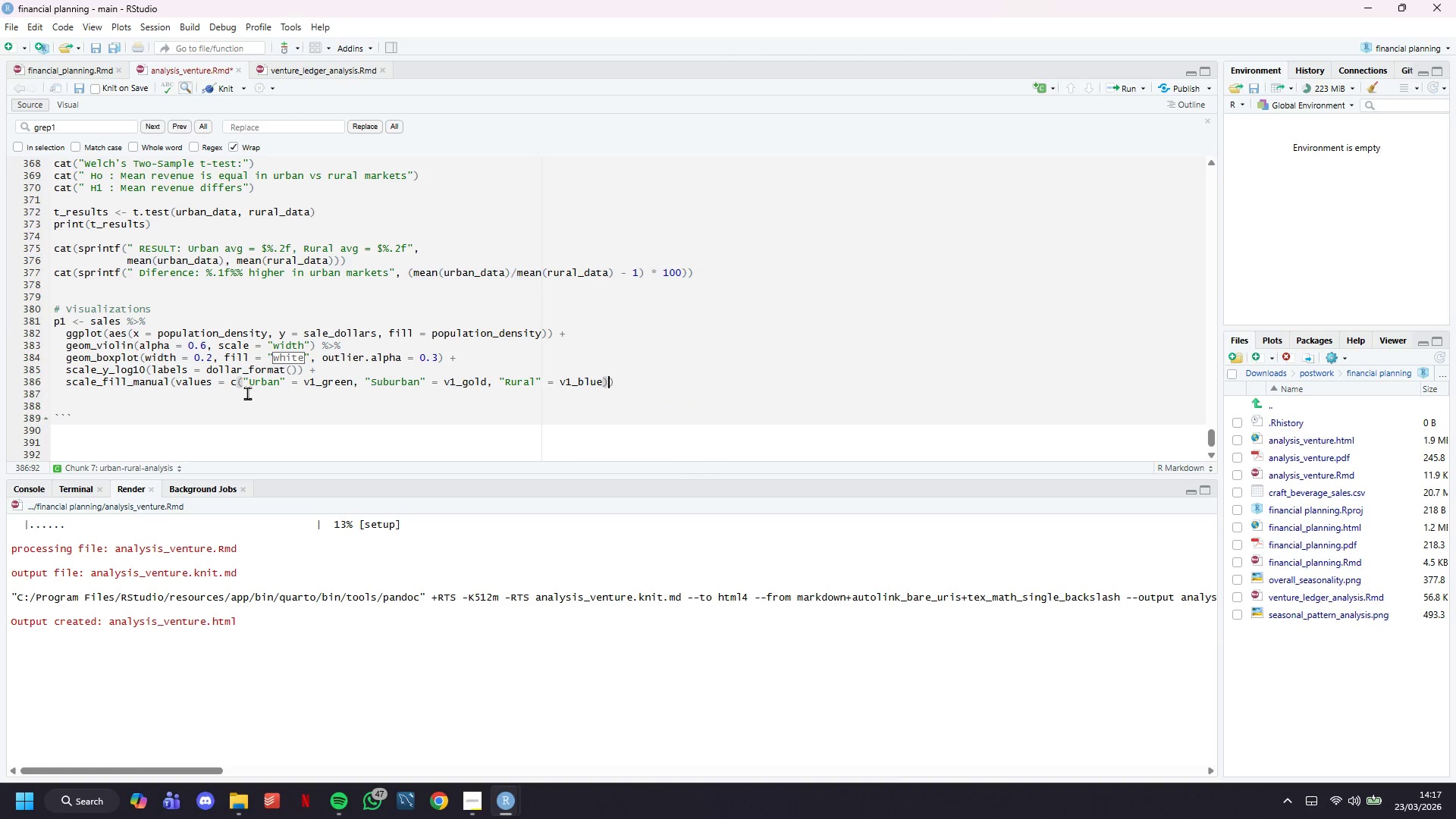 
key(ArrowRight)
 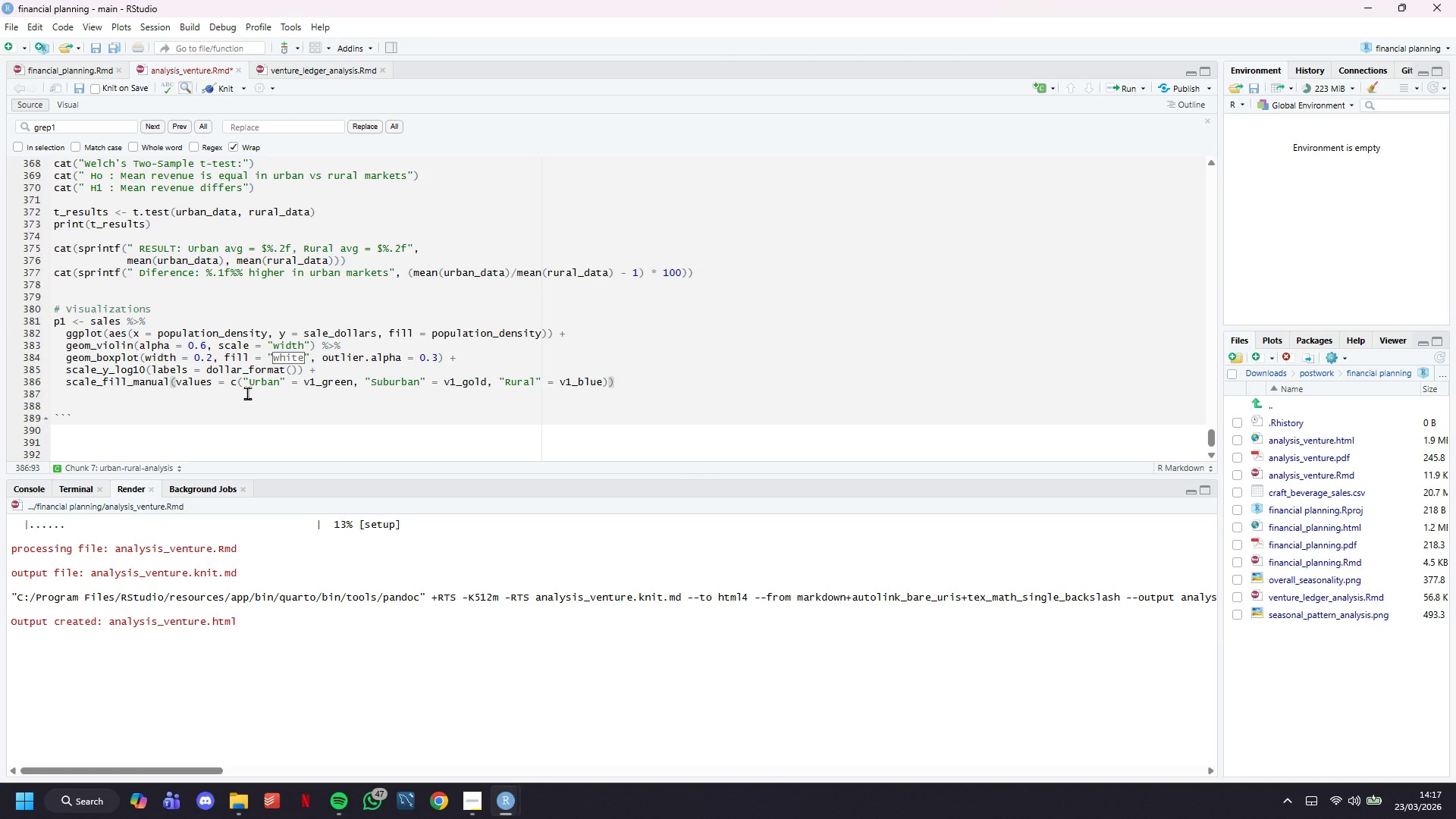 
key(Space)
 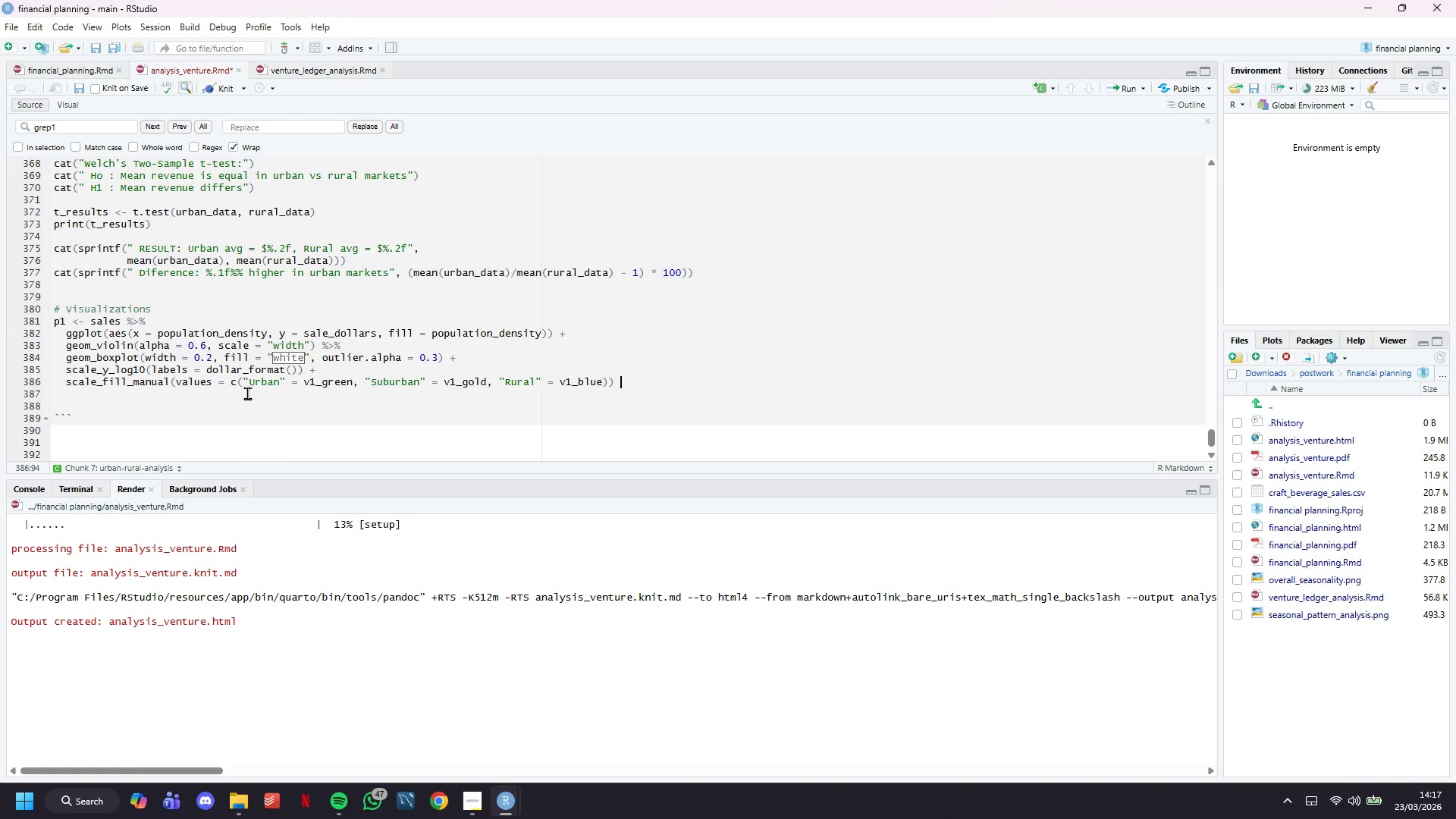 
key(Shift+ShiftLeft)
 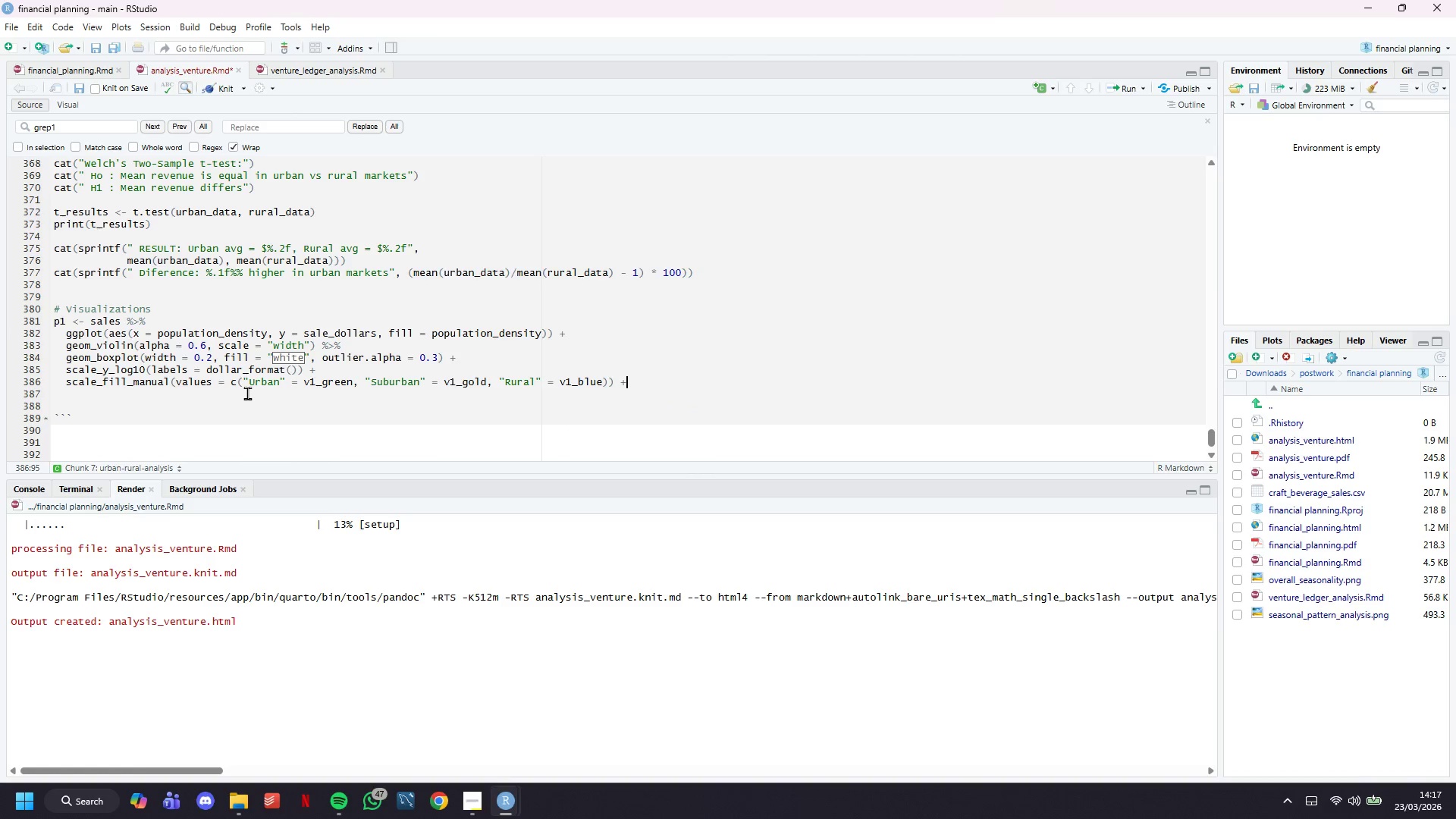 
key(Shift+Equal)
 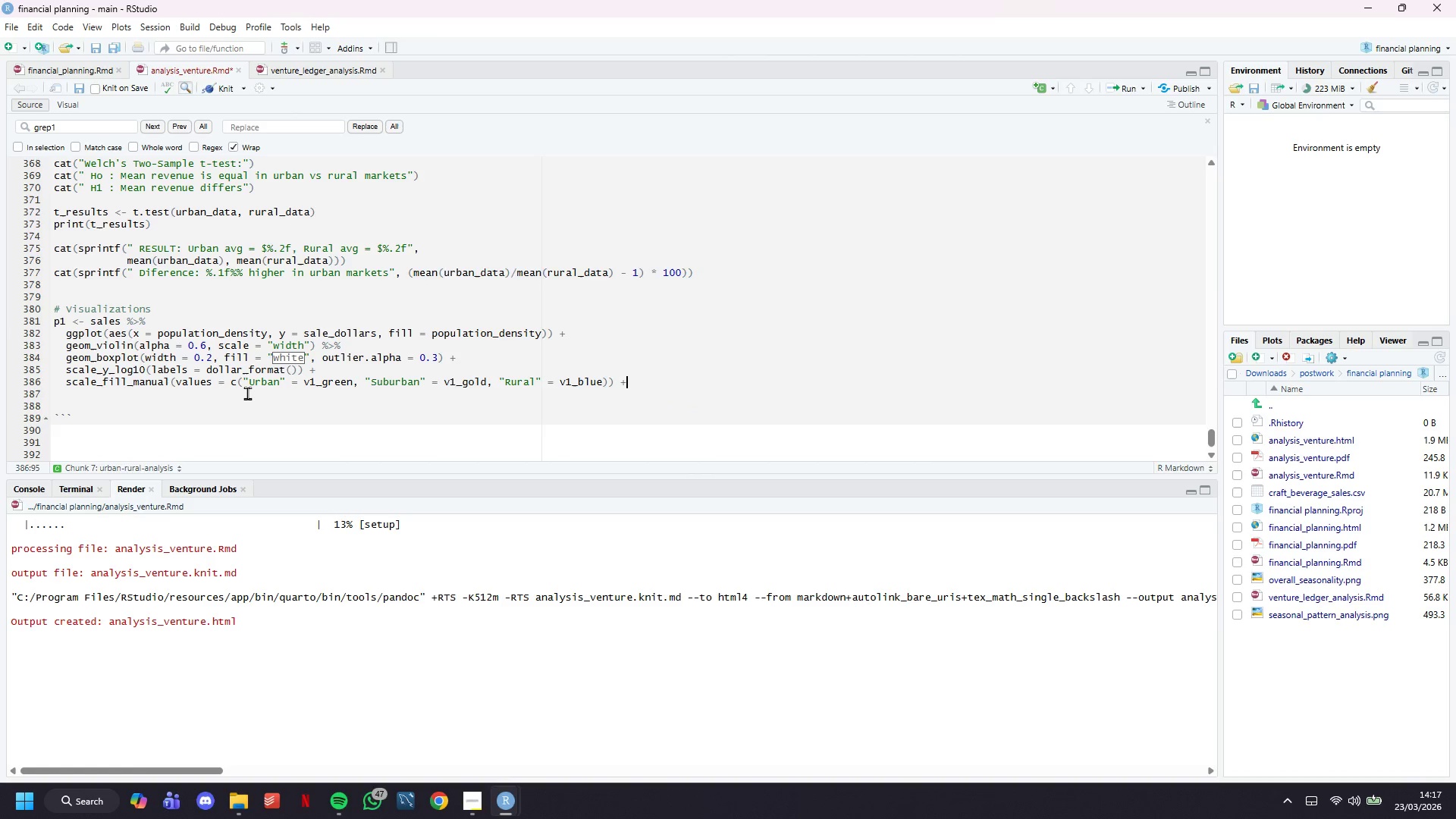 
key(Enter)
 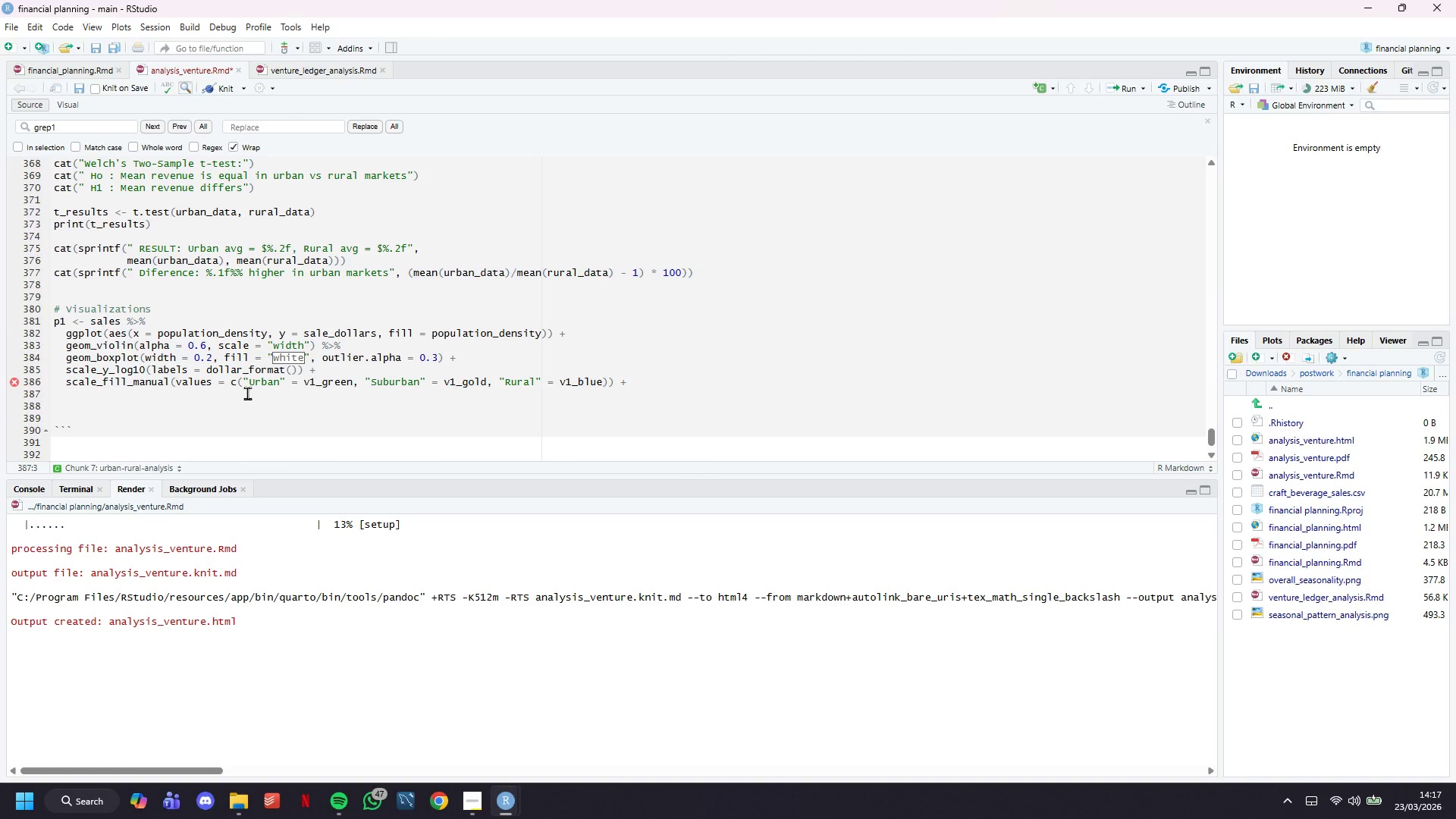 
type(labs(title = "Revenue Distribution: Urban bs Suburban vs Rut)
key(Backspace)
type(ral)
 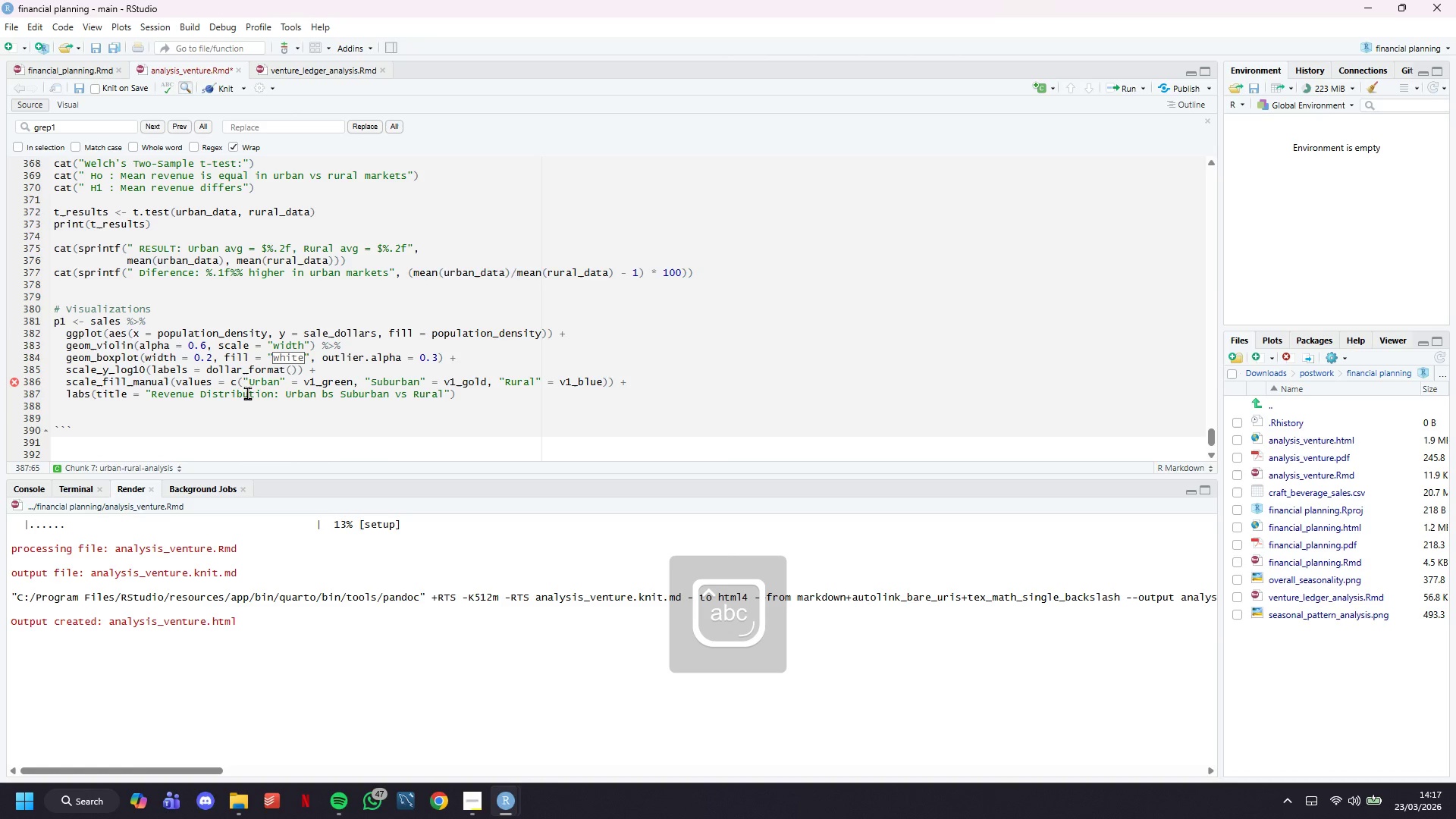 
key(ArrowRight)
 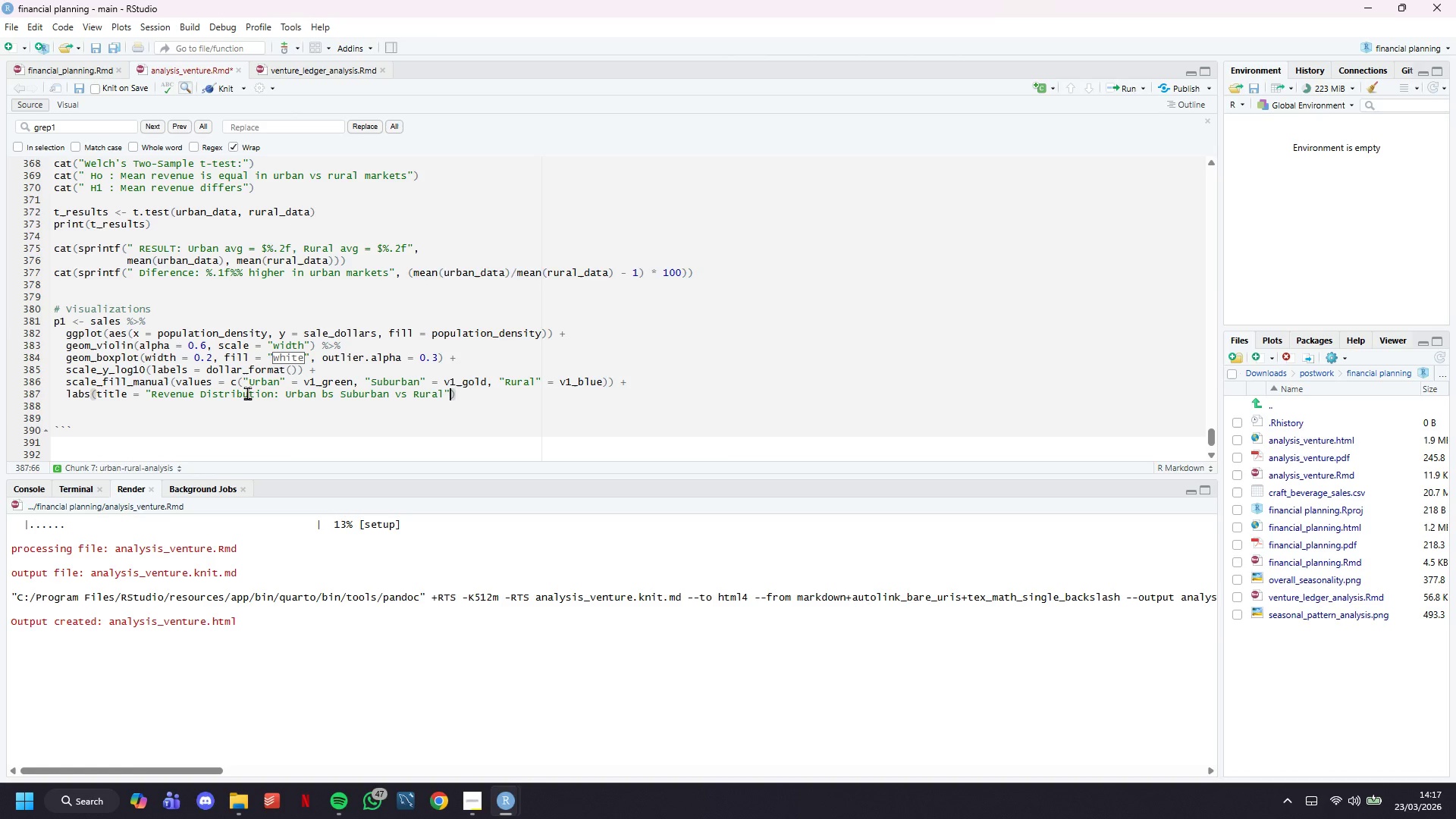 
key(Comma)
 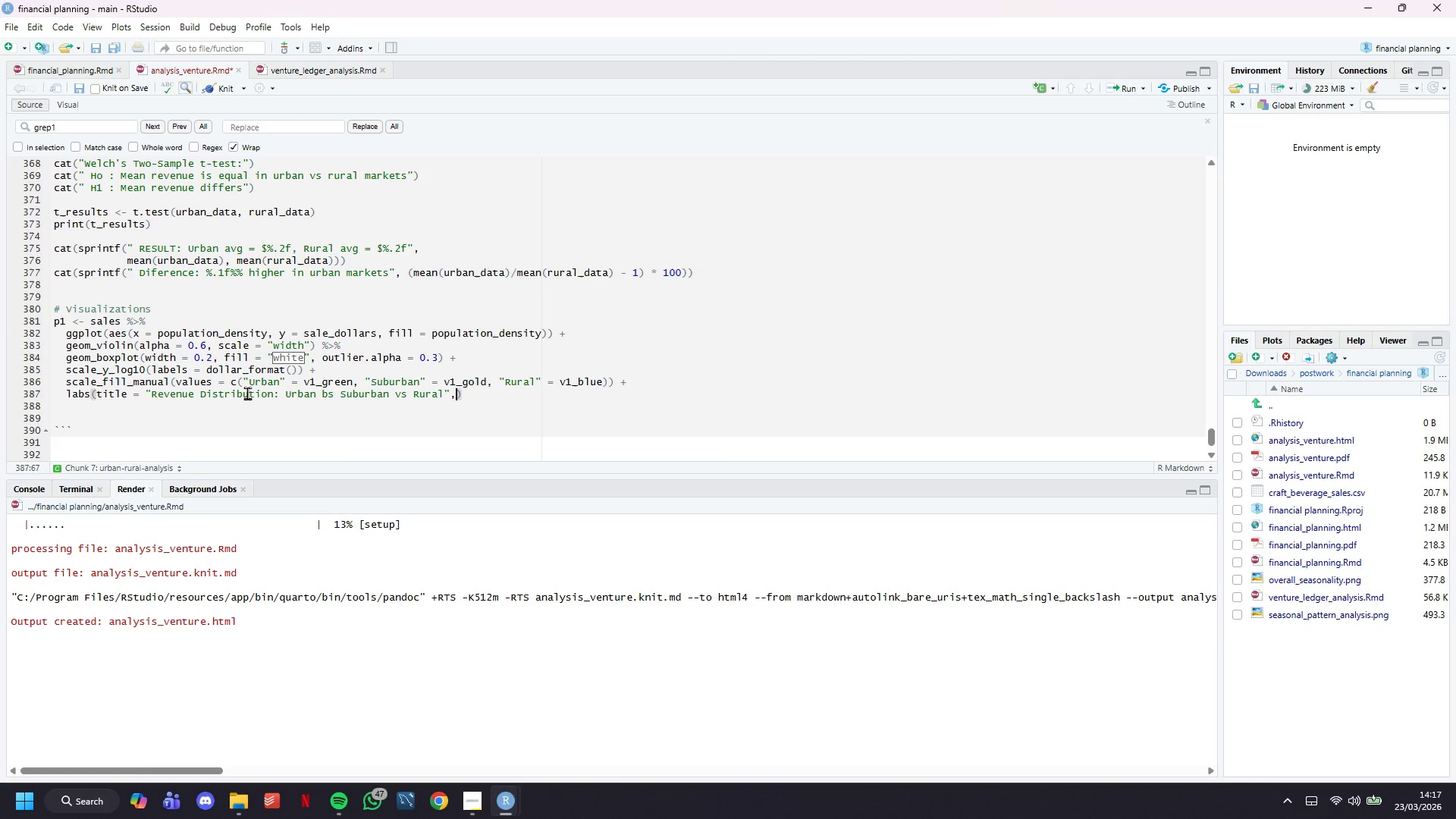 
key(Enter)
 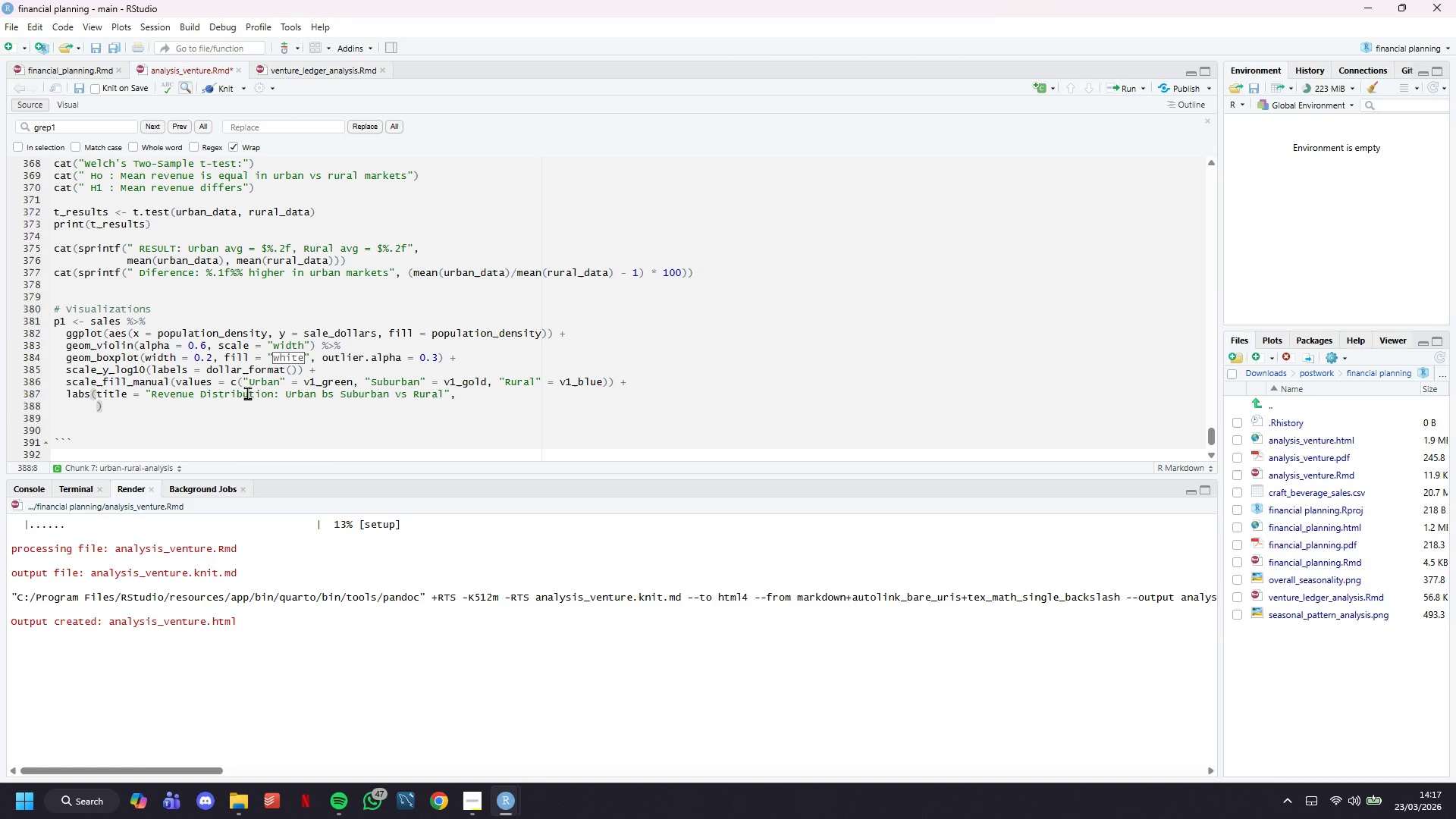 
type(subtitle = )
 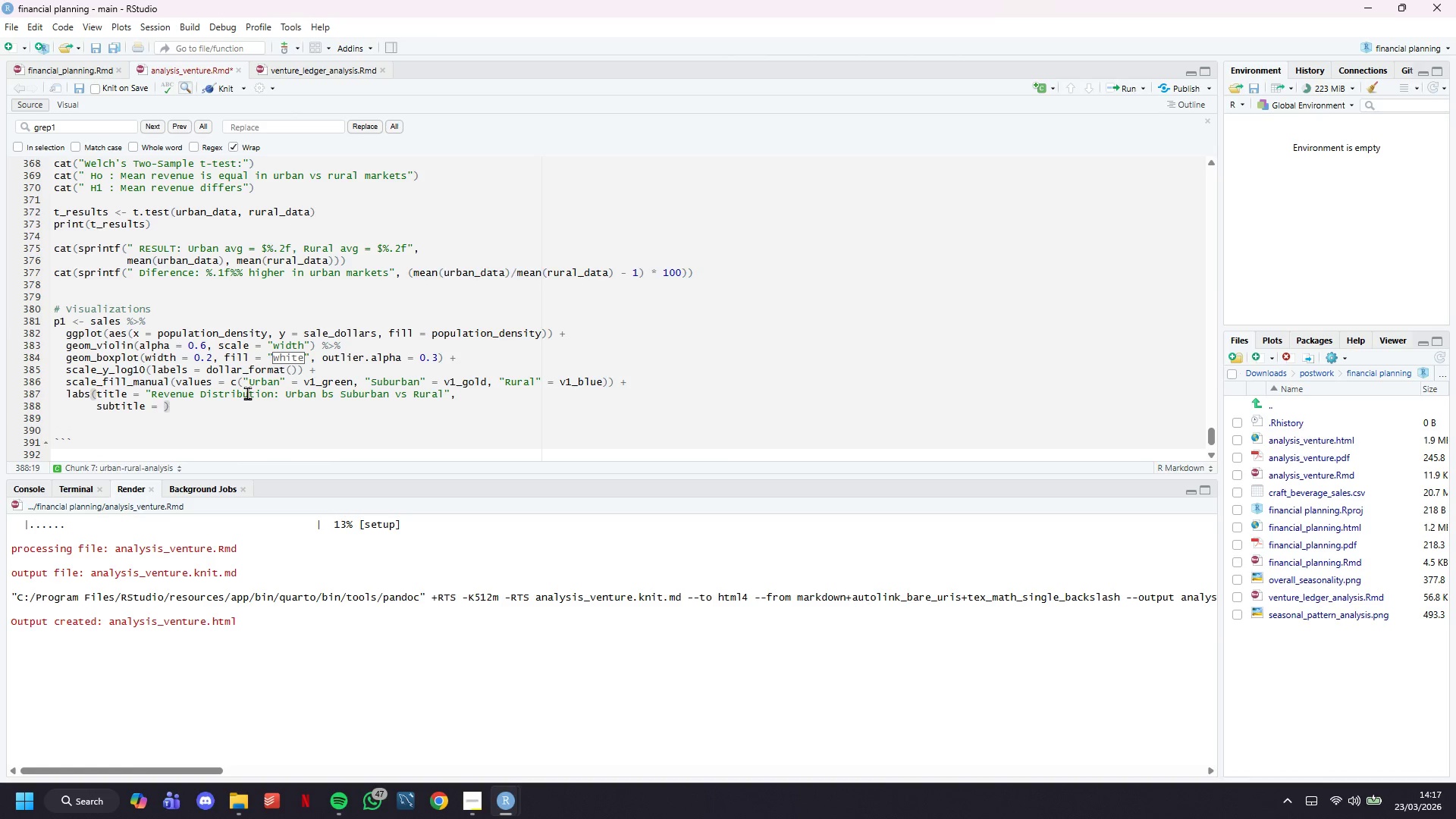 
hold_key(key=ShiftLeft, duration=1.5)
 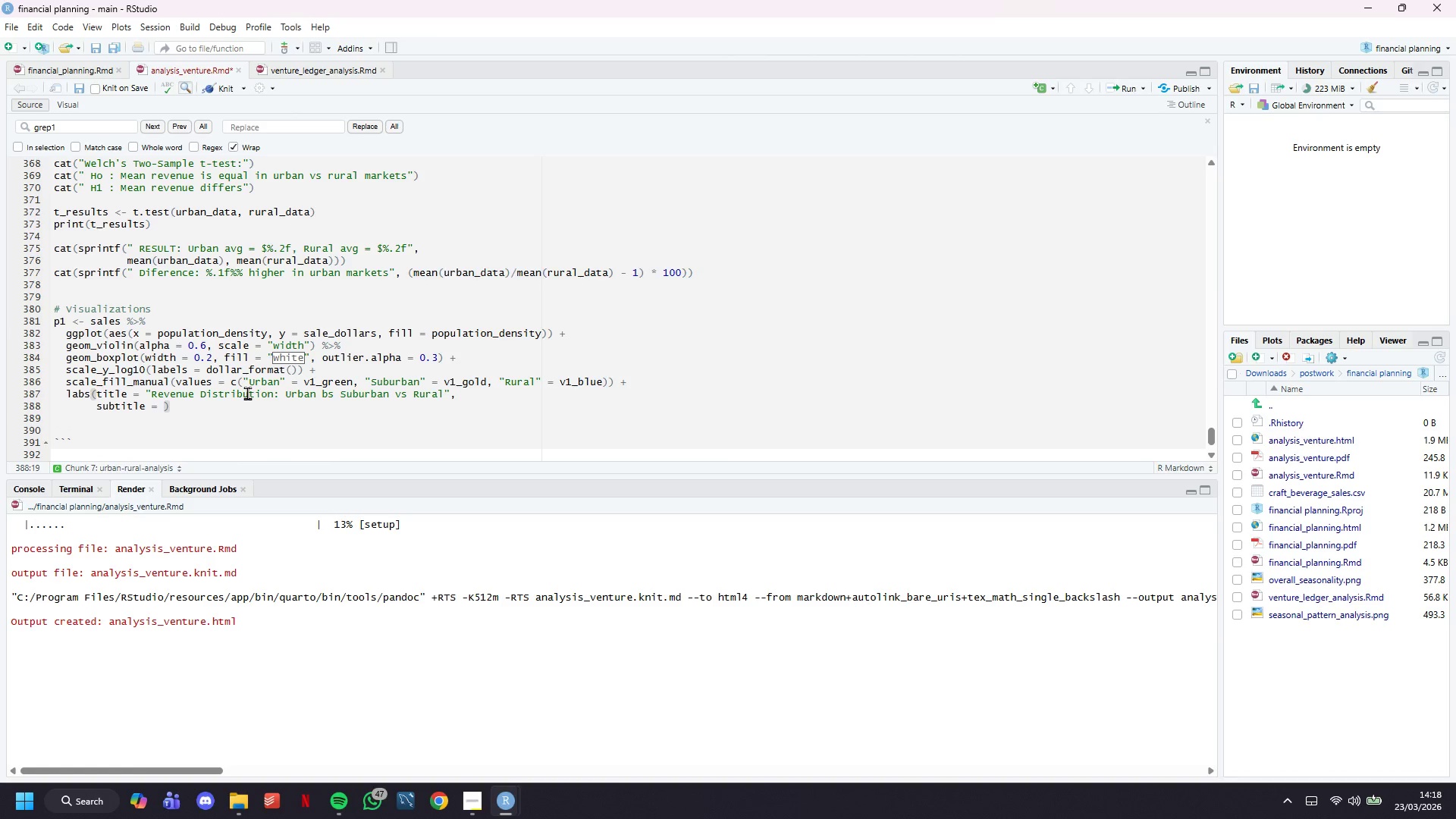 
hold_key(key=ShiftLeft, duration=1.5)
 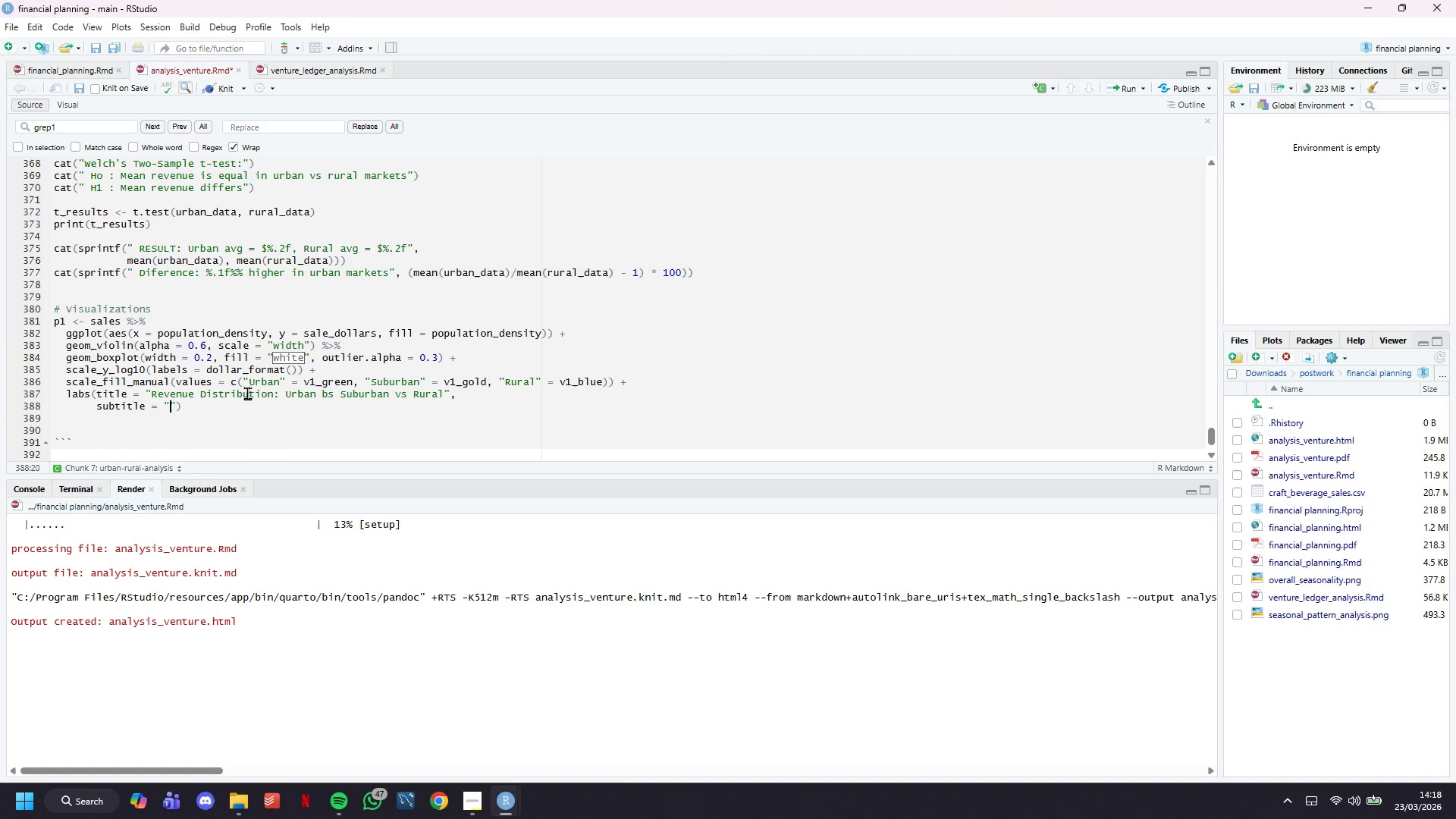 
type("Log scal)
 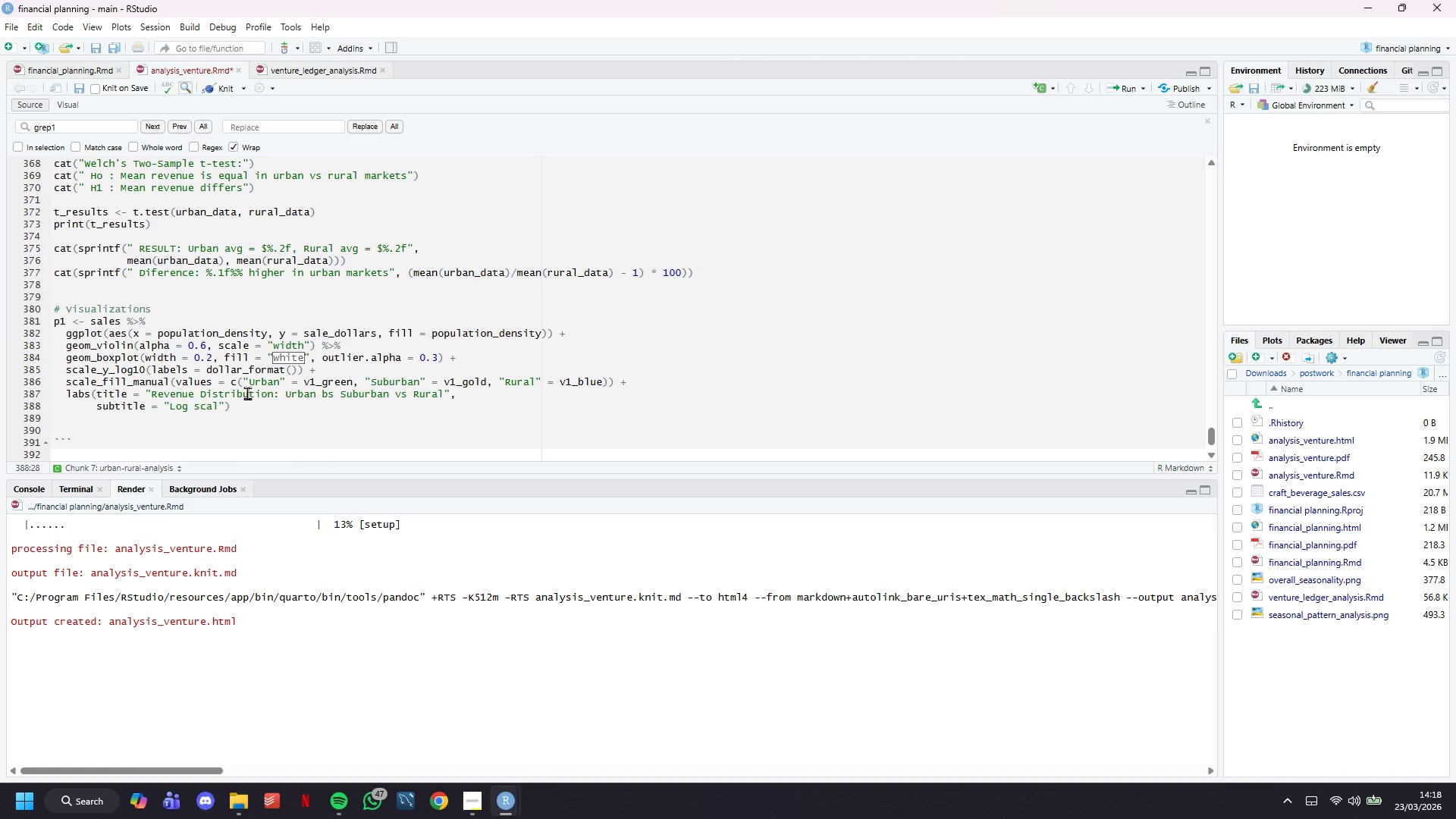 
type(e - shows variance differences )
 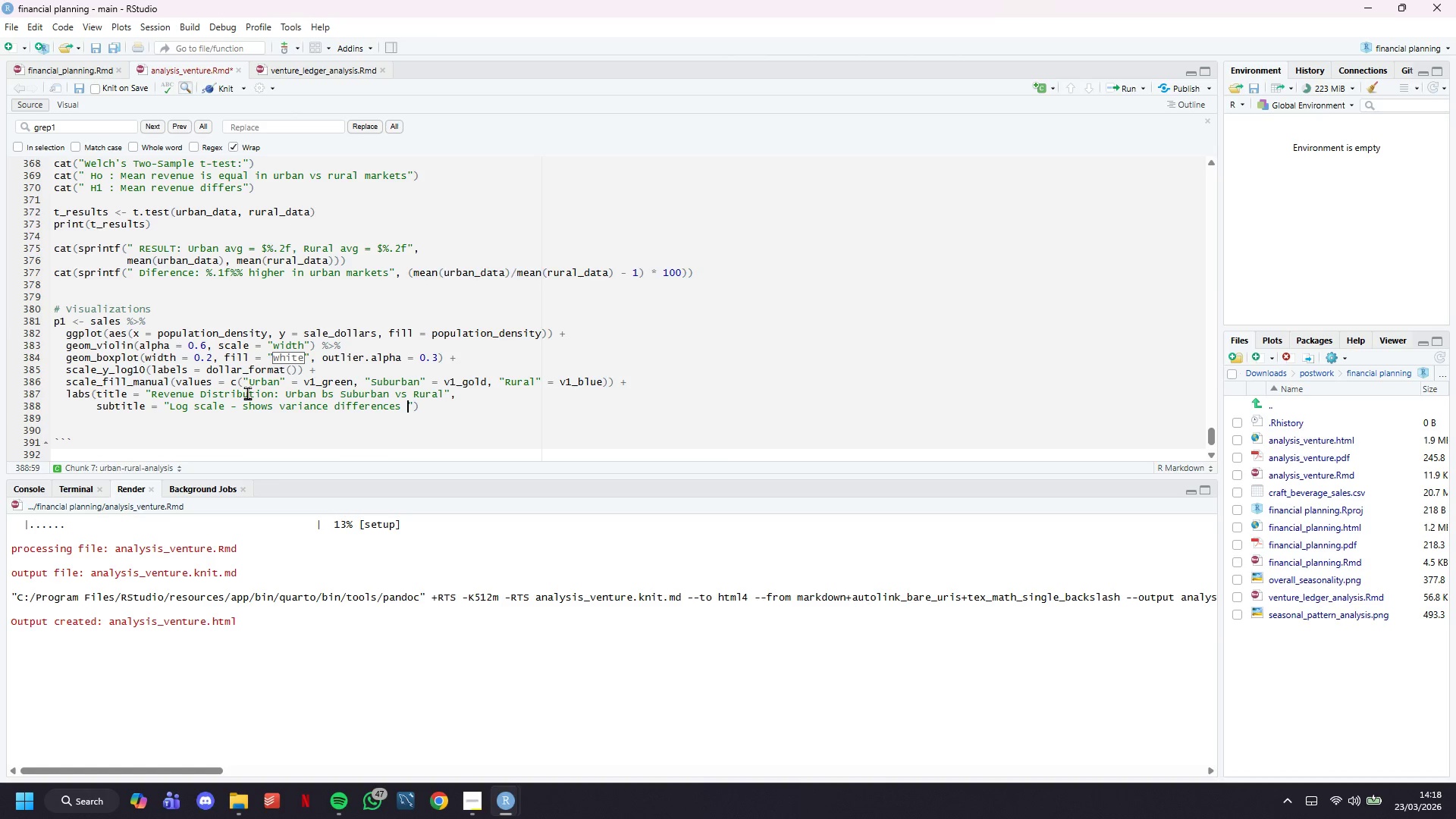 
type(and median shifts)
 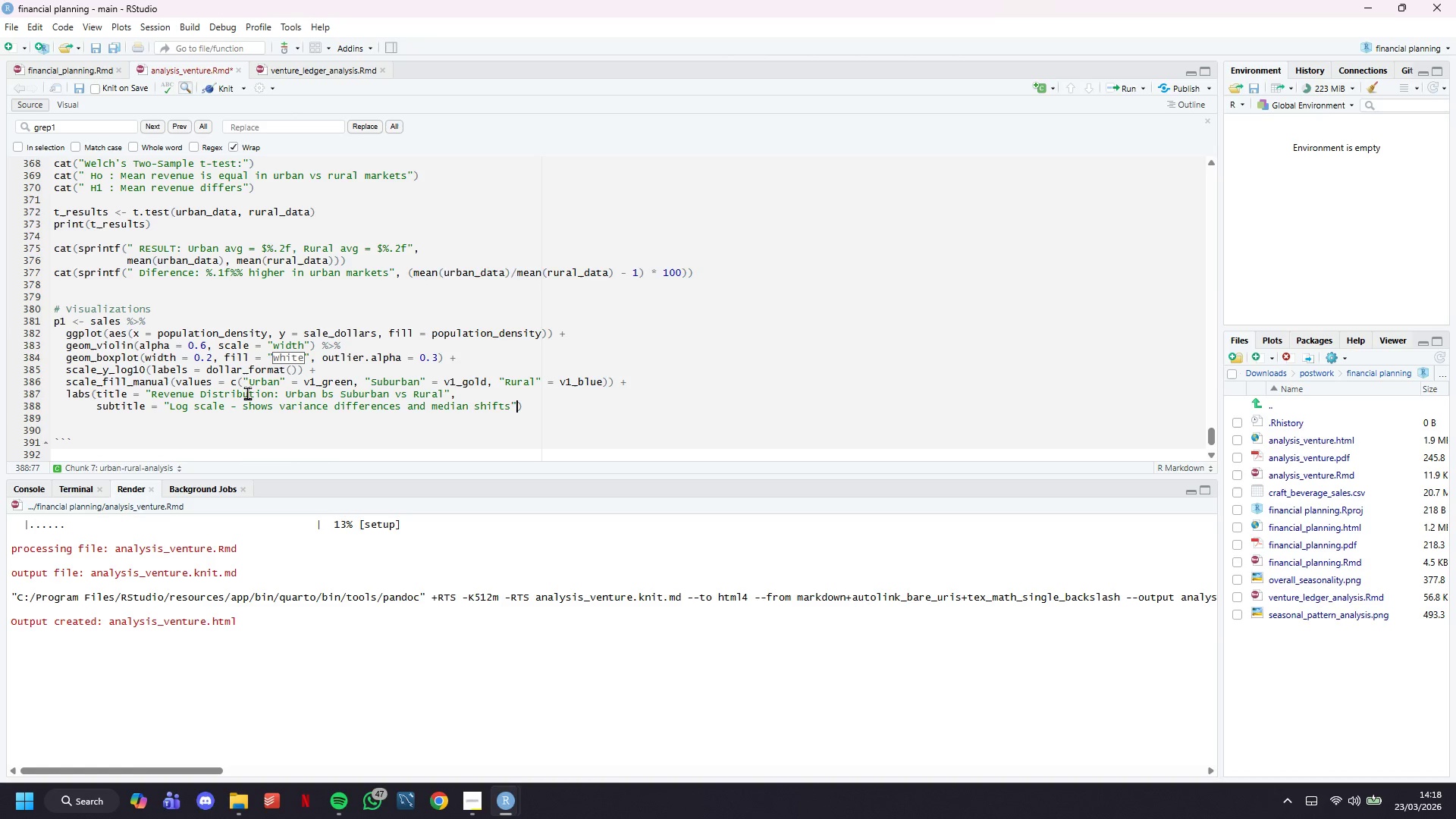 
key(ArrowRight)
 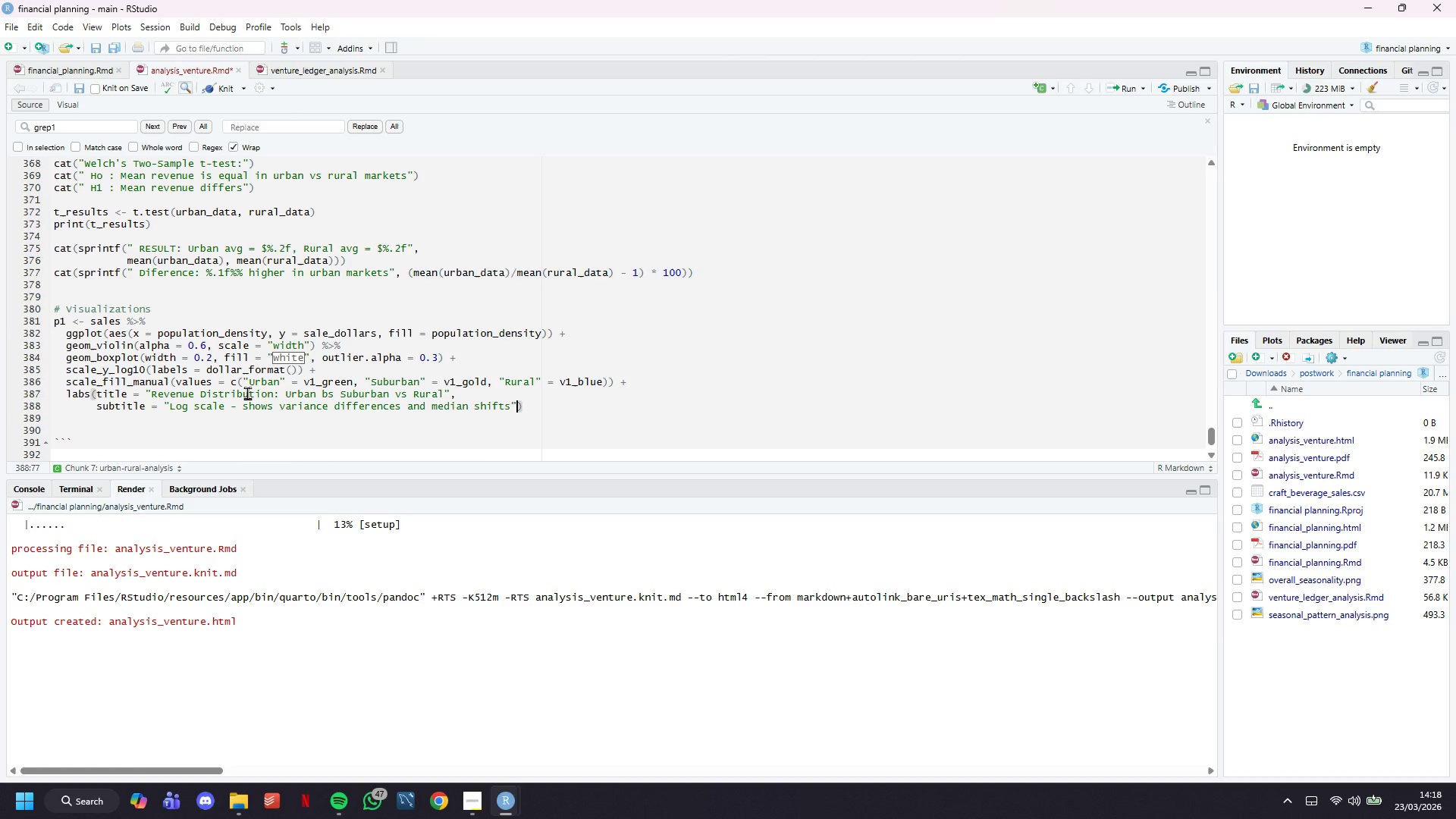 
key(Comma)
 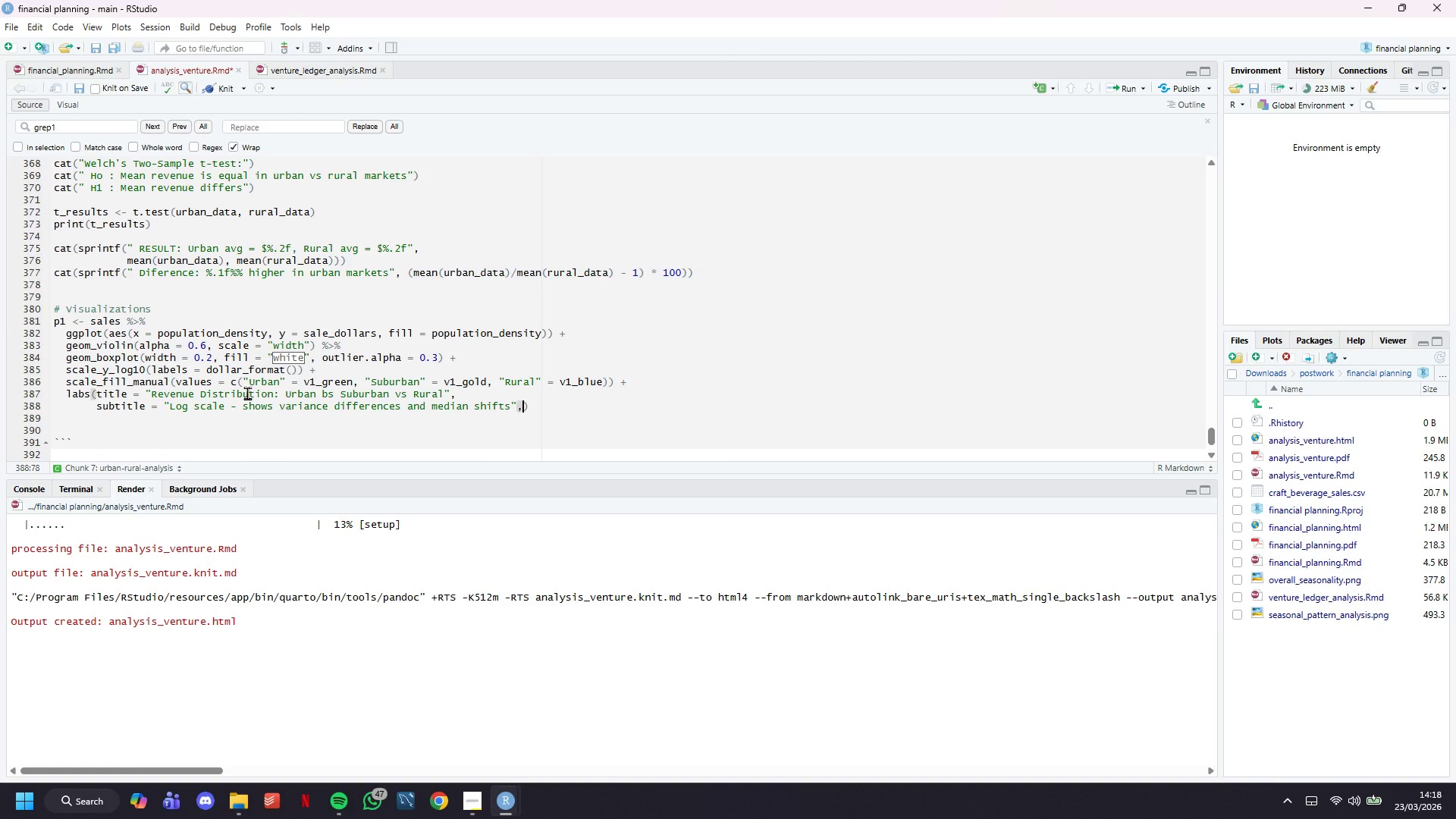 
key(Enter)
 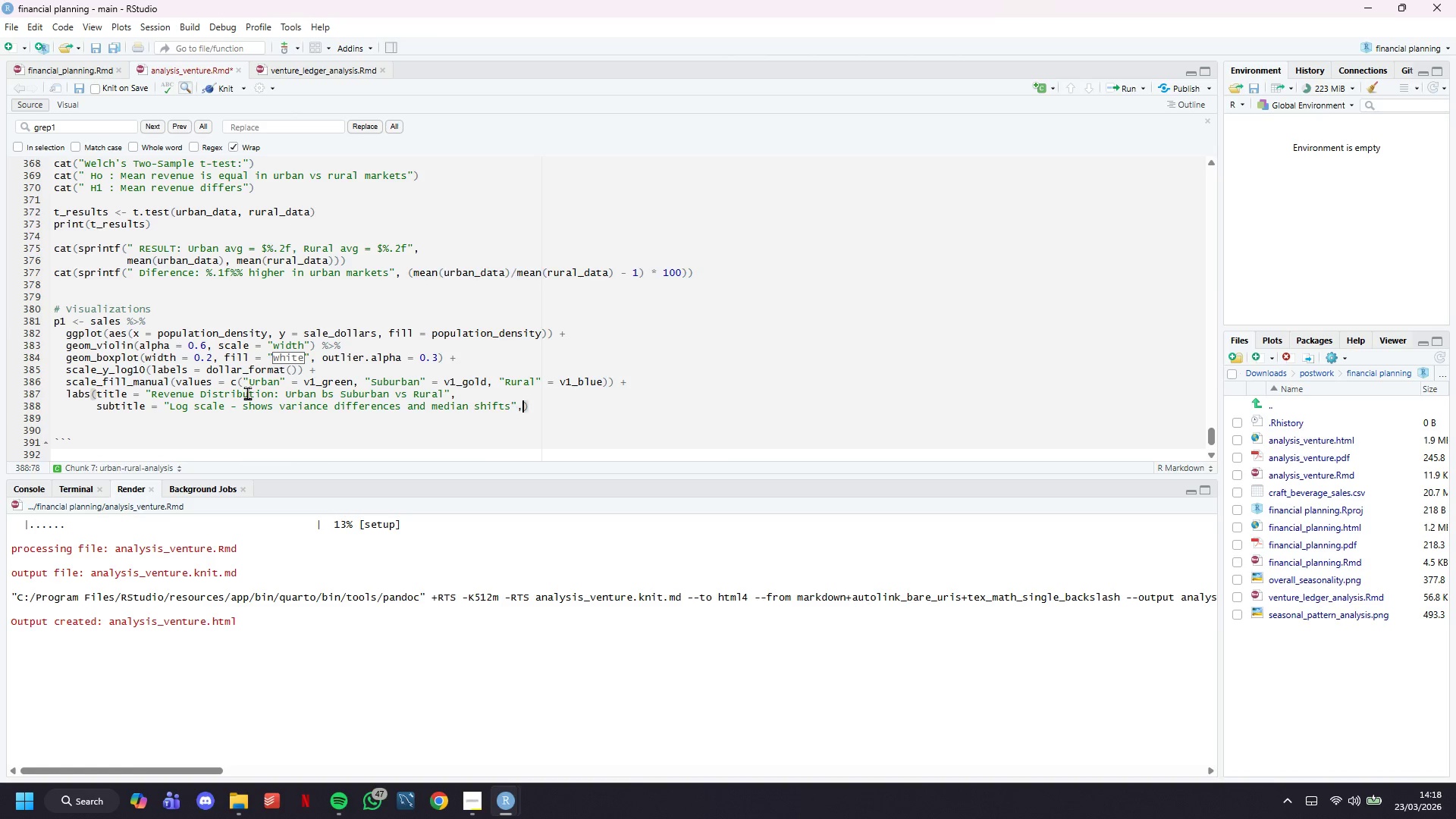 
key(Enter)
 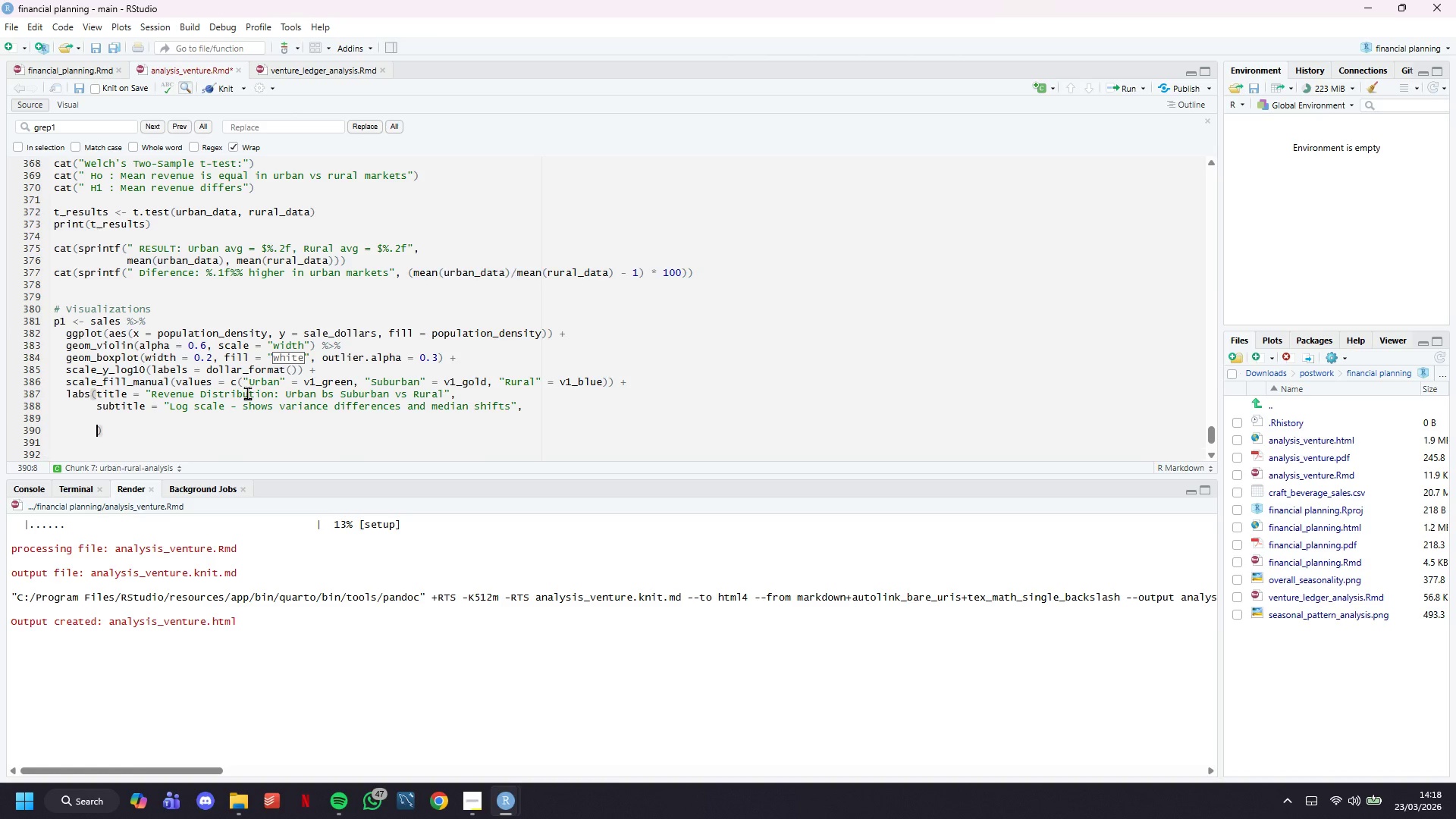 
key(ArrowUp)
 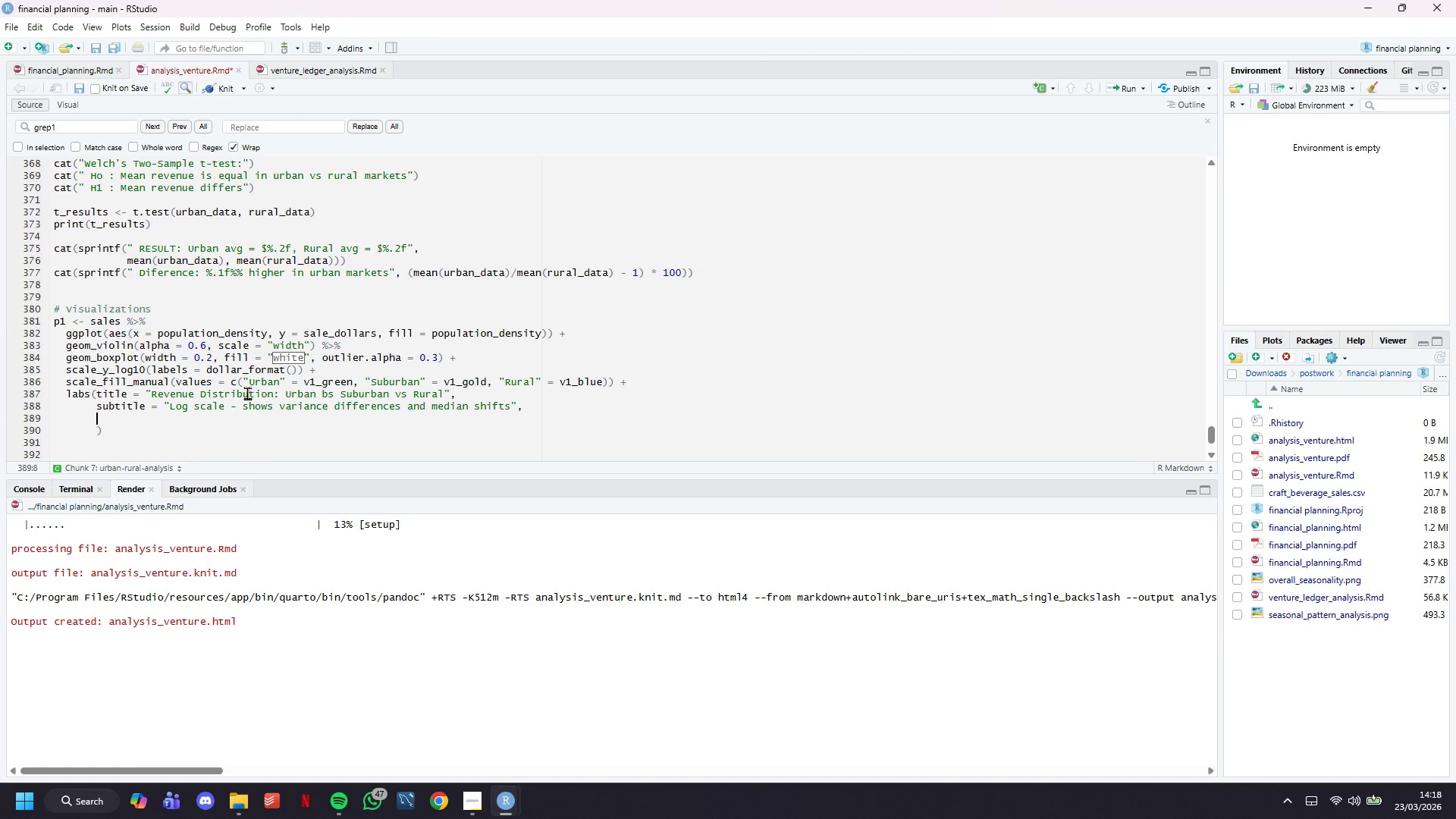 
type(x = "Population Density)
 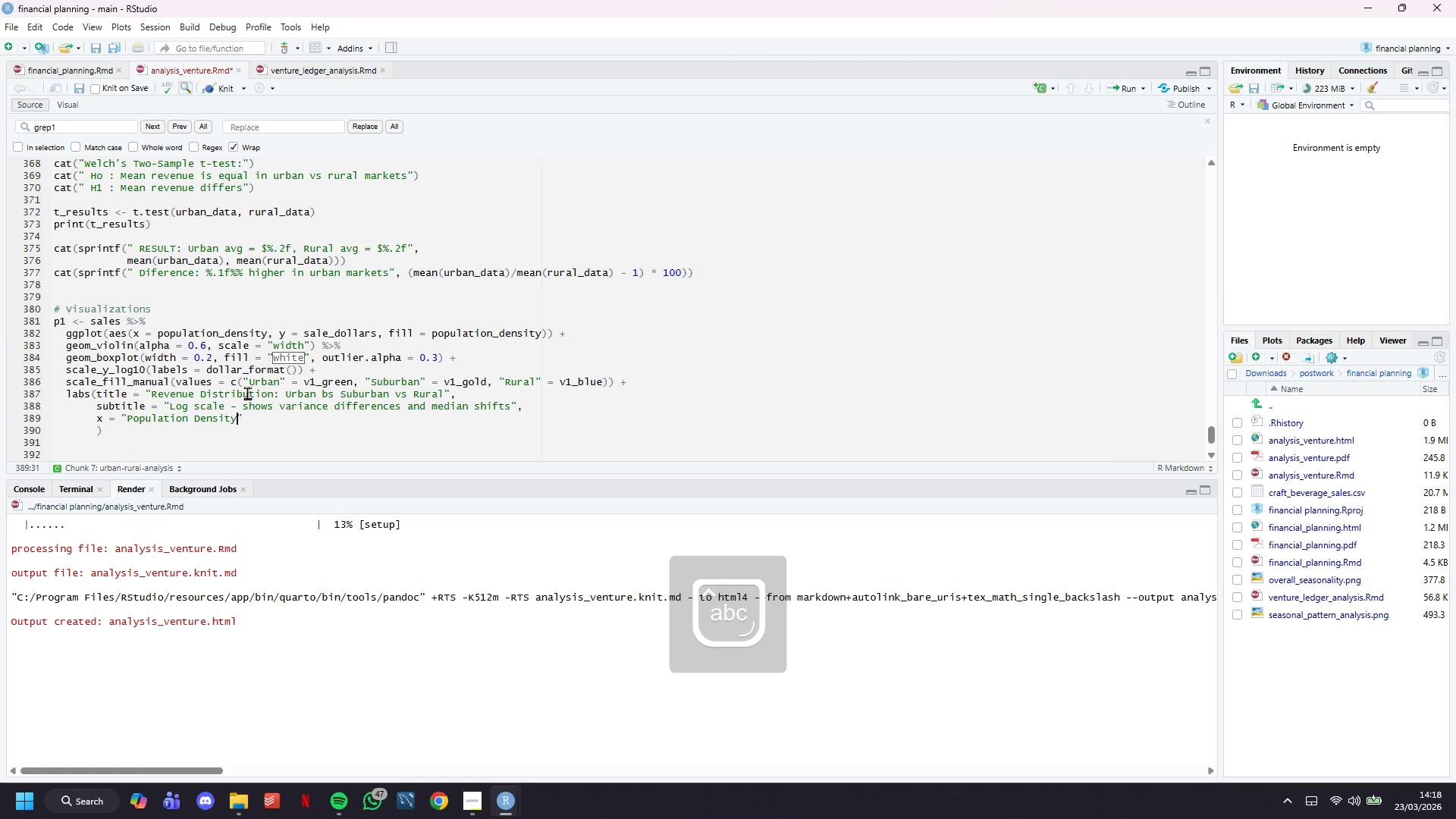 
key(ArrowRight)
 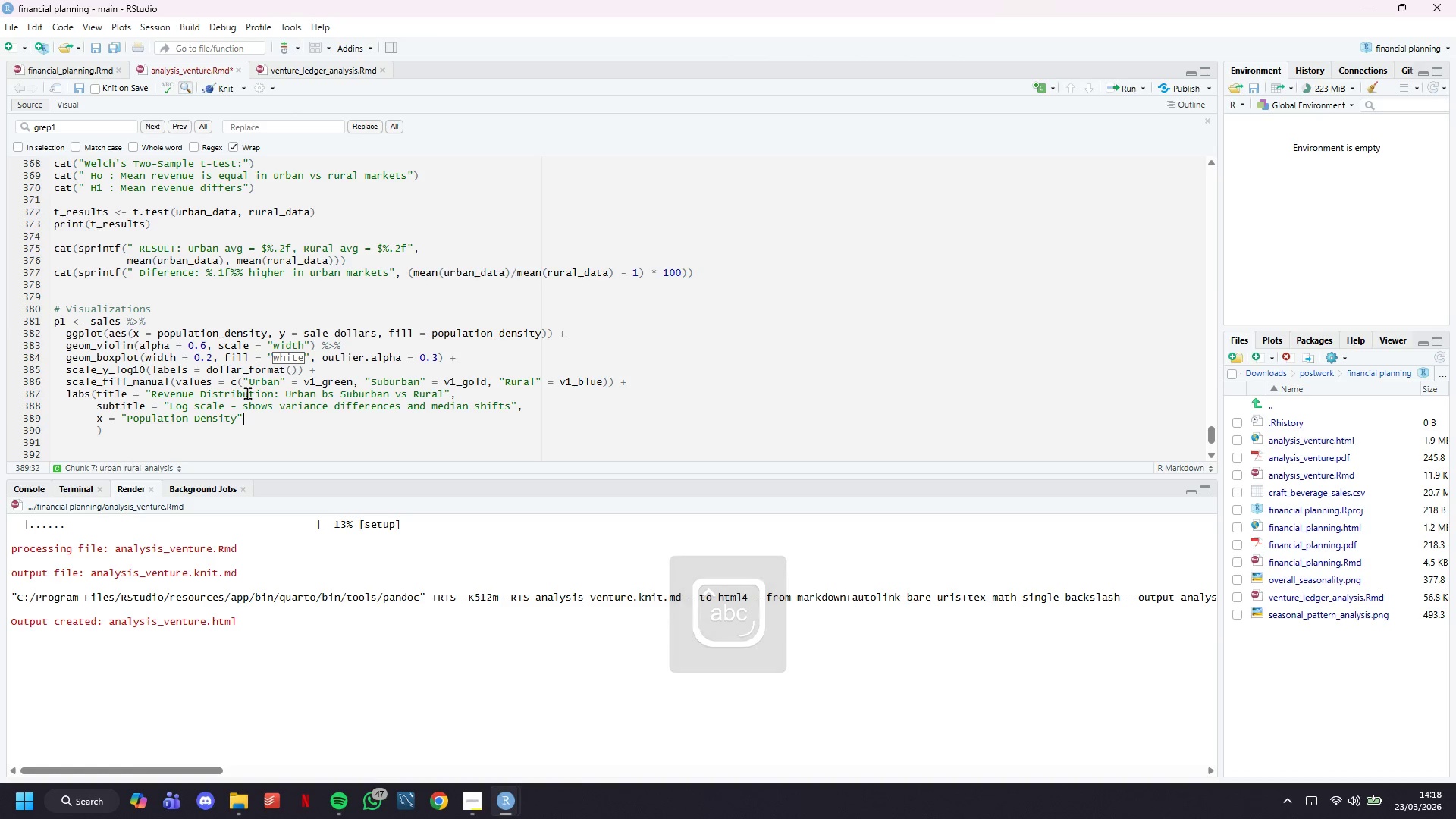 
type(, y = "Sale A)
 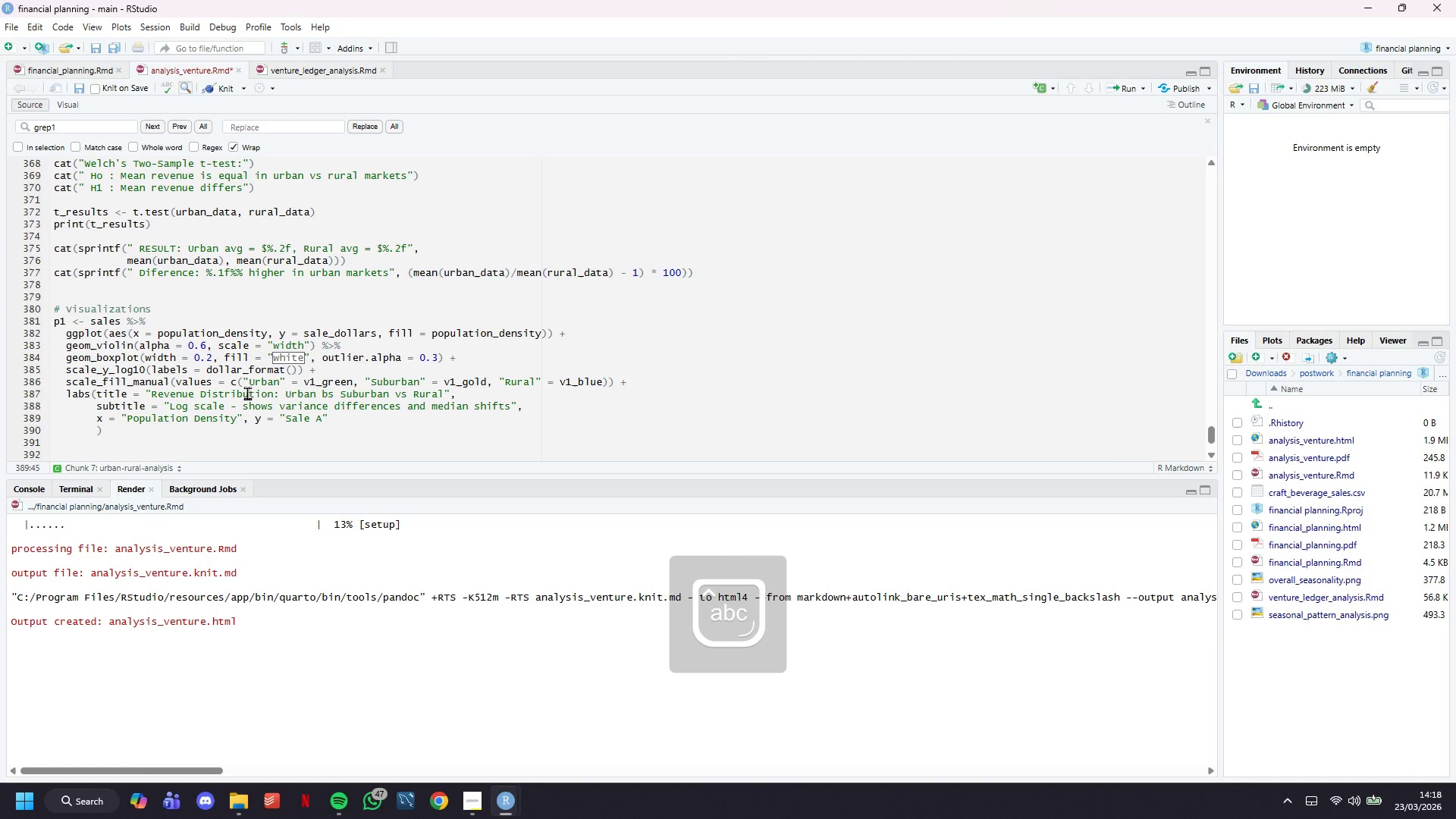 
type(mount (logf)
key(Backspace)
key(Backspace)
type(g scale))
 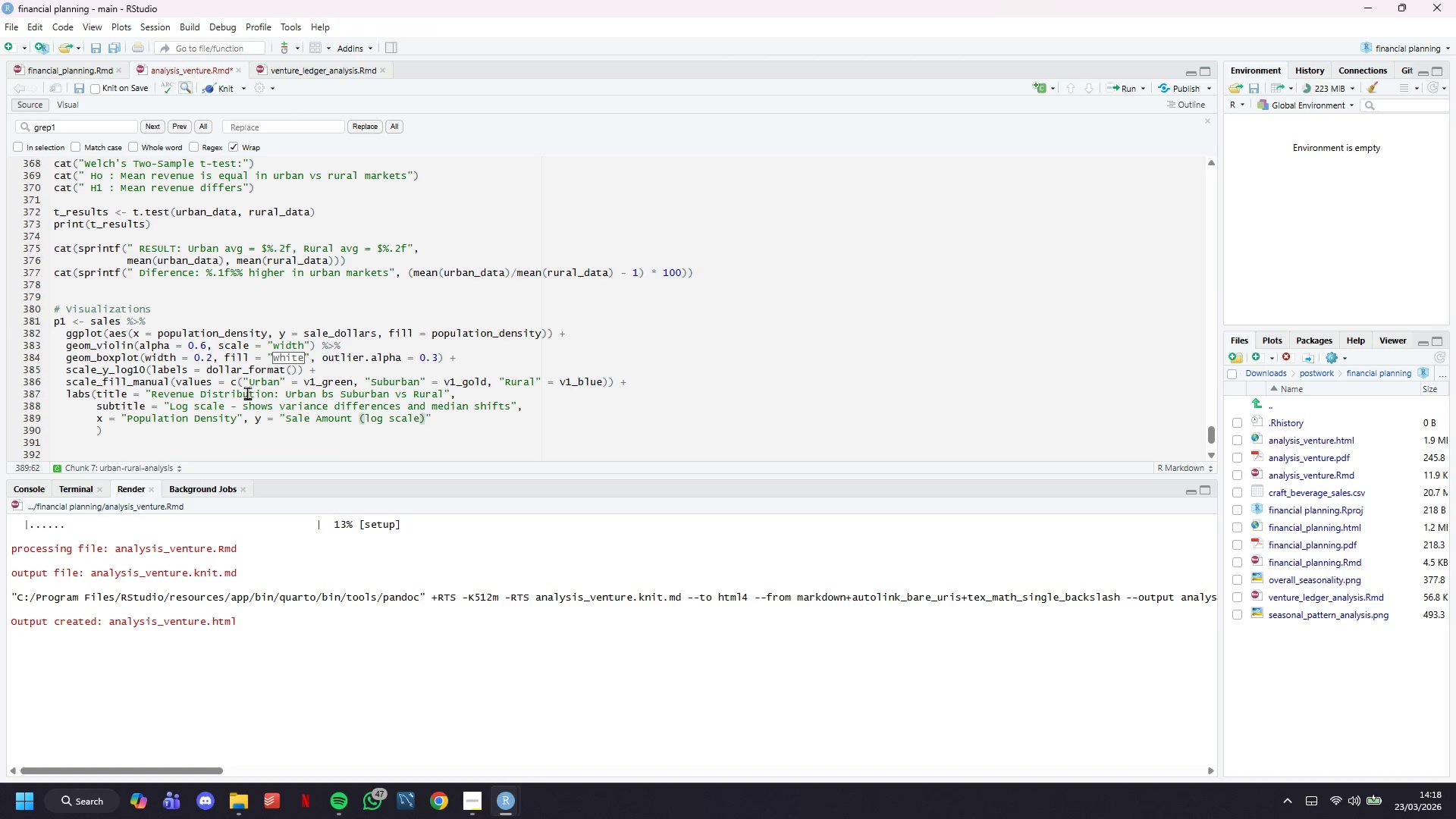 
key(ArrowRight)
 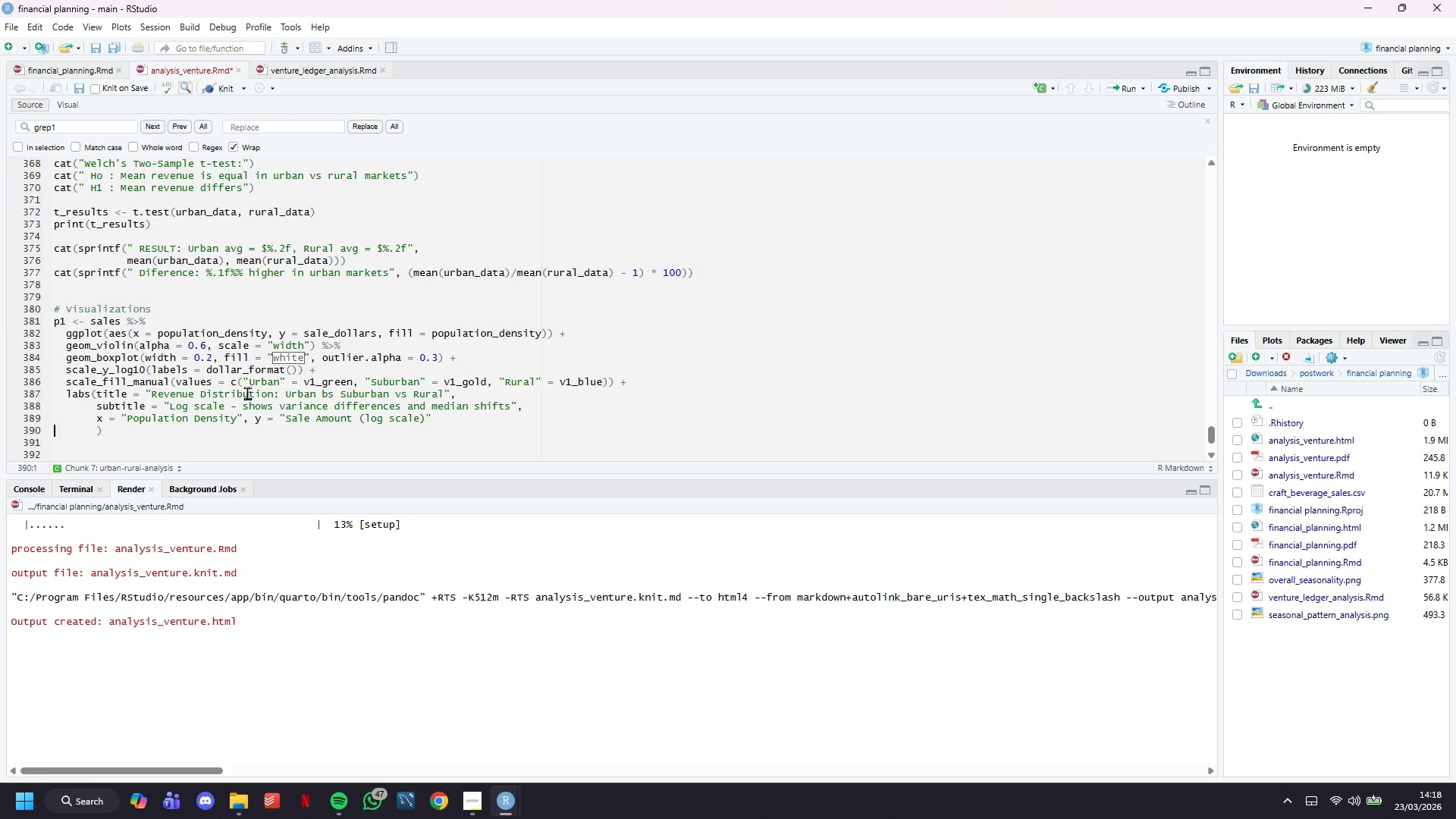 
key(ArrowRight)
 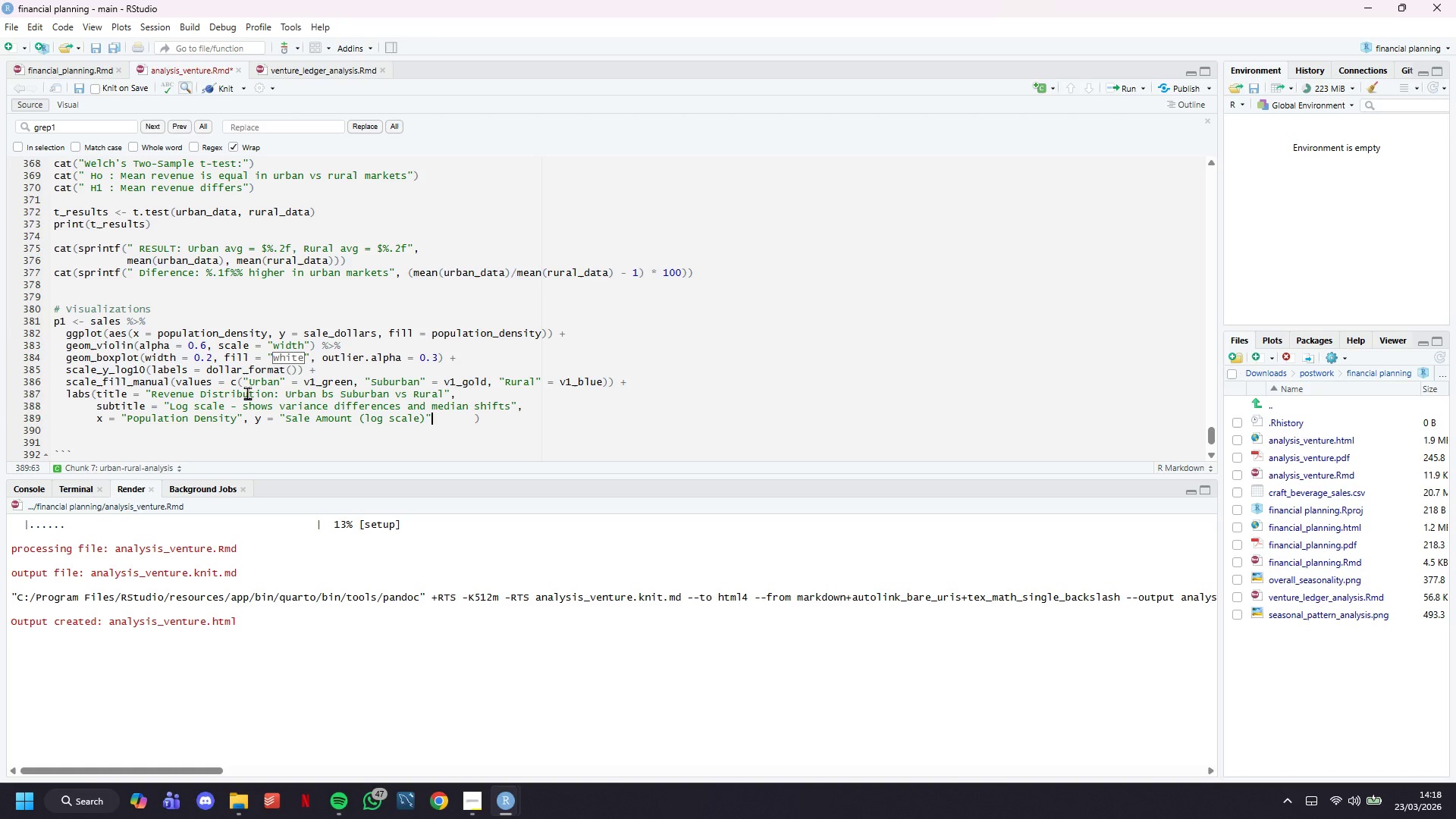 
key(Backspace)
 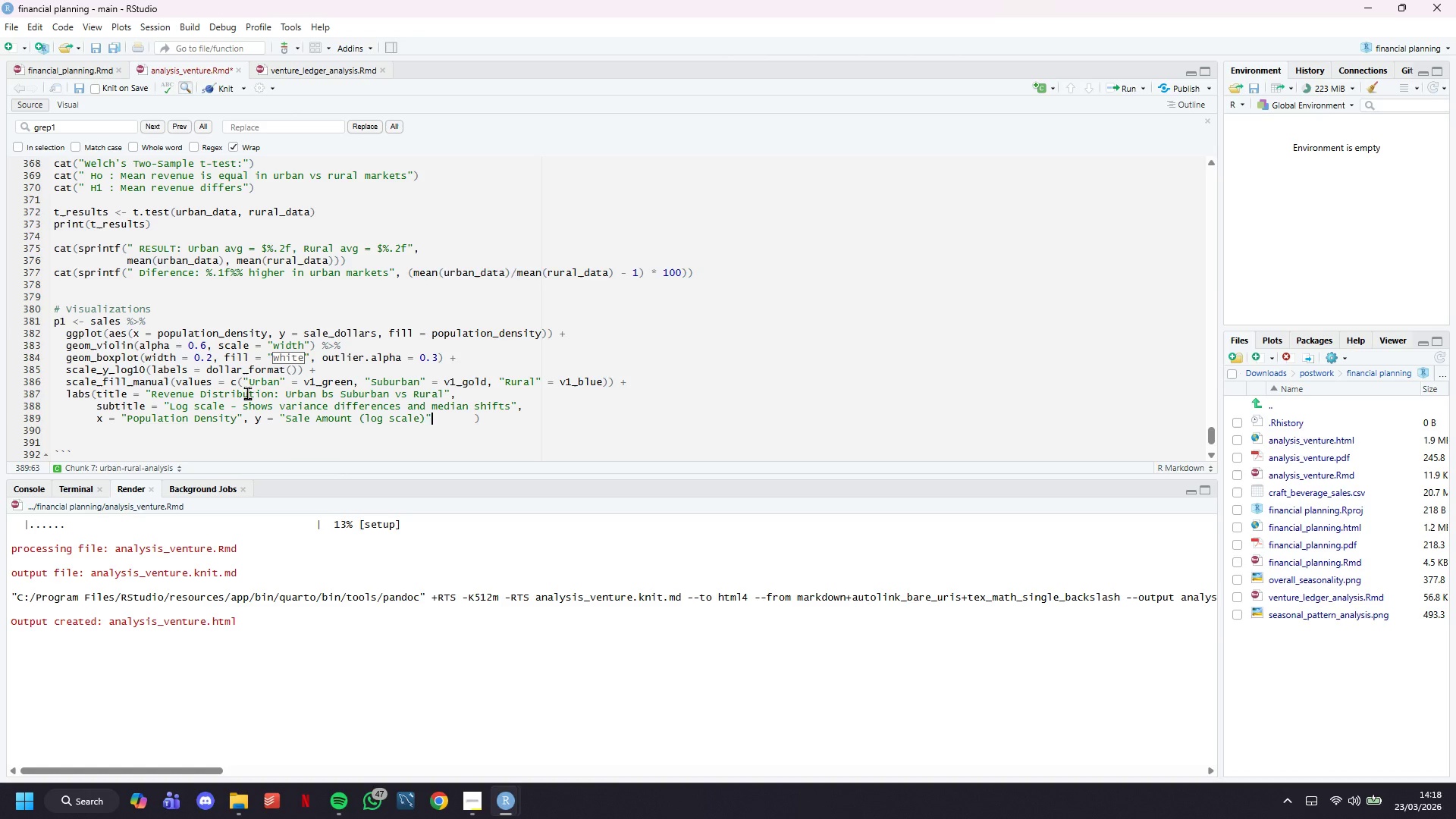 
key(ArrowRight)
 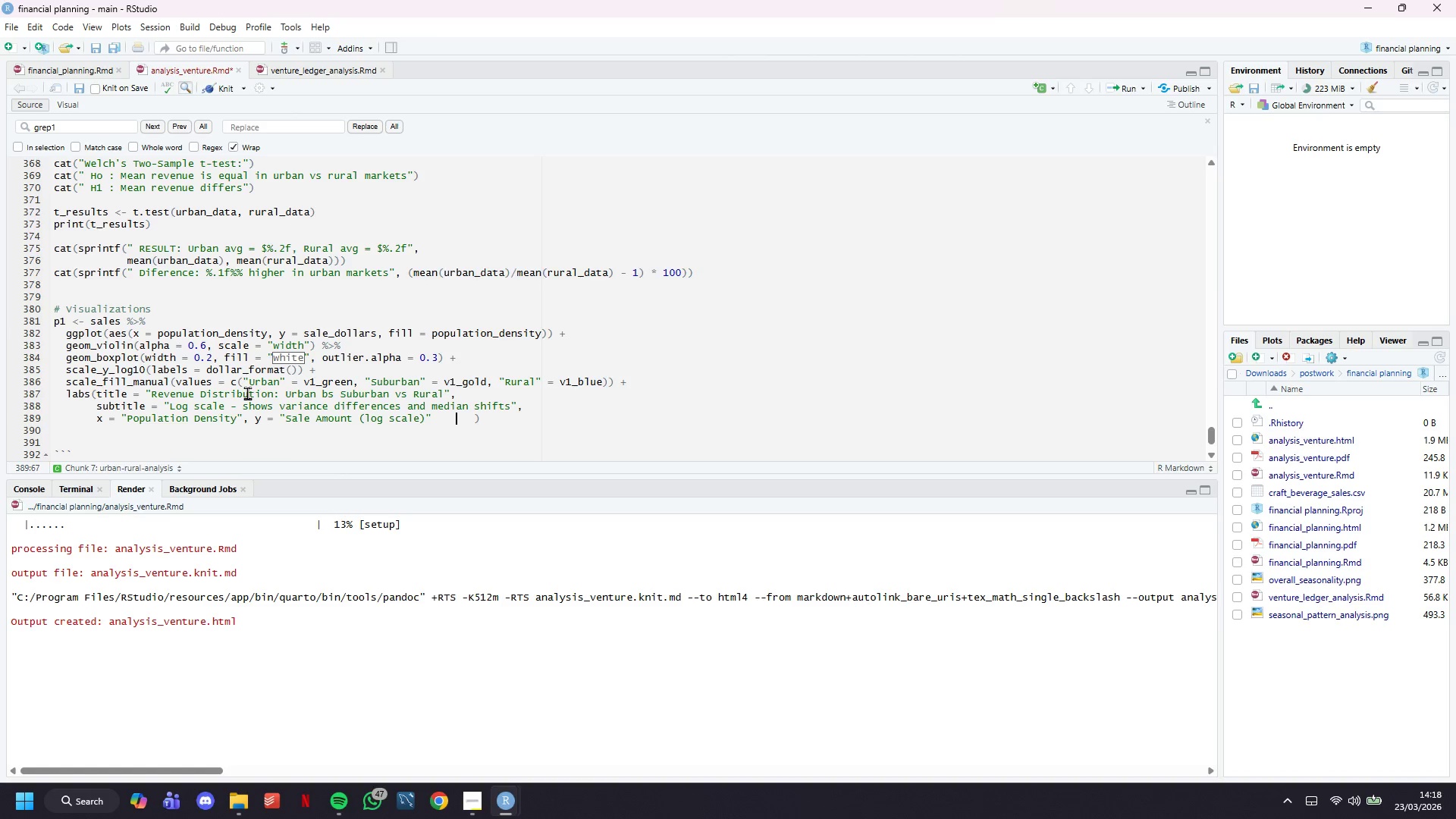 
key(ArrowRight)
 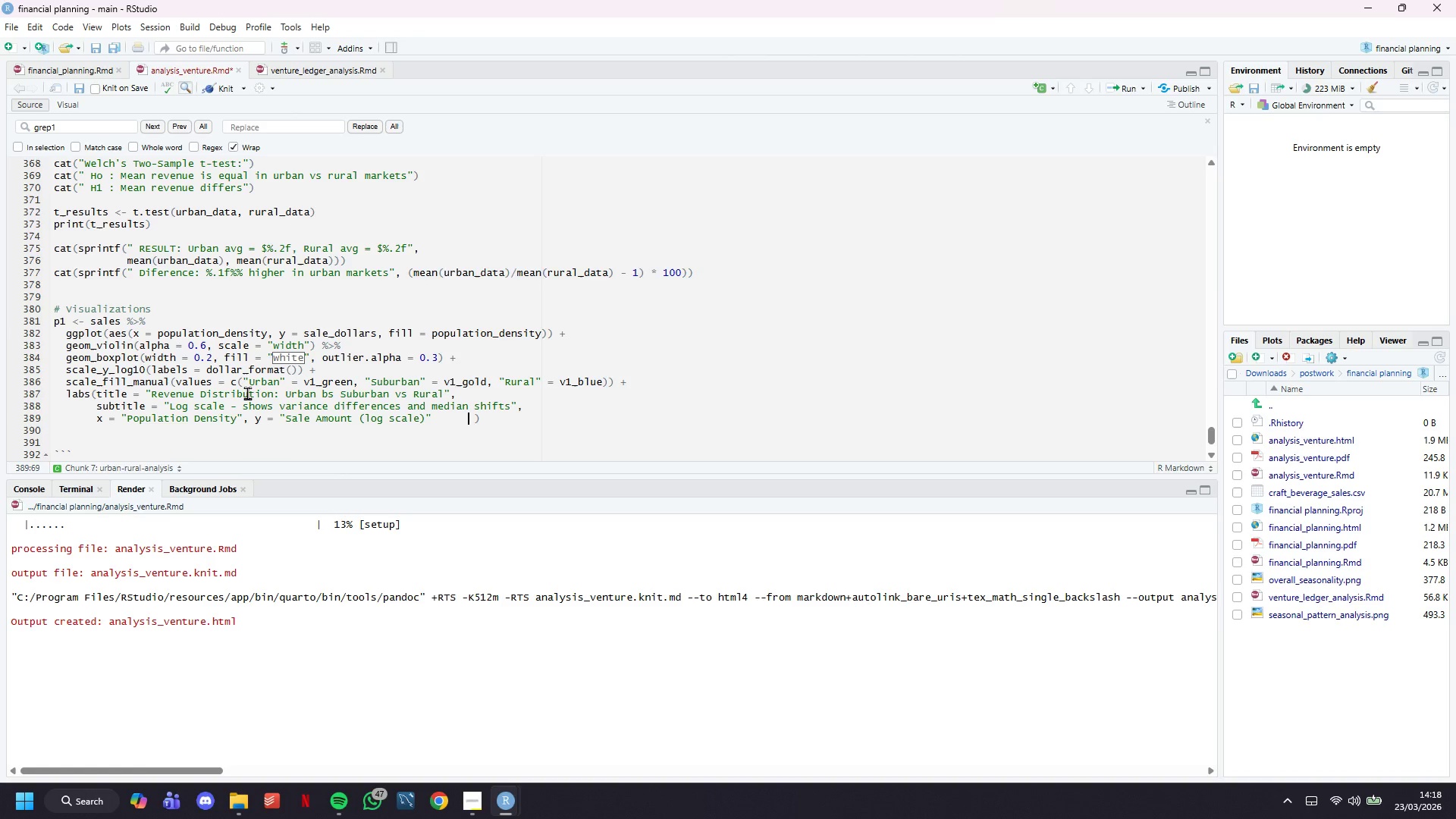 
key(ArrowRight)
 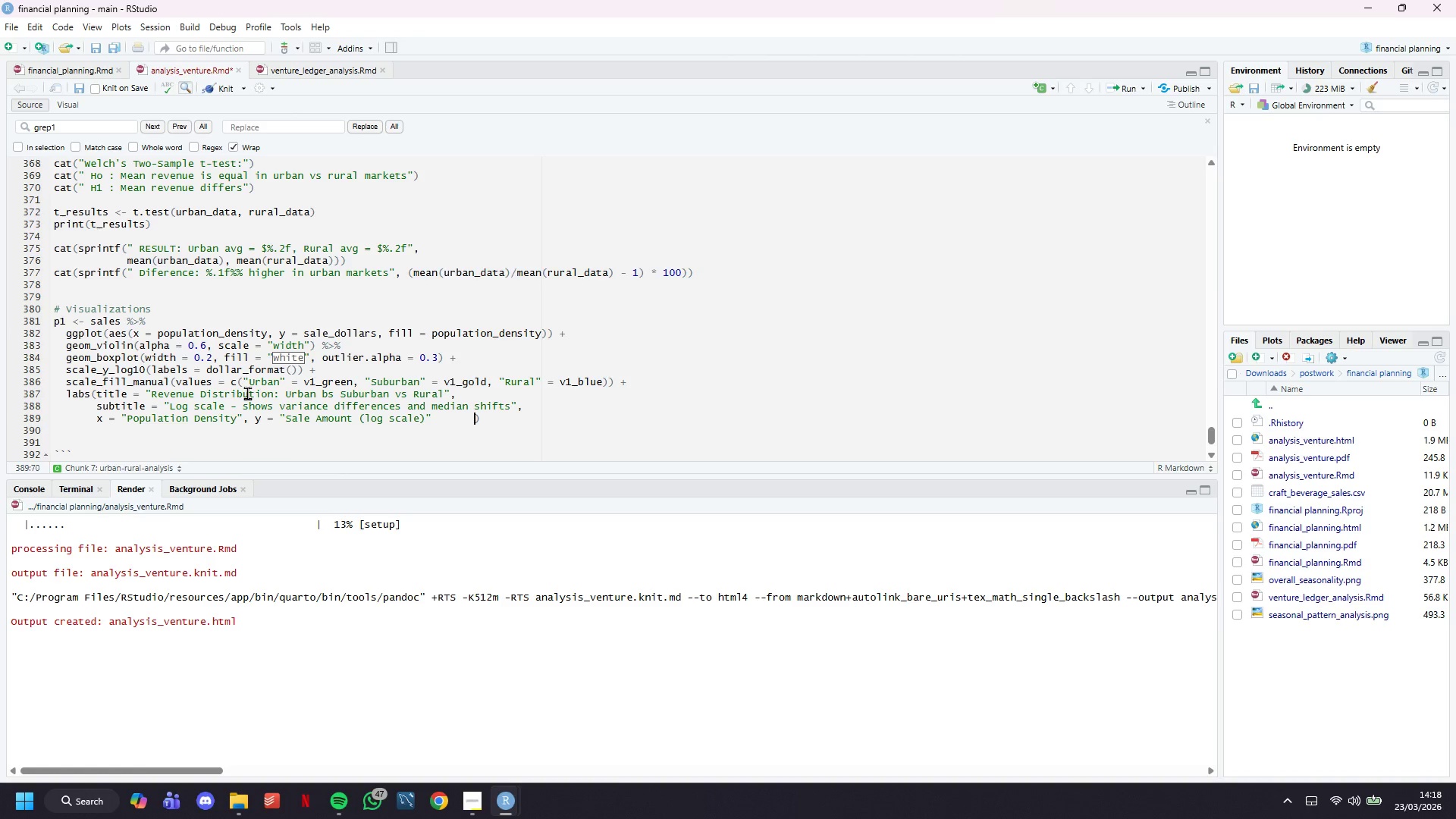 
key(ArrowRight)
 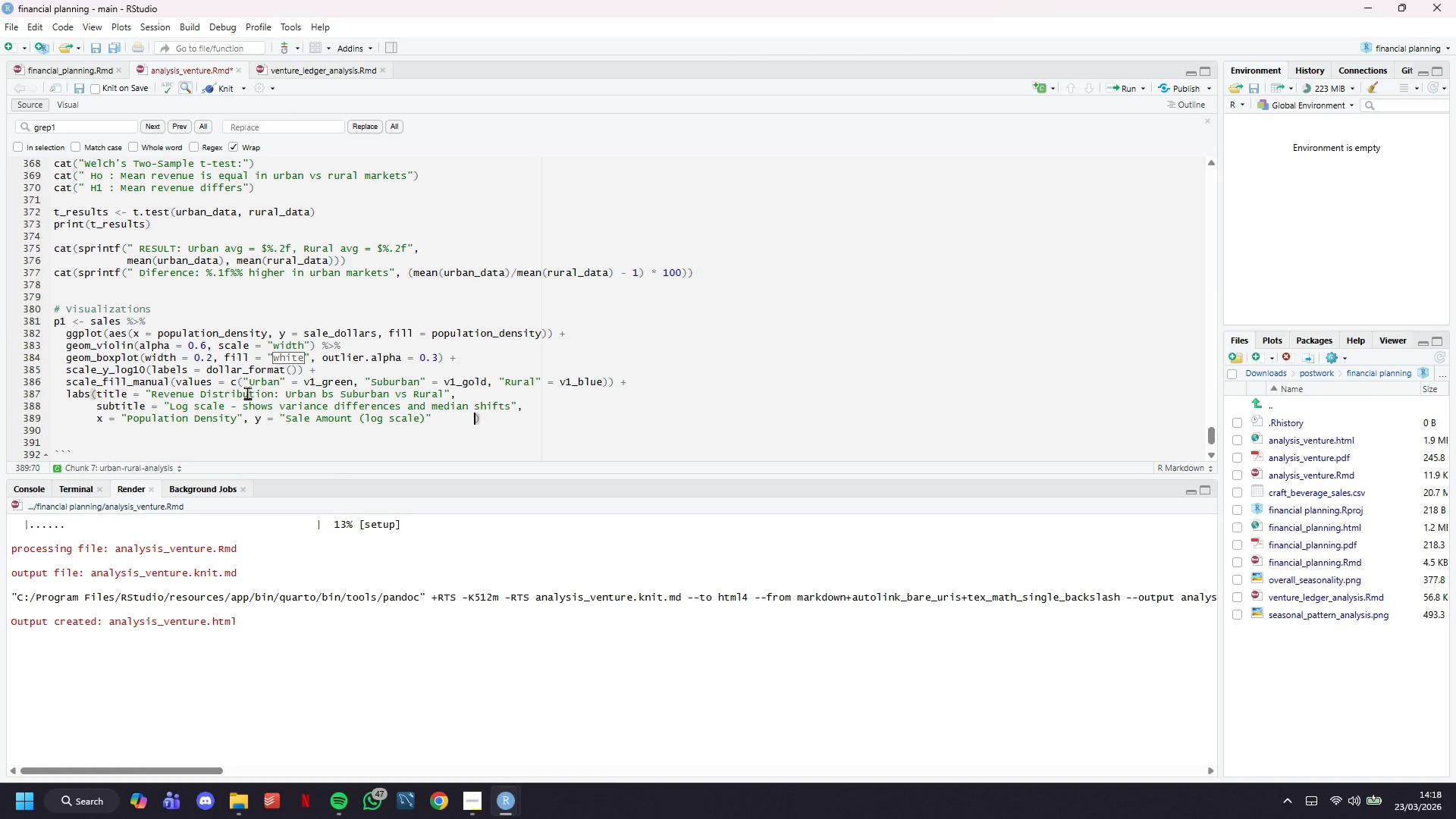 
key(Backspace)
 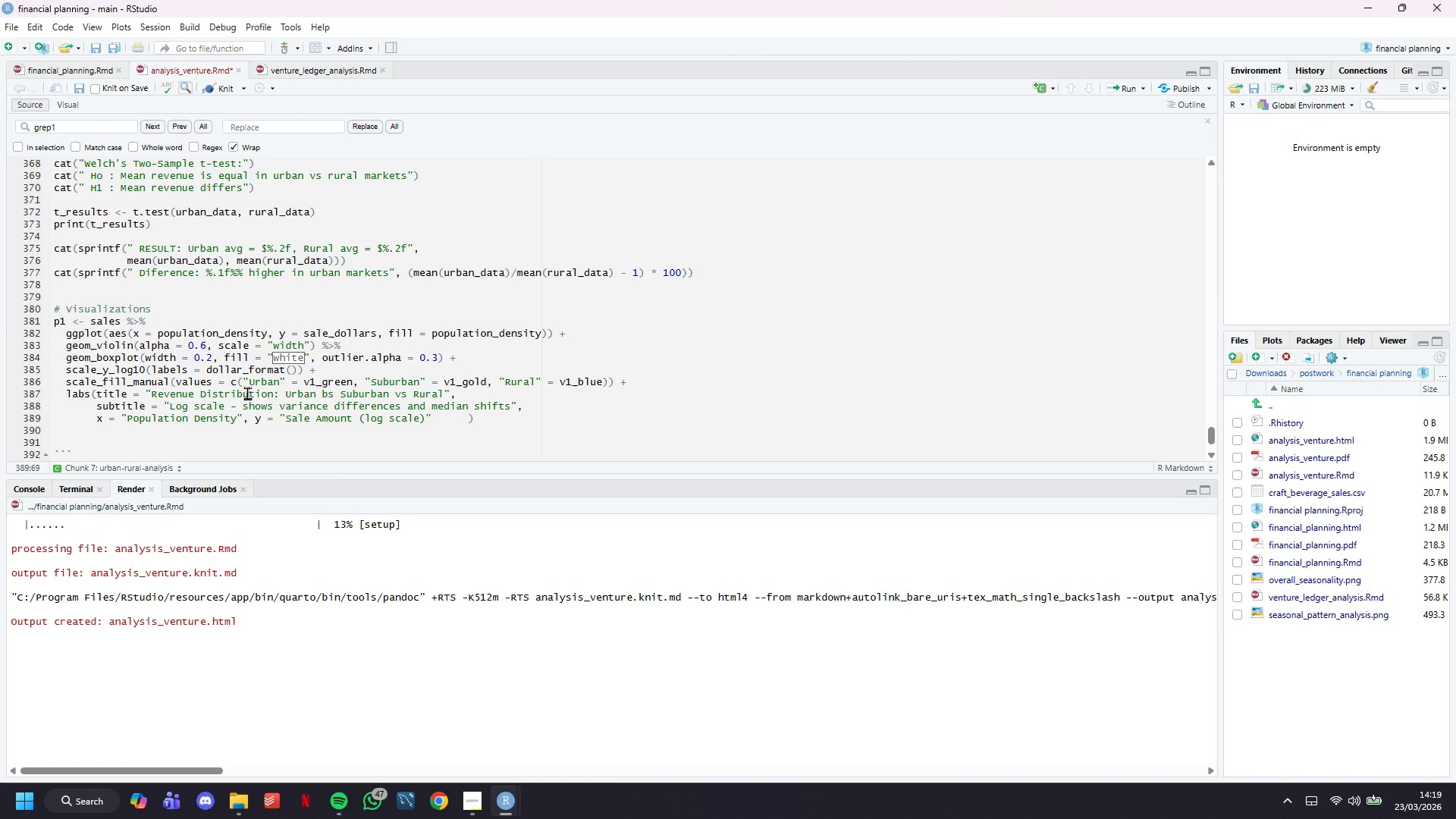 
wait(5.02)
 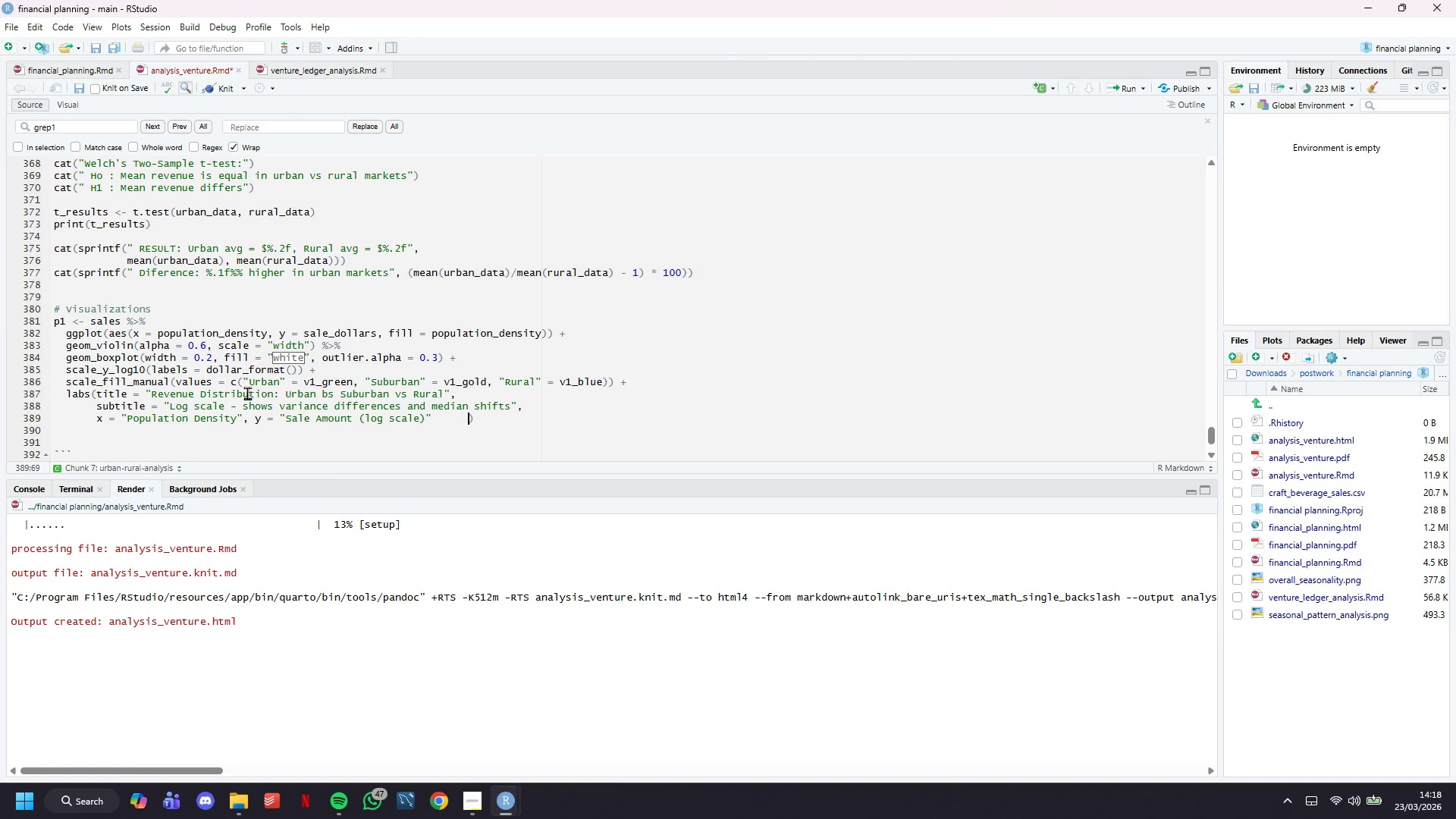 
key(Backspace)
 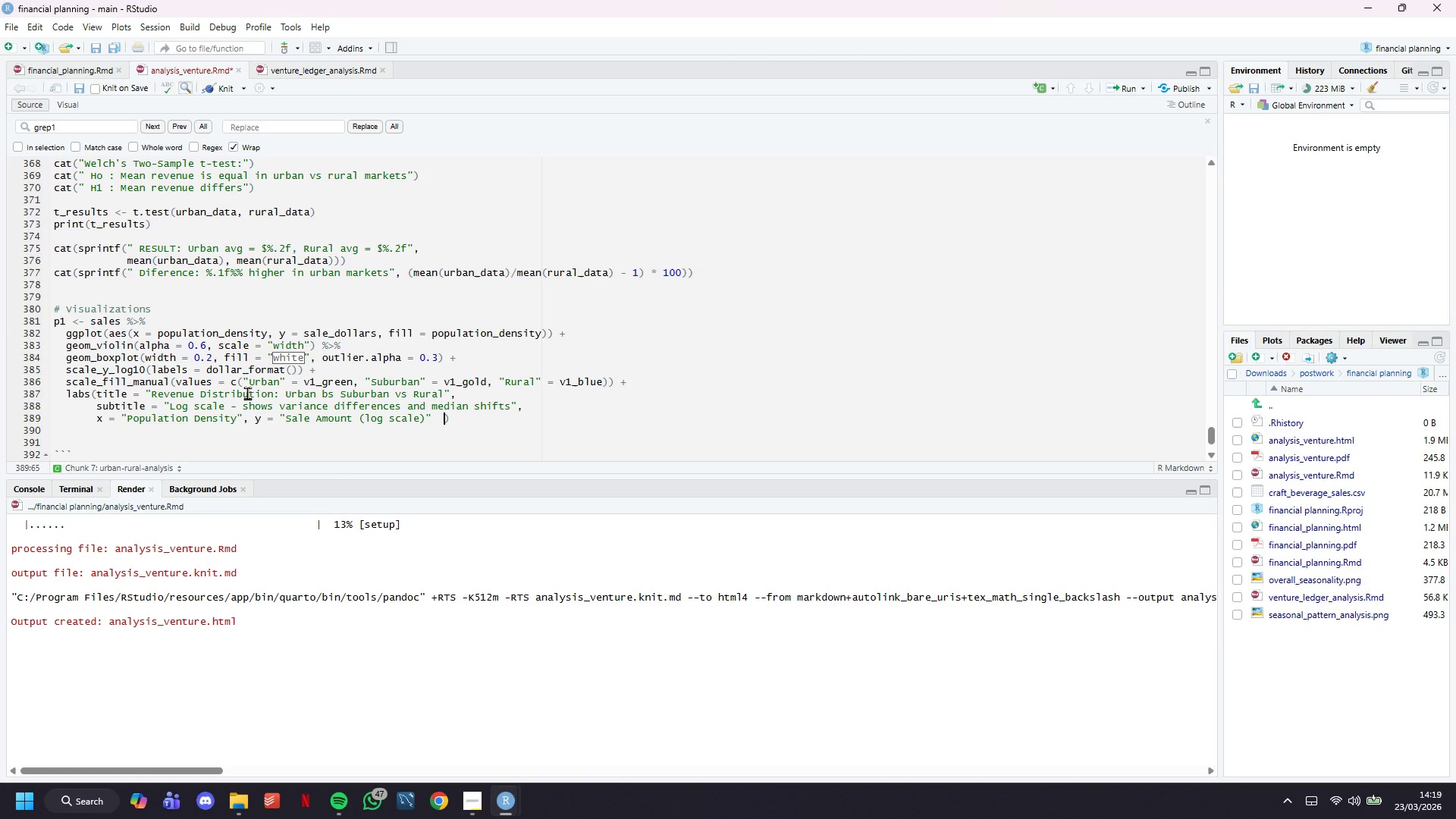 
key(Backspace)
 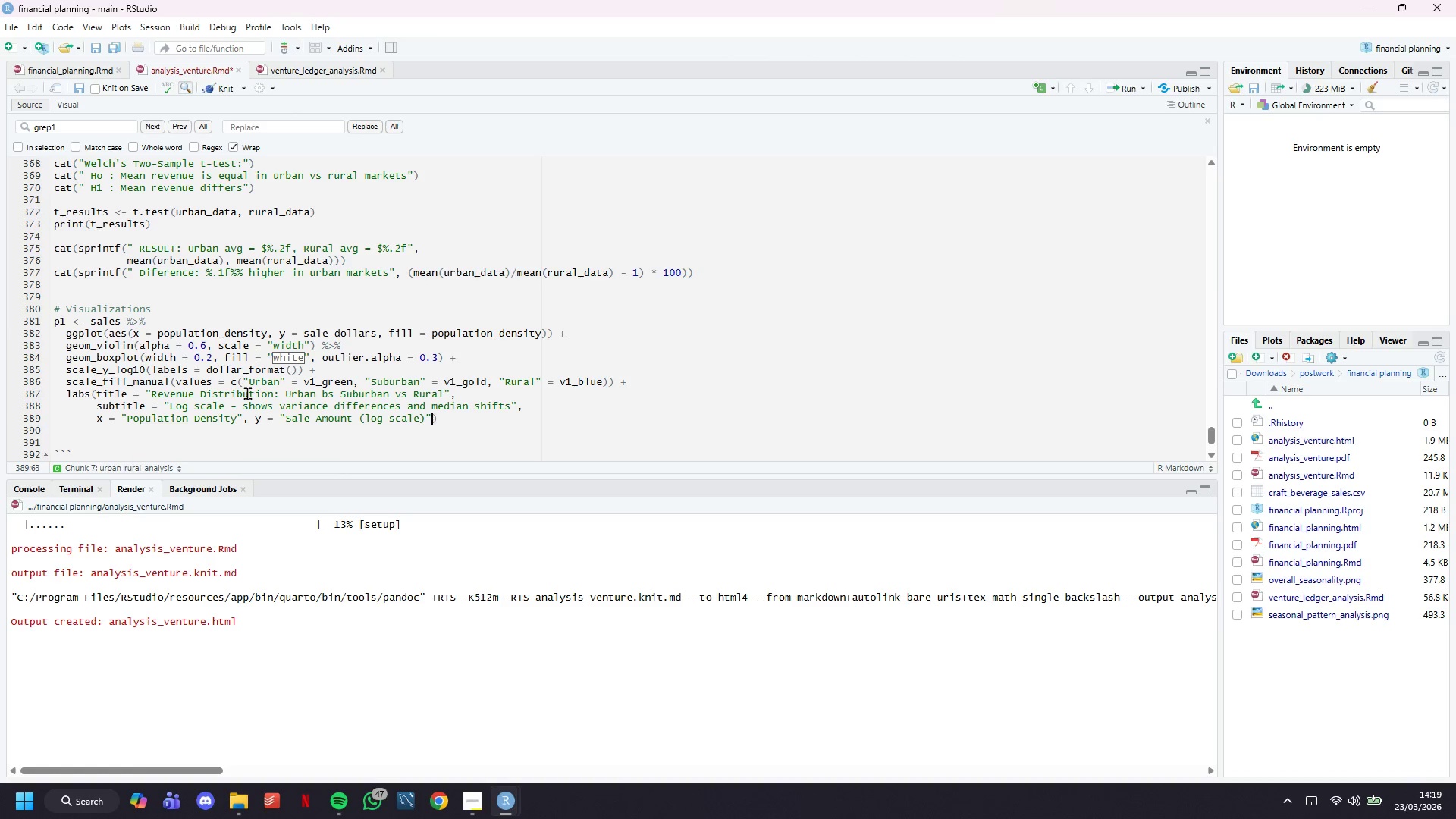 
key(Backspace)
 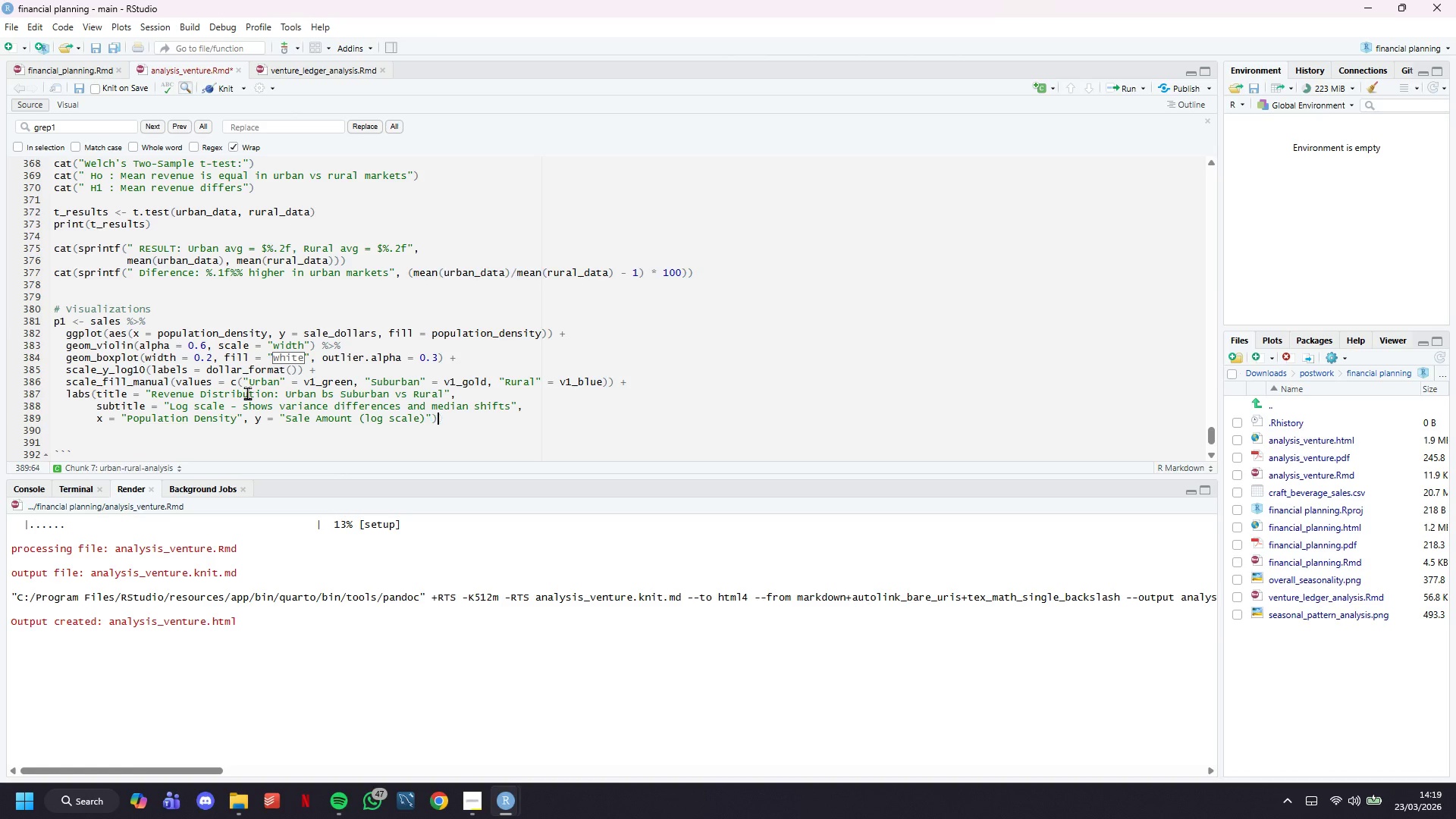 
key(ArrowRight)
 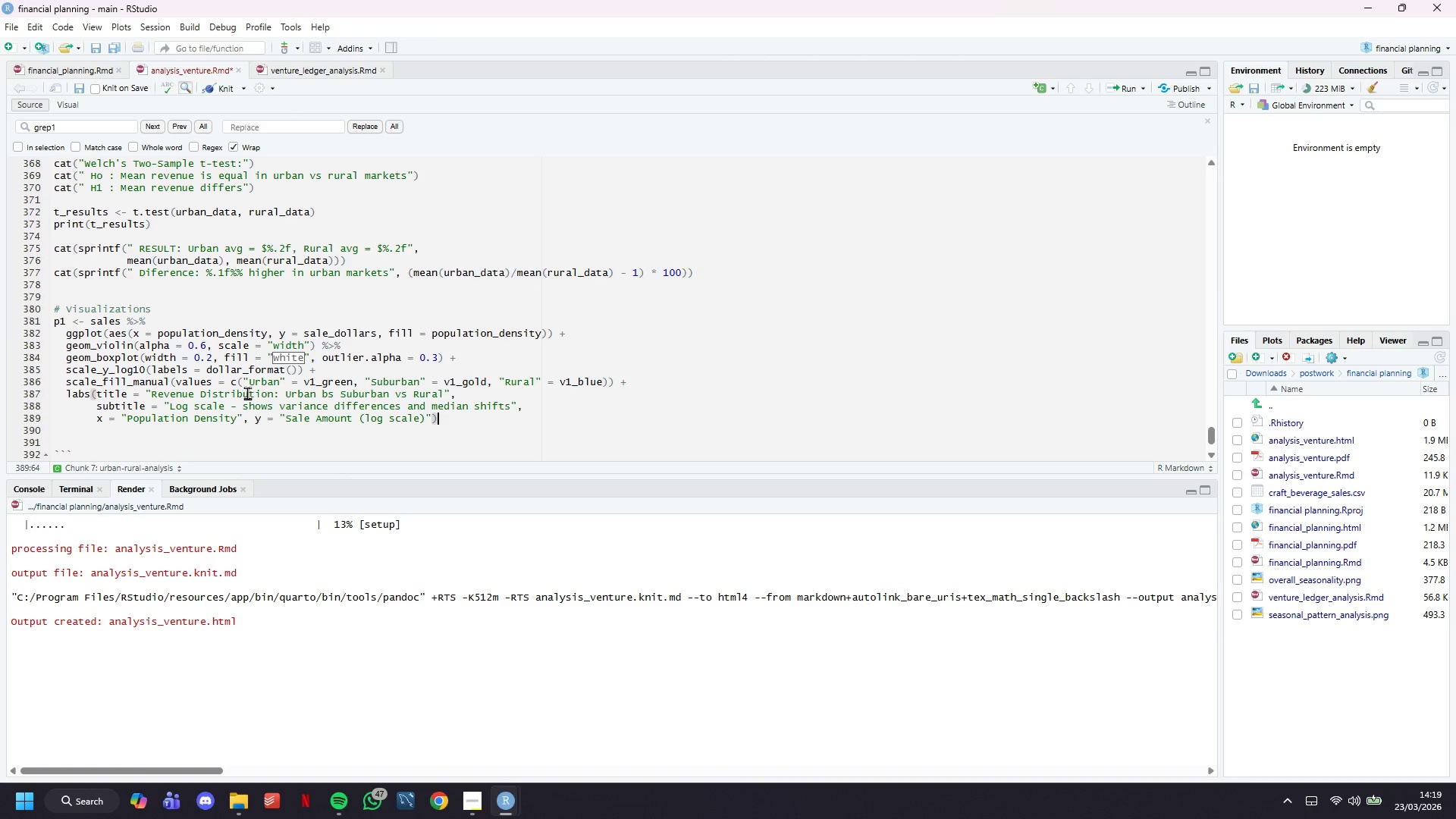 
key(Space)
 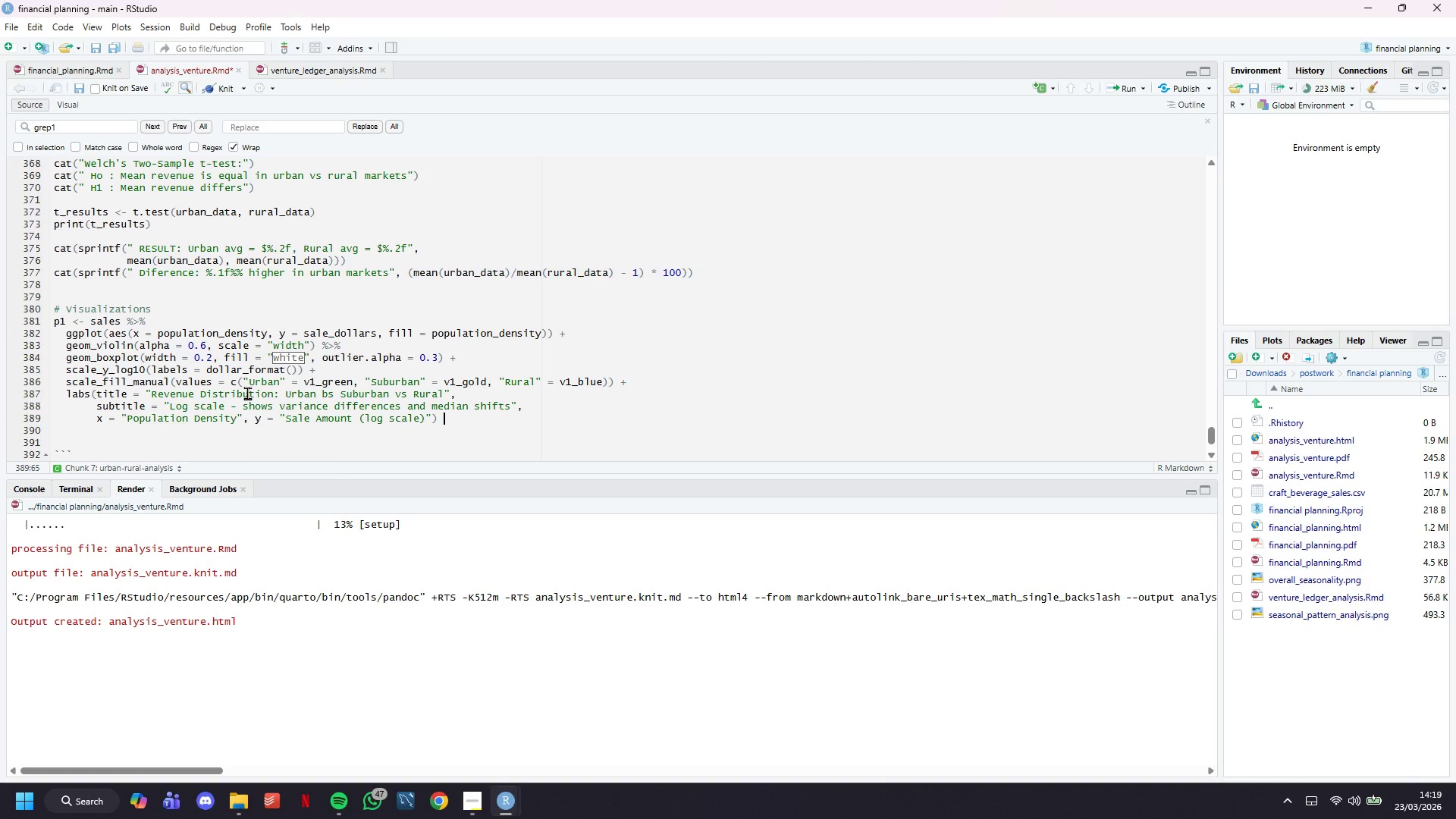 
key(Shift+Equal)
 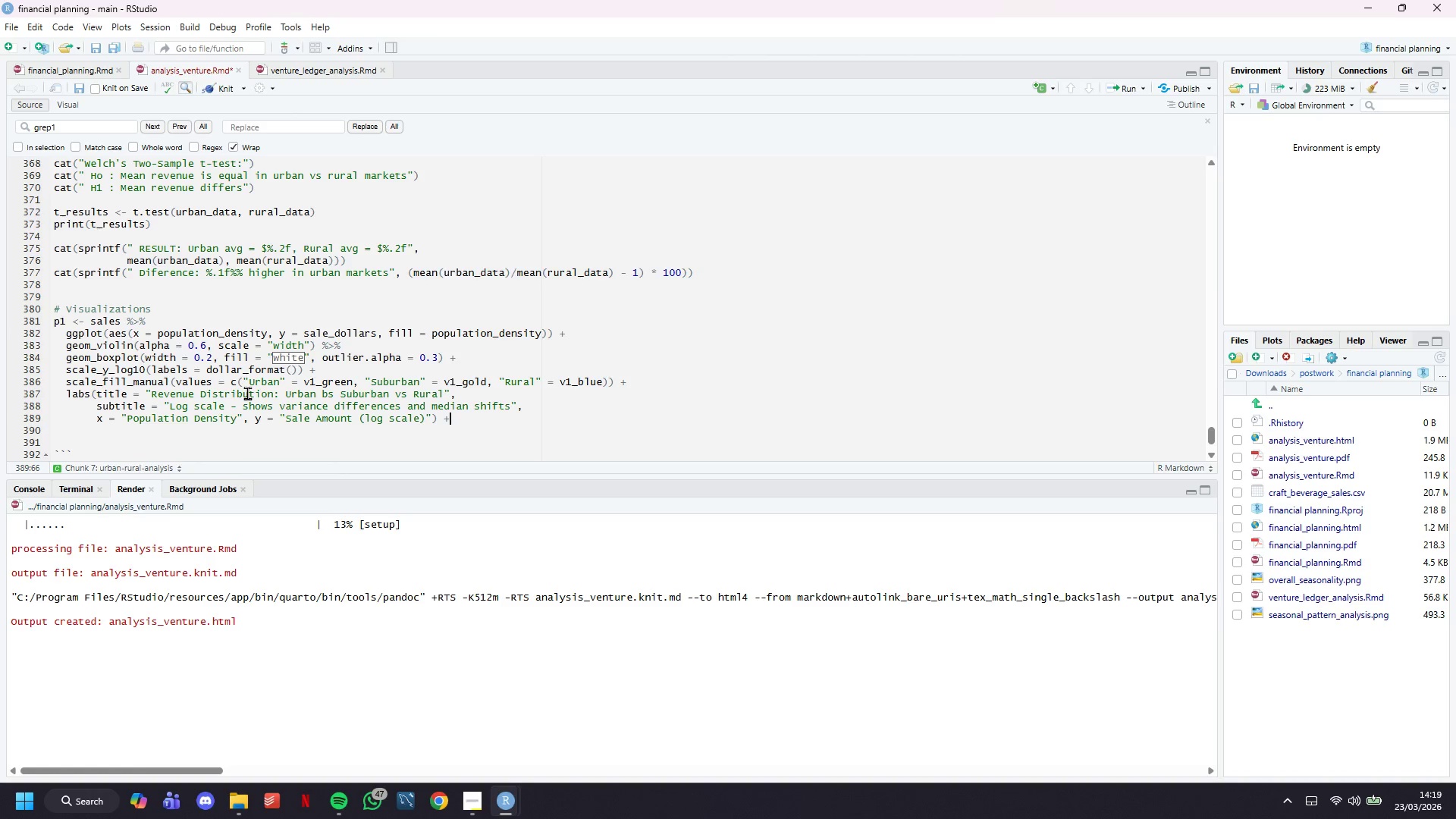 
key(Enter)
 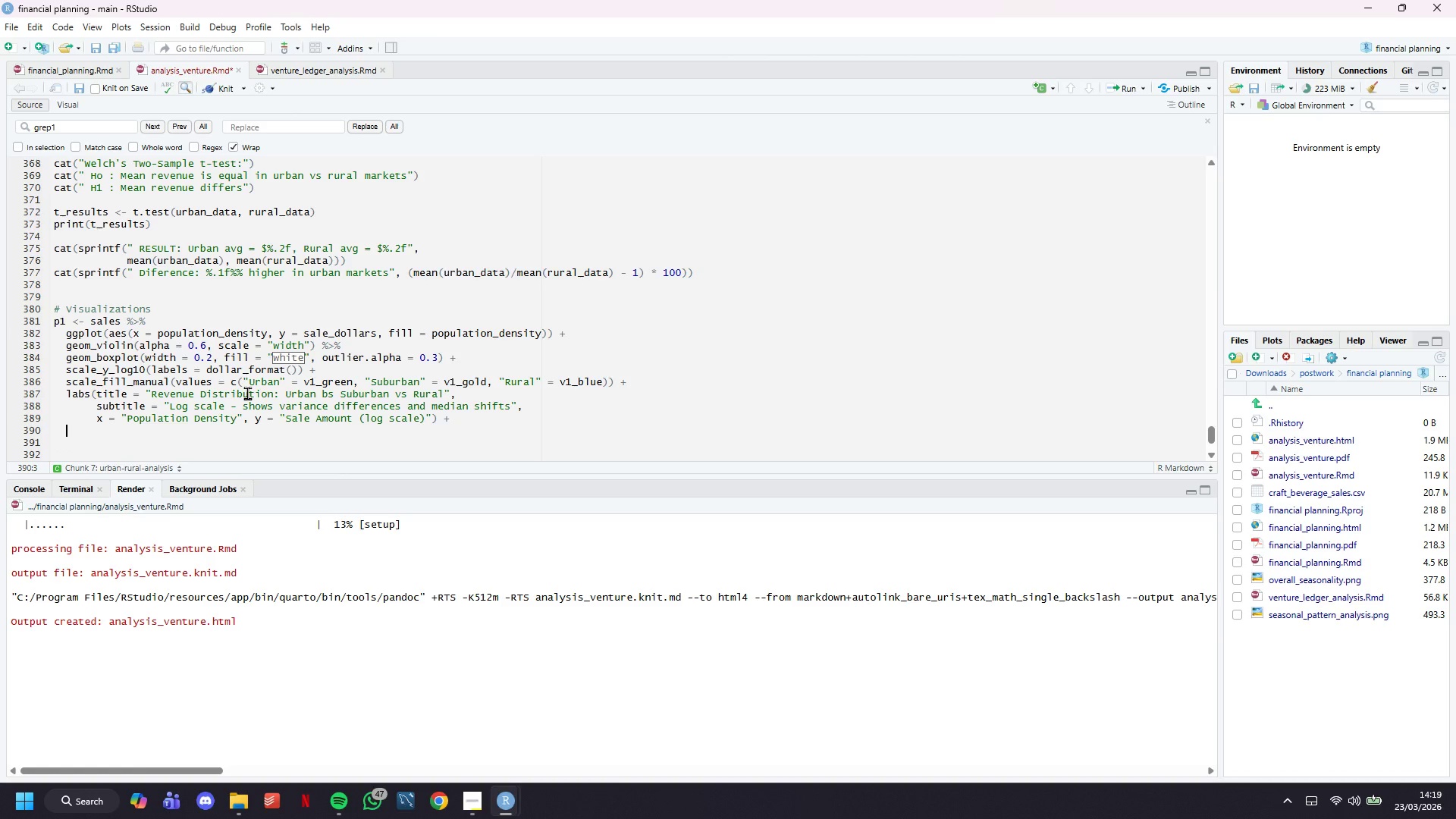 
type(theme_venture()
 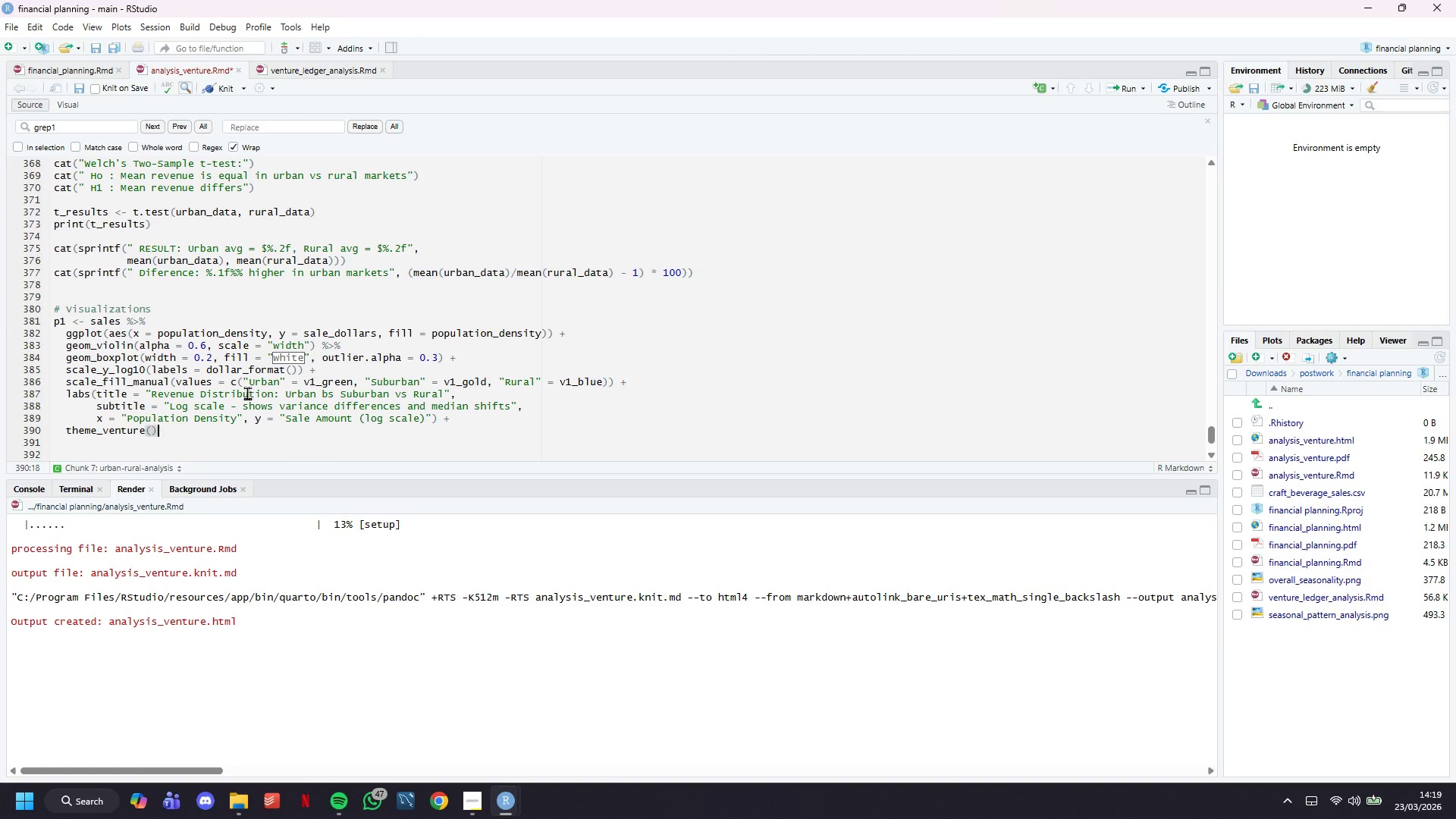 
 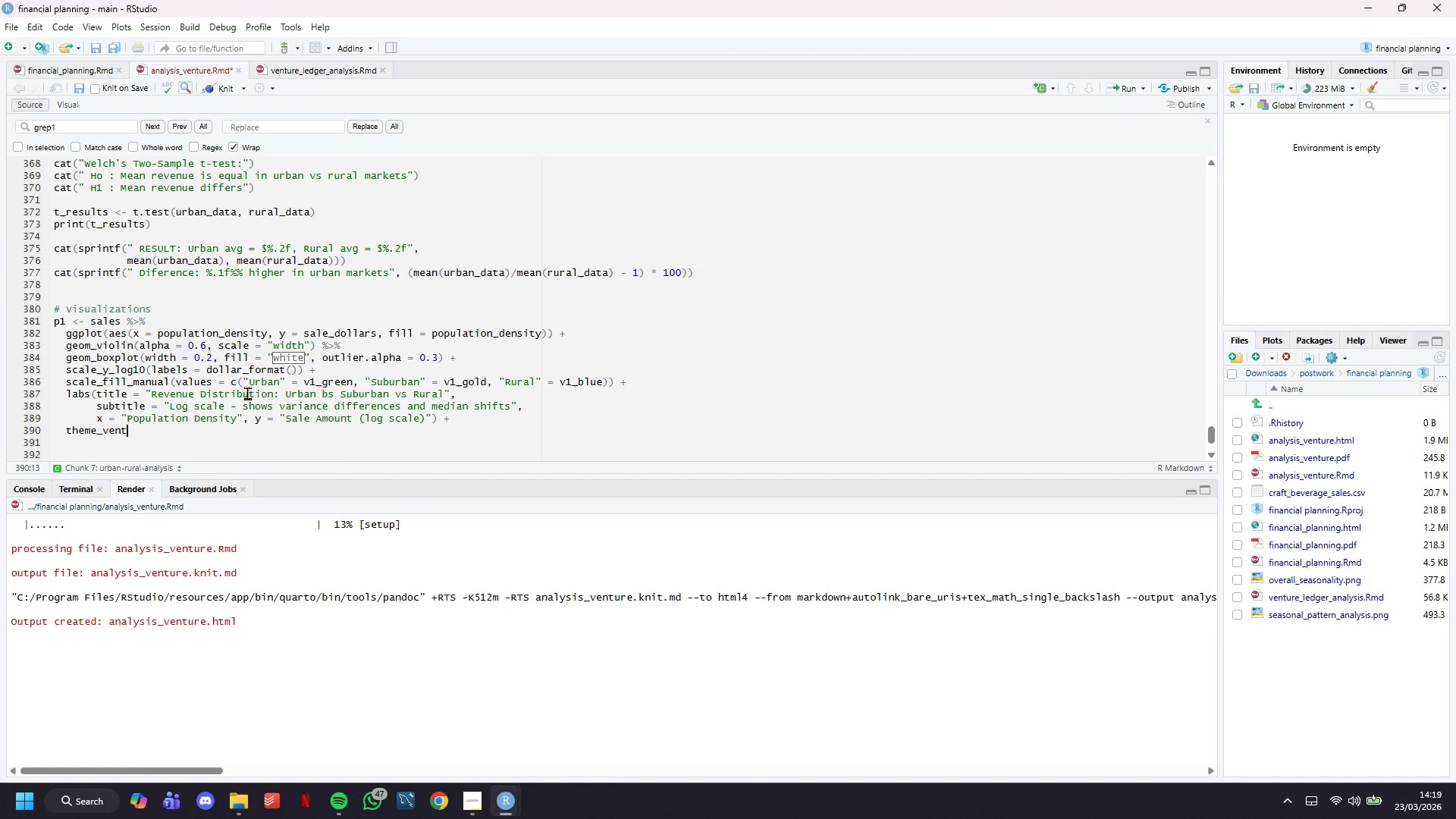 
key(ArrowRight)
 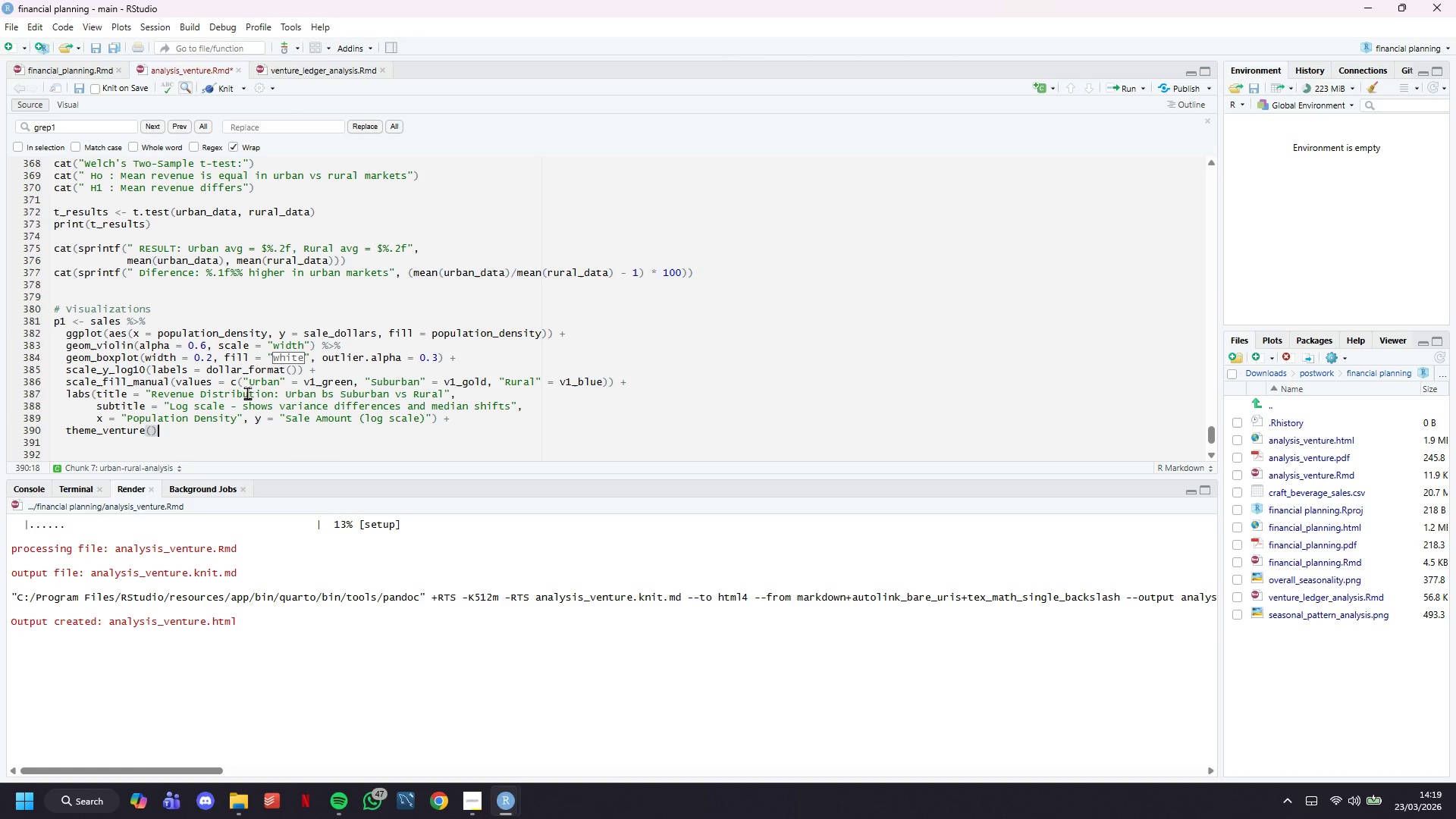 
key(Space)
 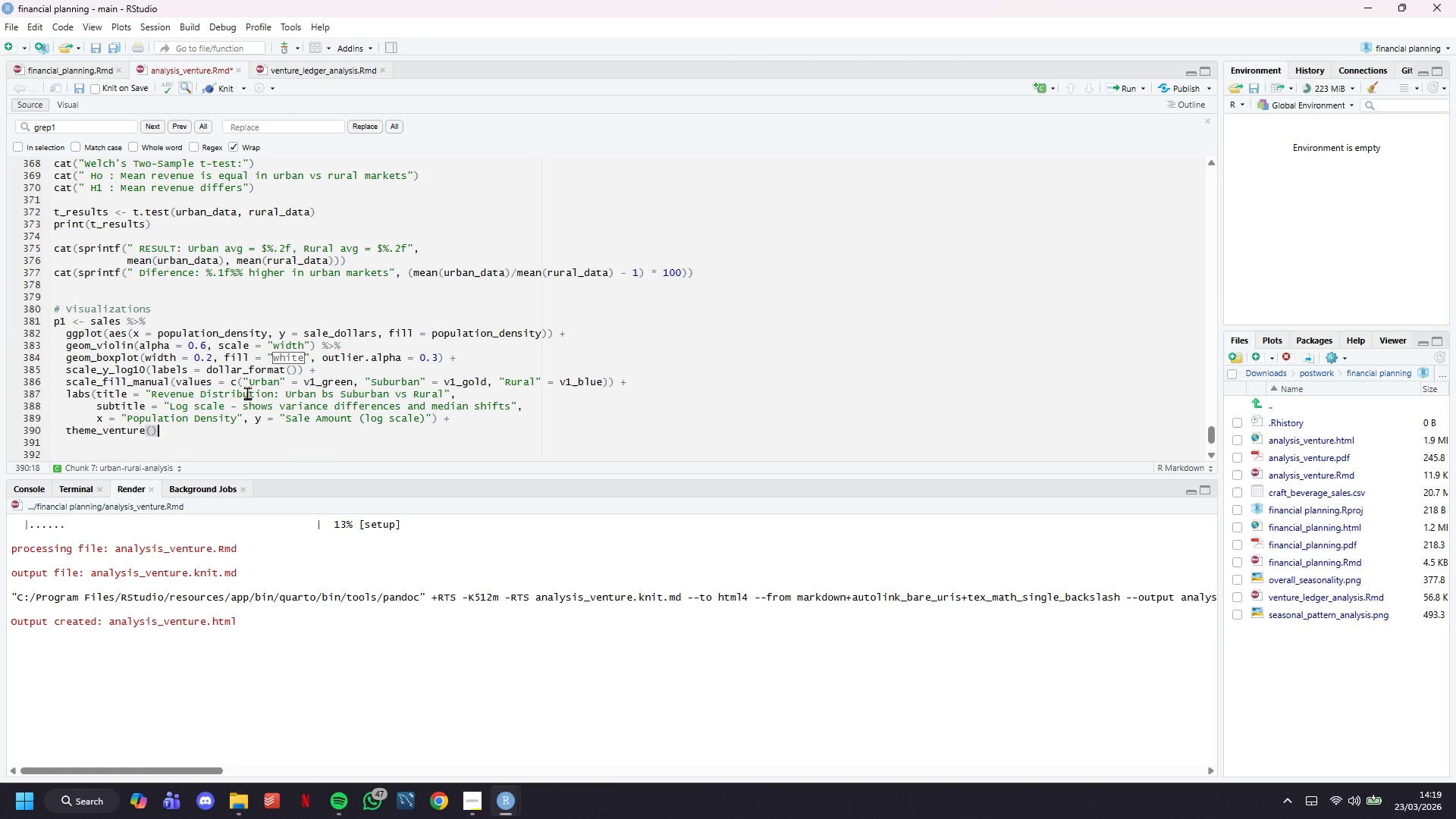 
hold_key(key=ShiftLeft, duration=1.52)
 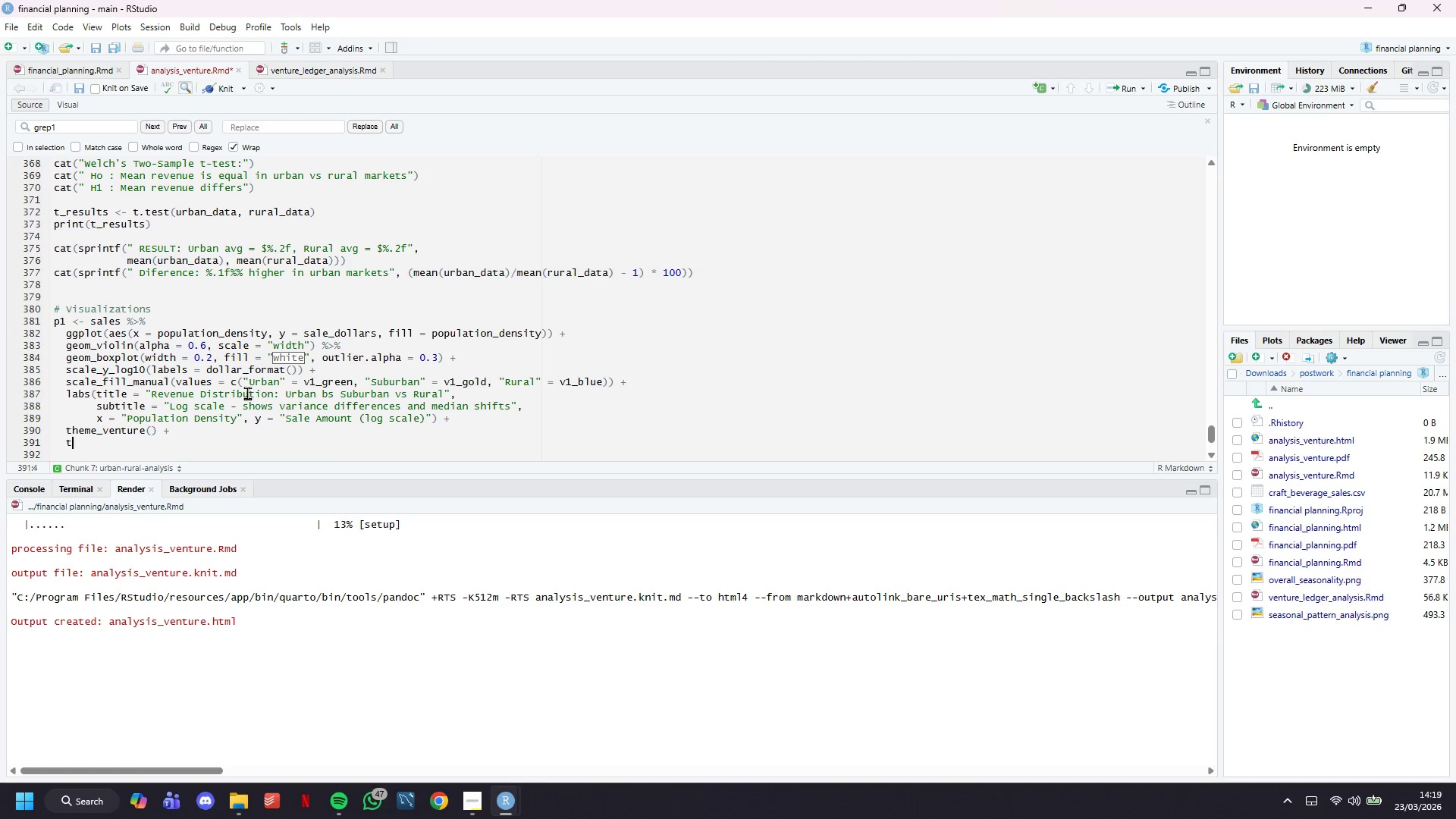 
key(Shift+ShiftLeft)
 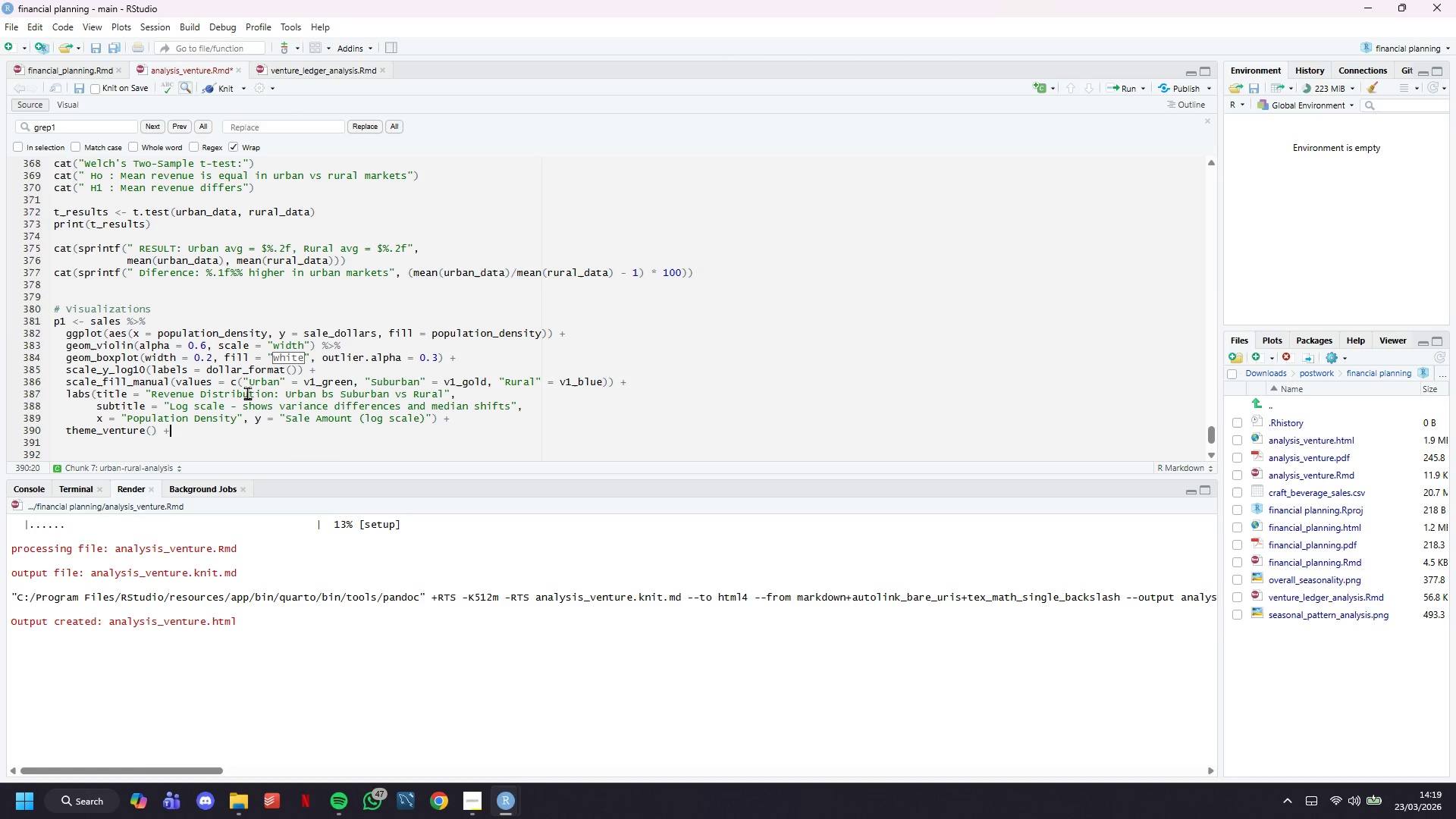 
key(Shift+ShiftLeft)
 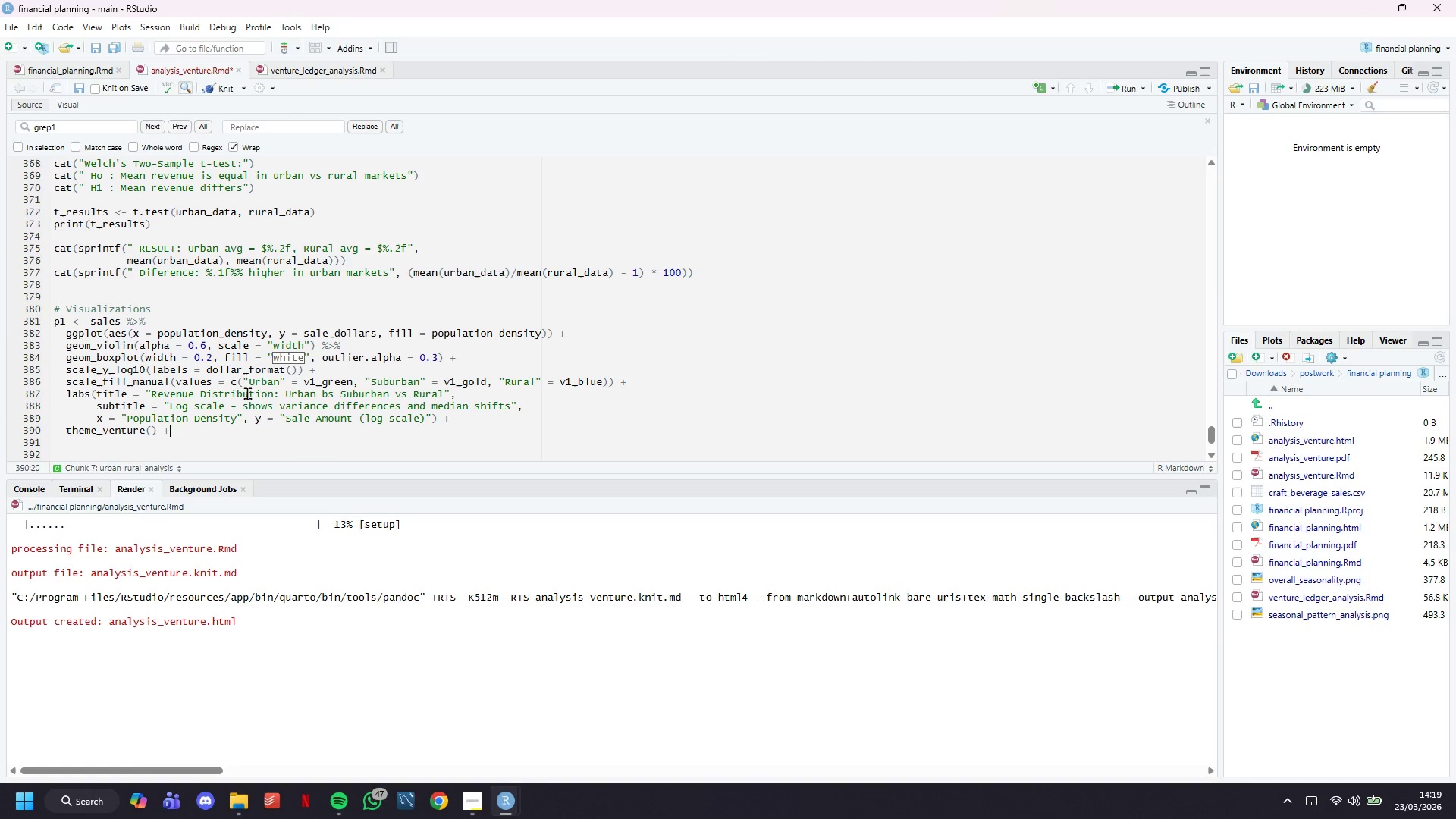 
key(Shift+Equal)
 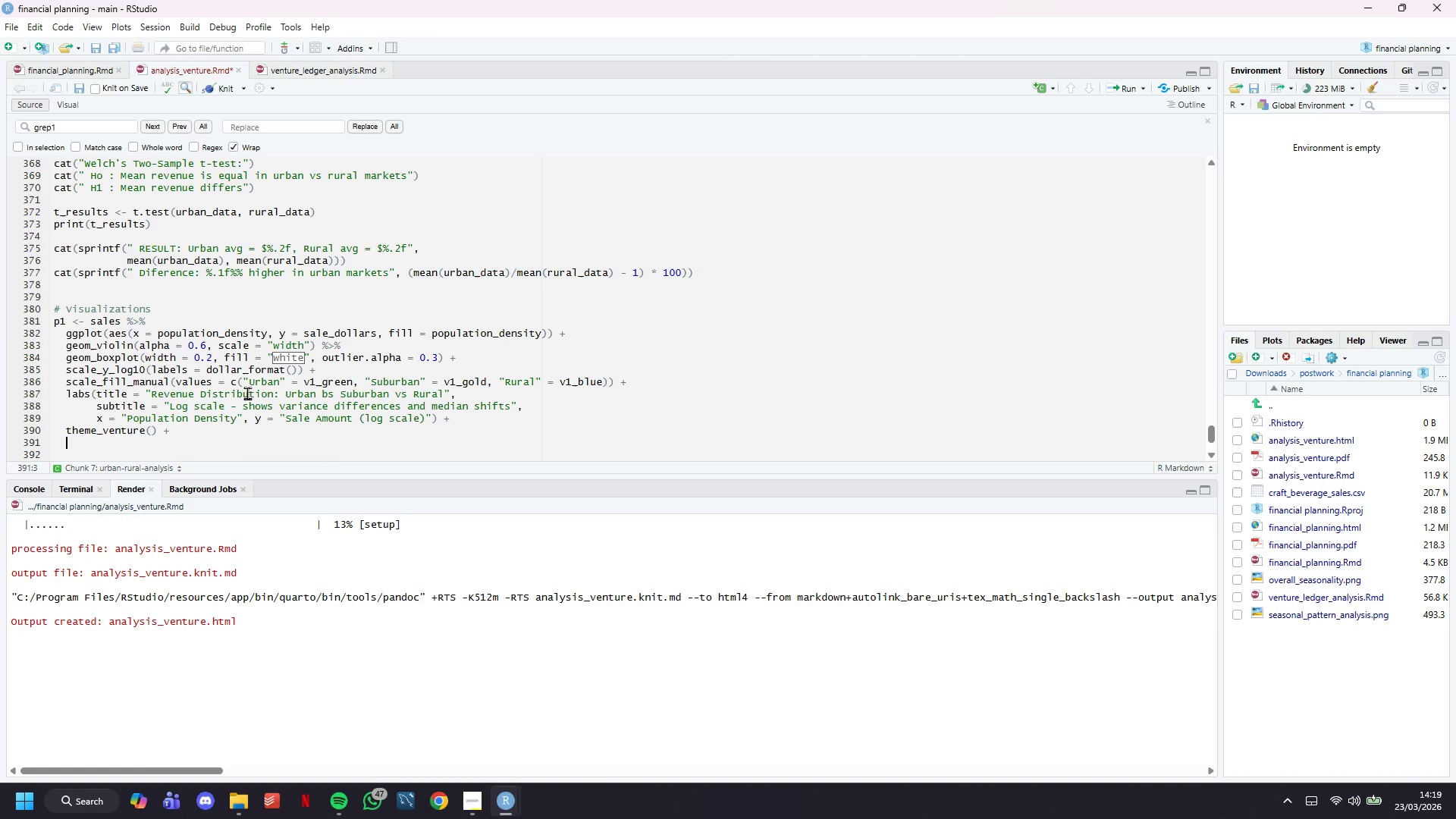 
key(Enter)
 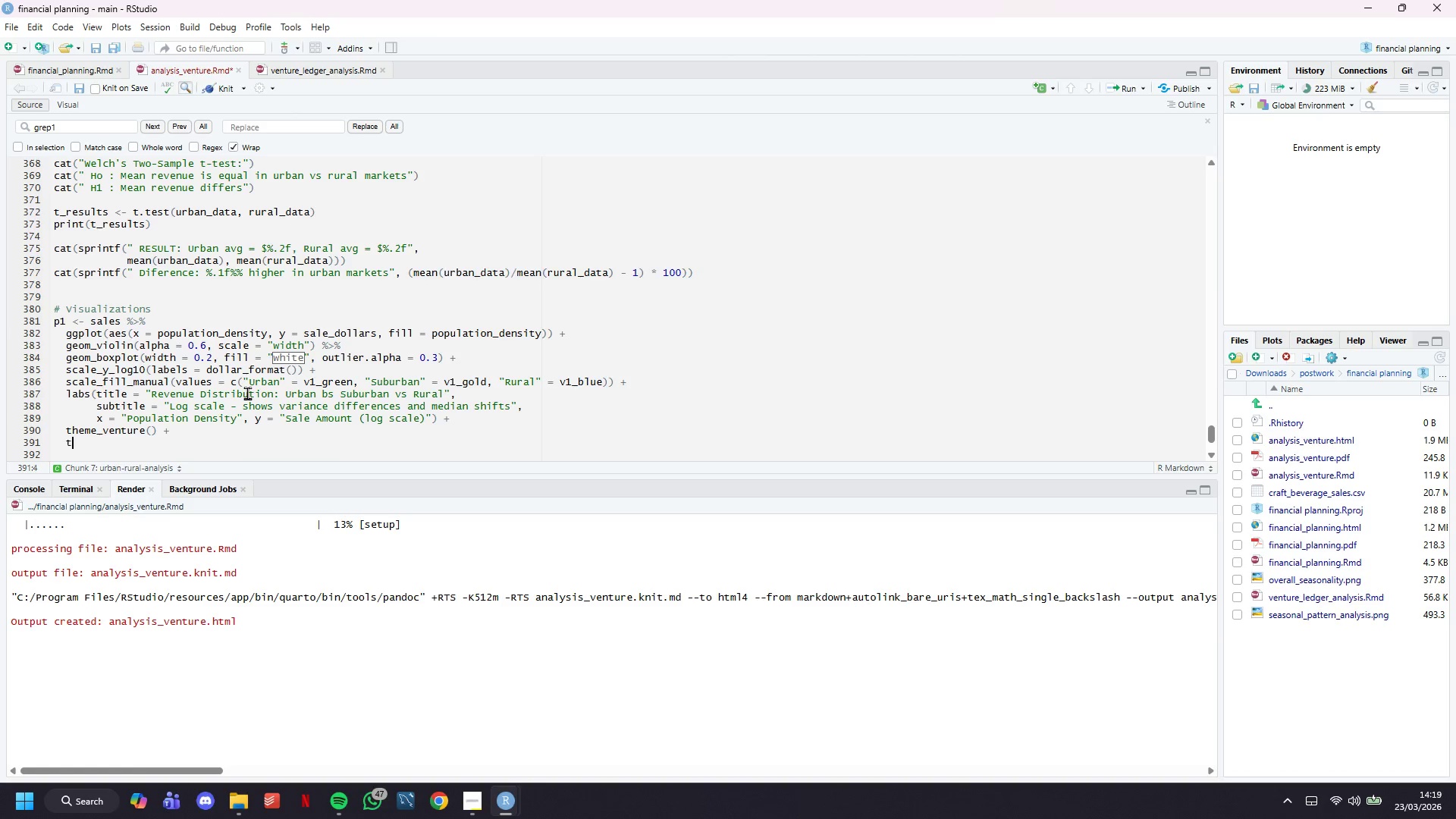 
type(thee)
key(Backspace)
type(me(legend.position = "none)
 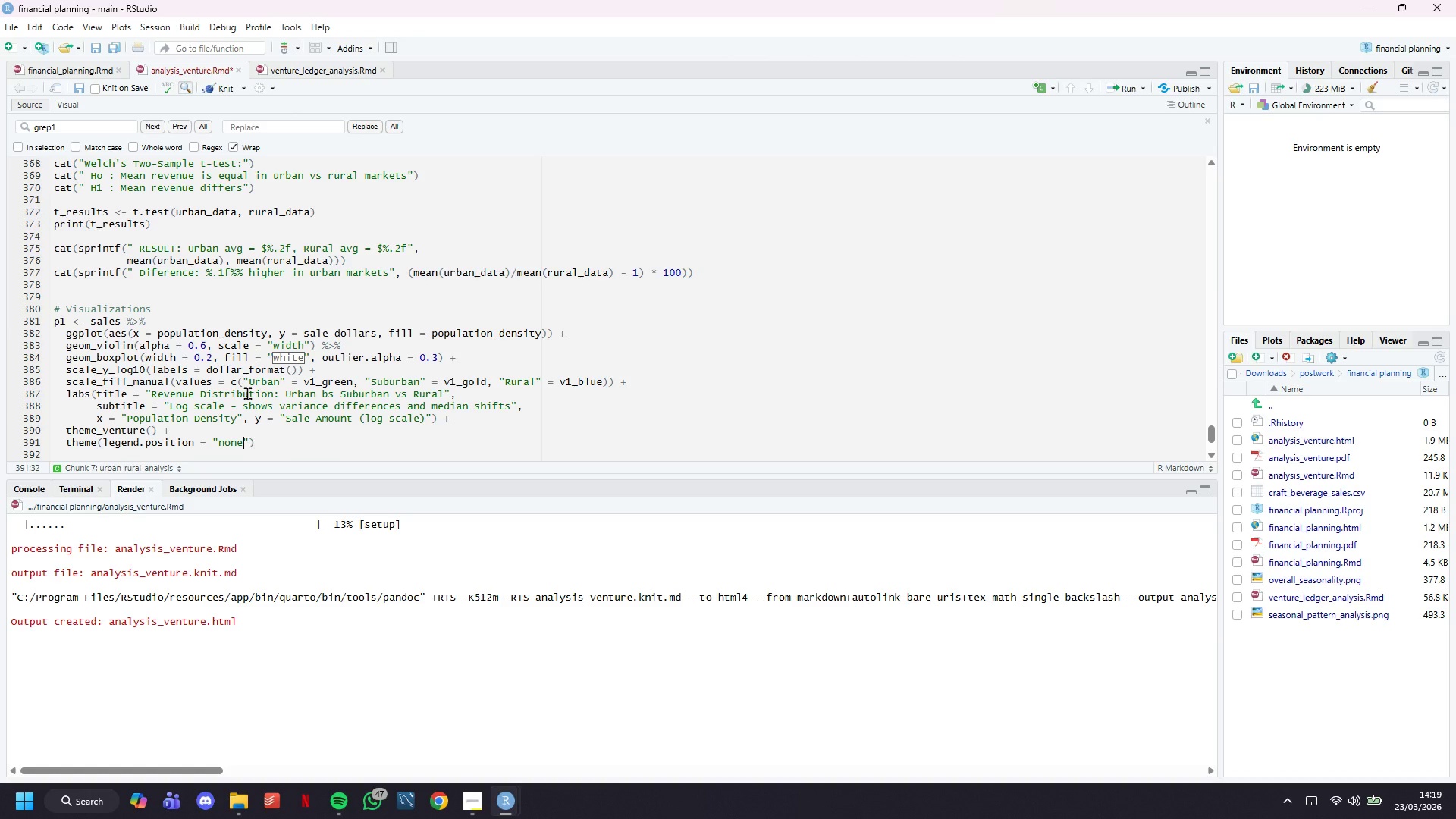 
key(ArrowRight)
 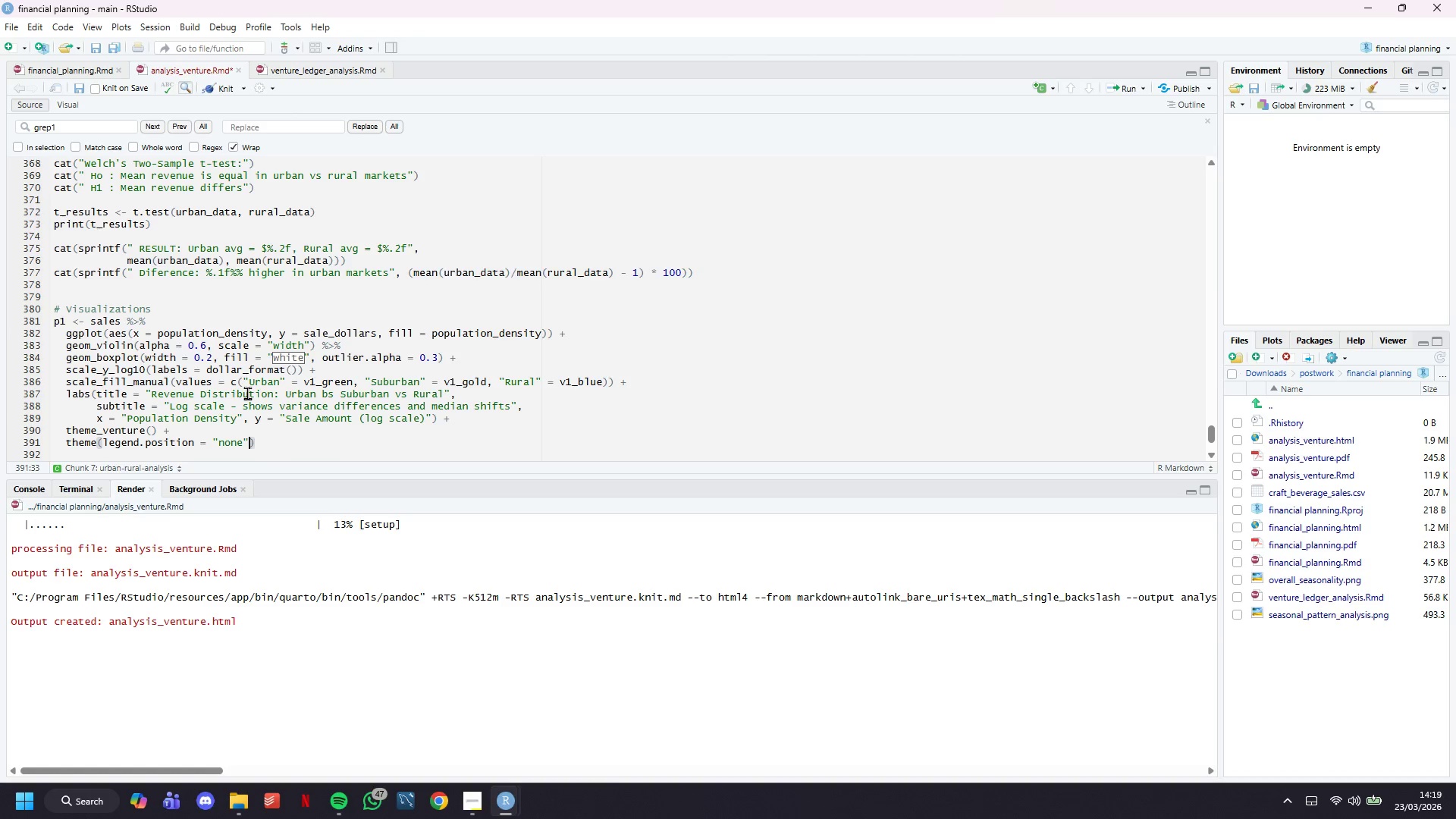 
key(ArrowRight)
 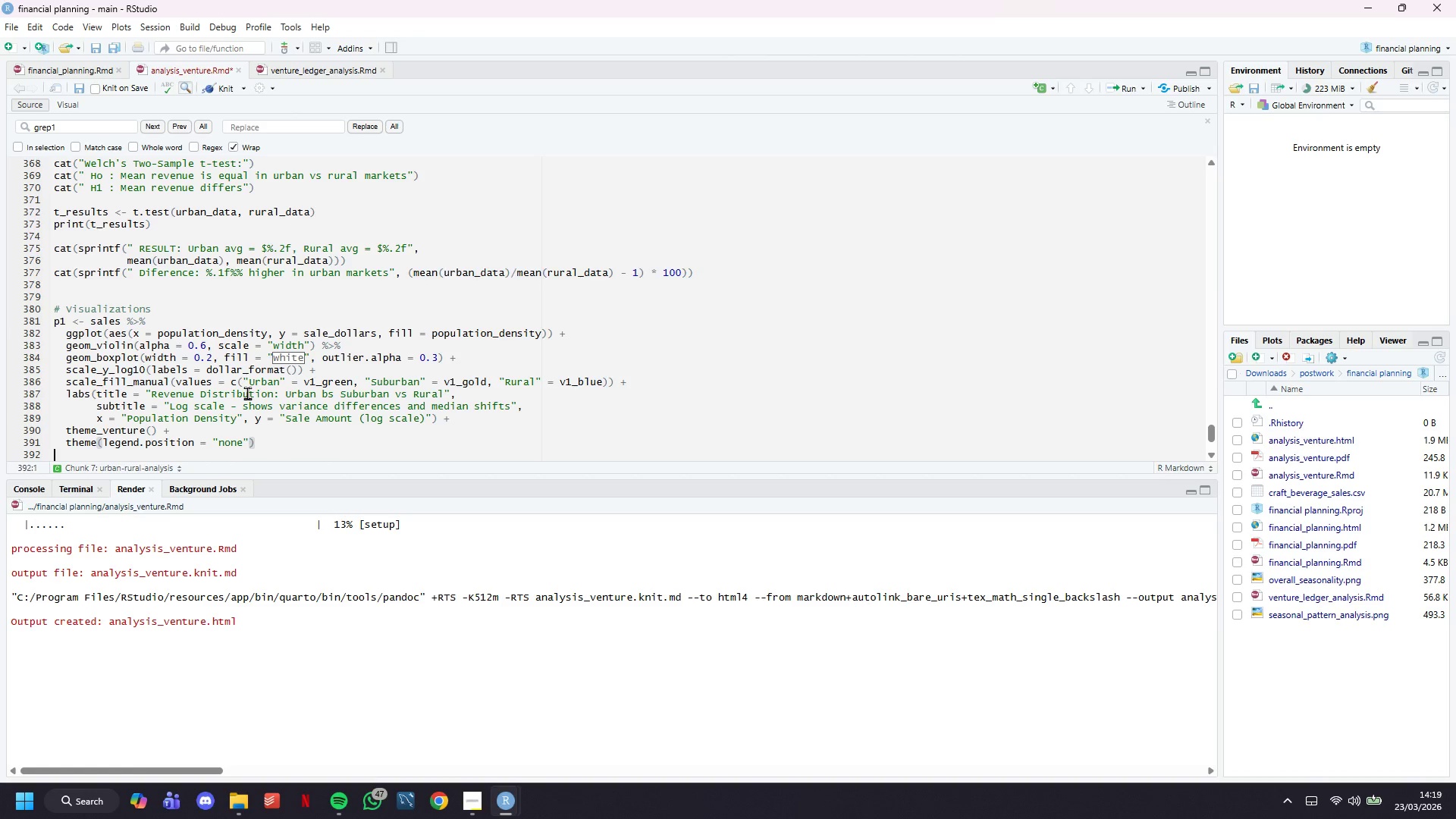 
key(Enter)
 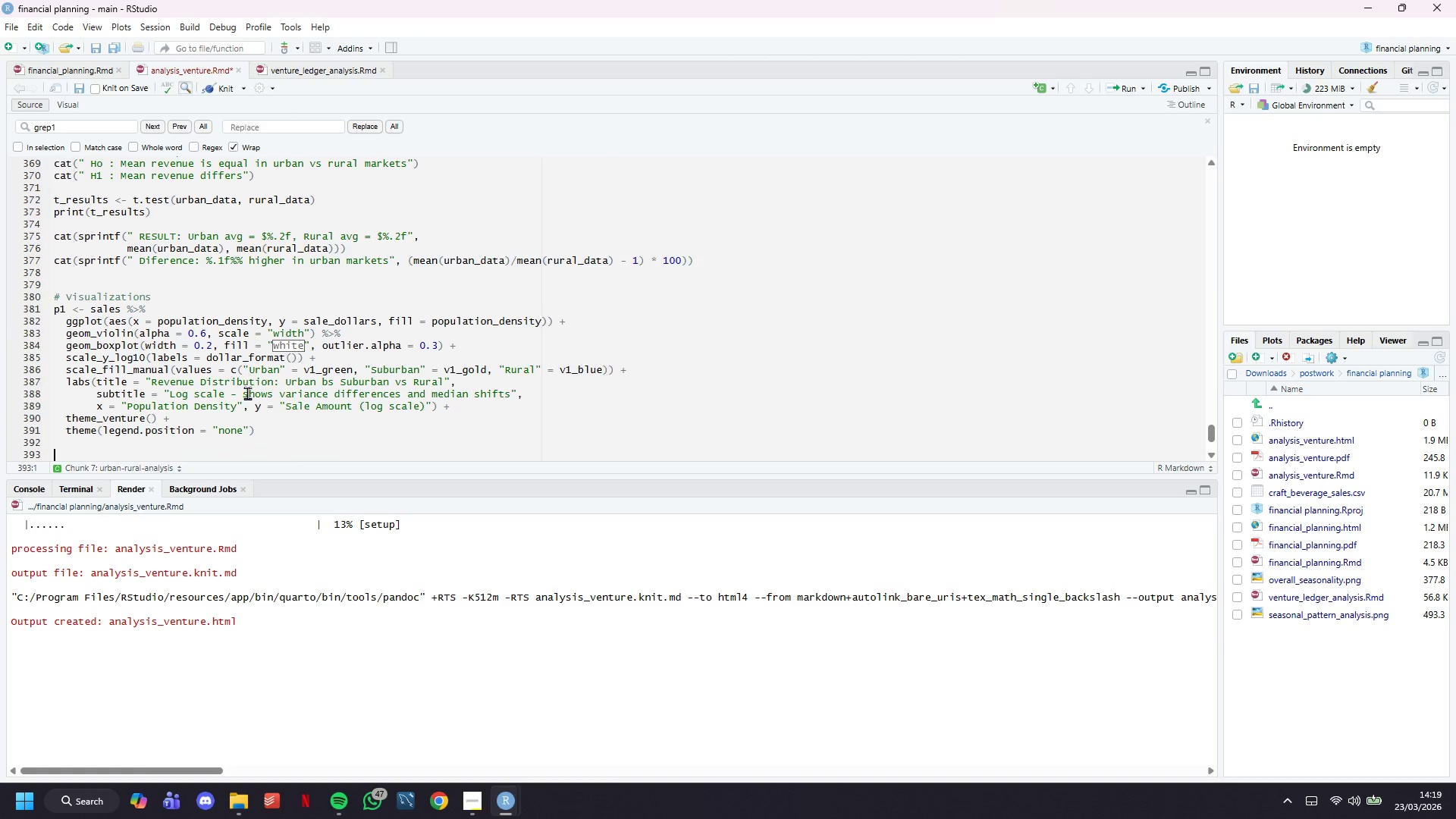 
key(Enter)
 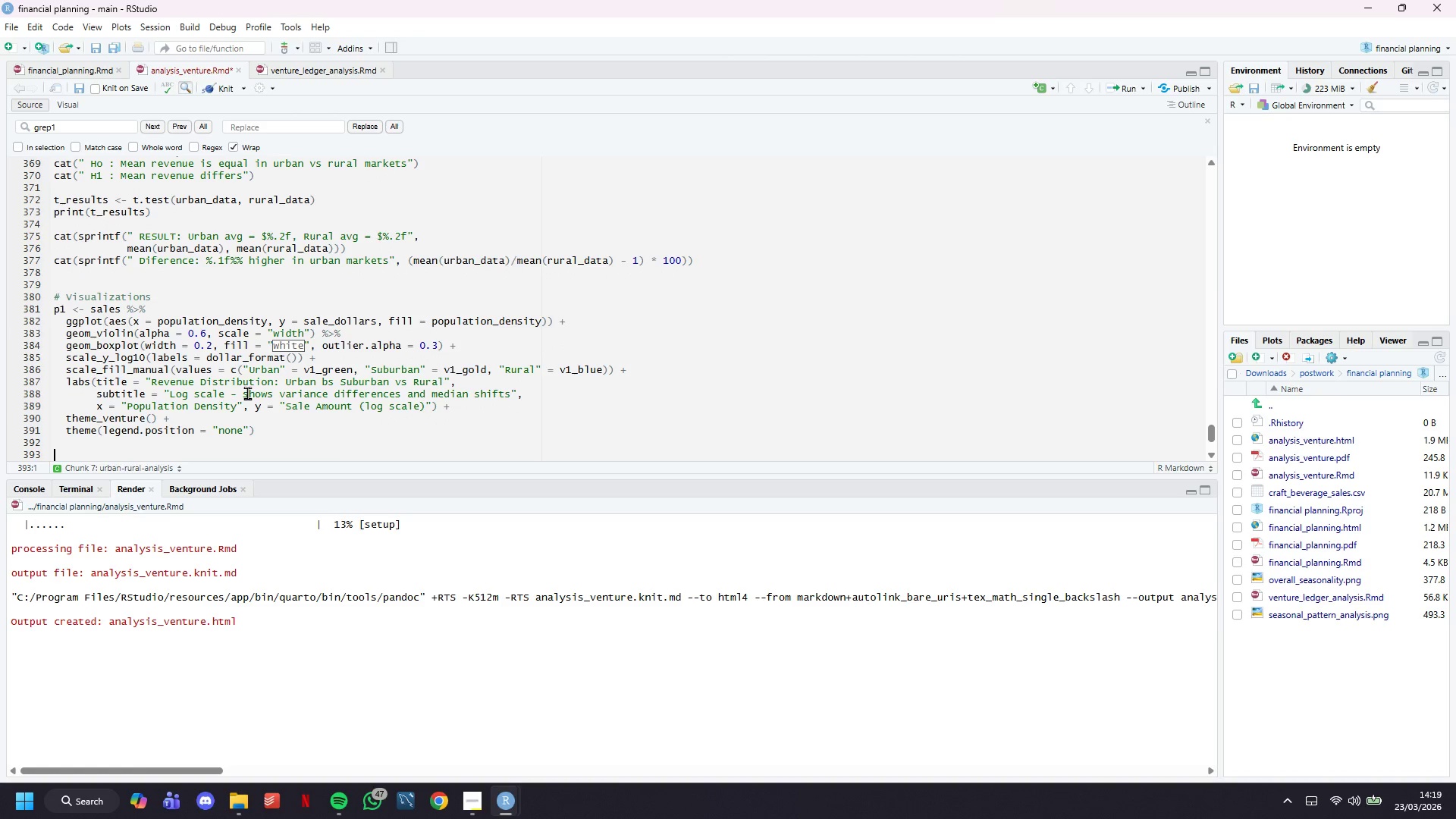 
key(Control+S)
 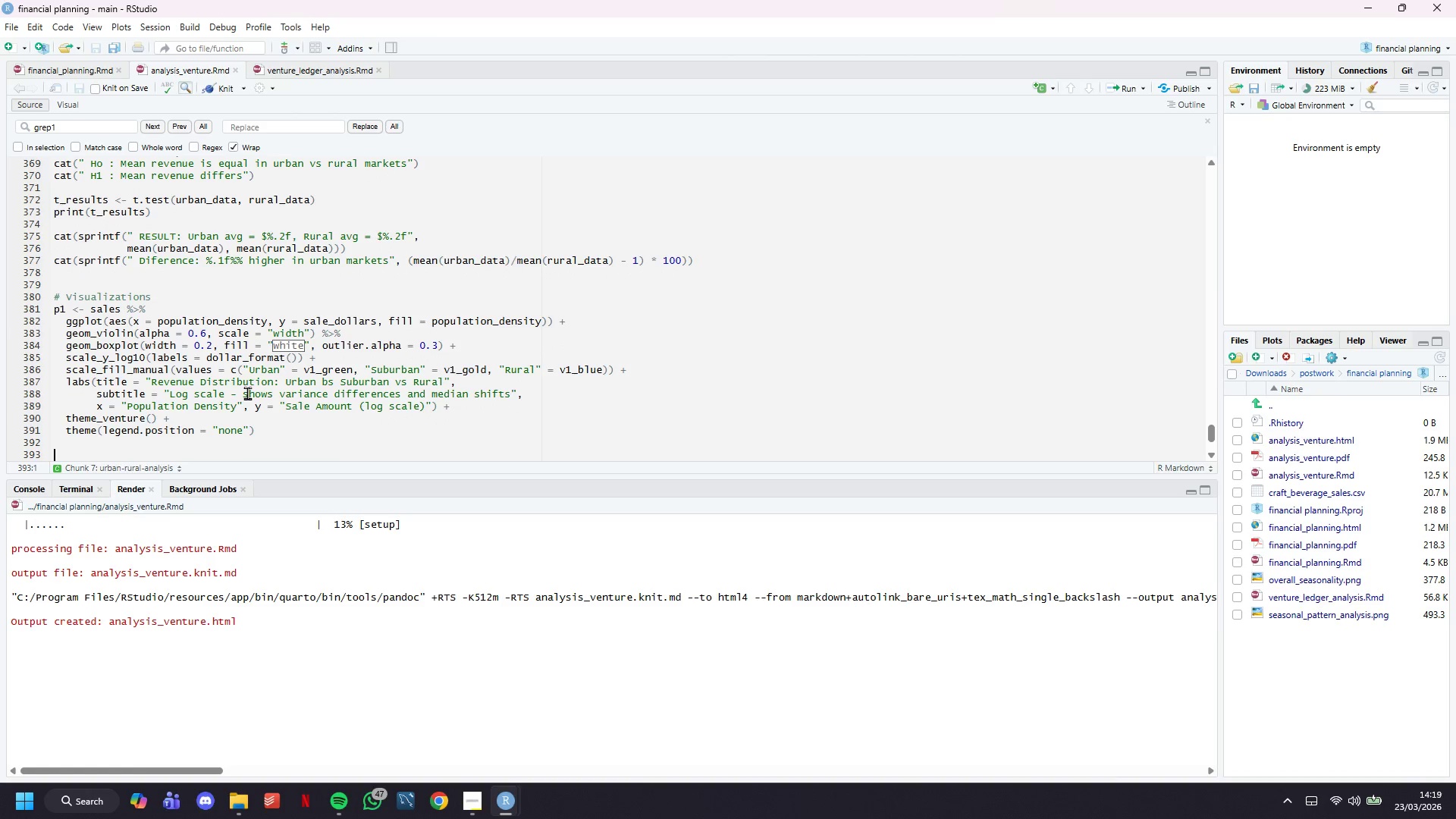 
key(Control+S)
 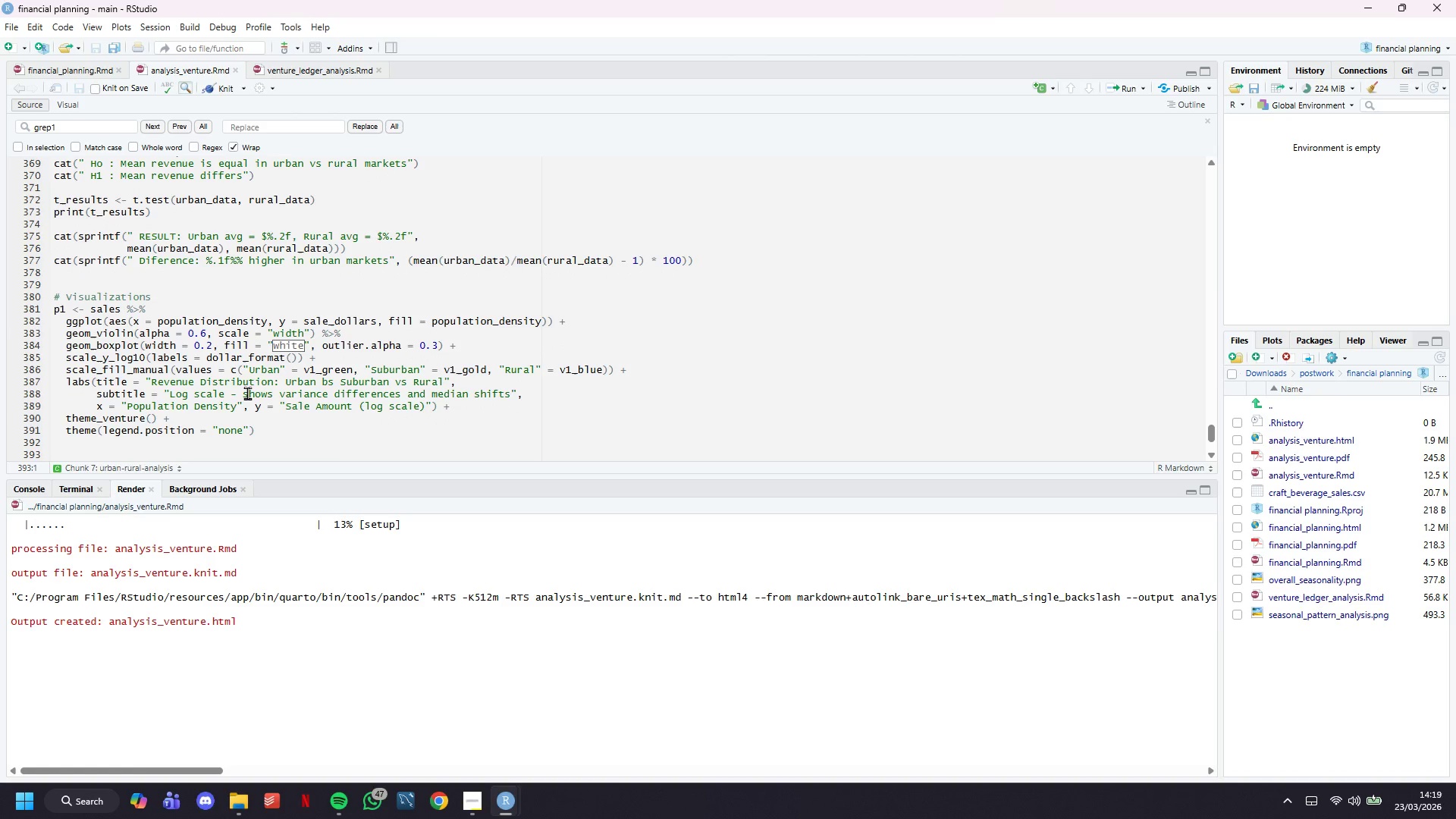 
type(p1)
 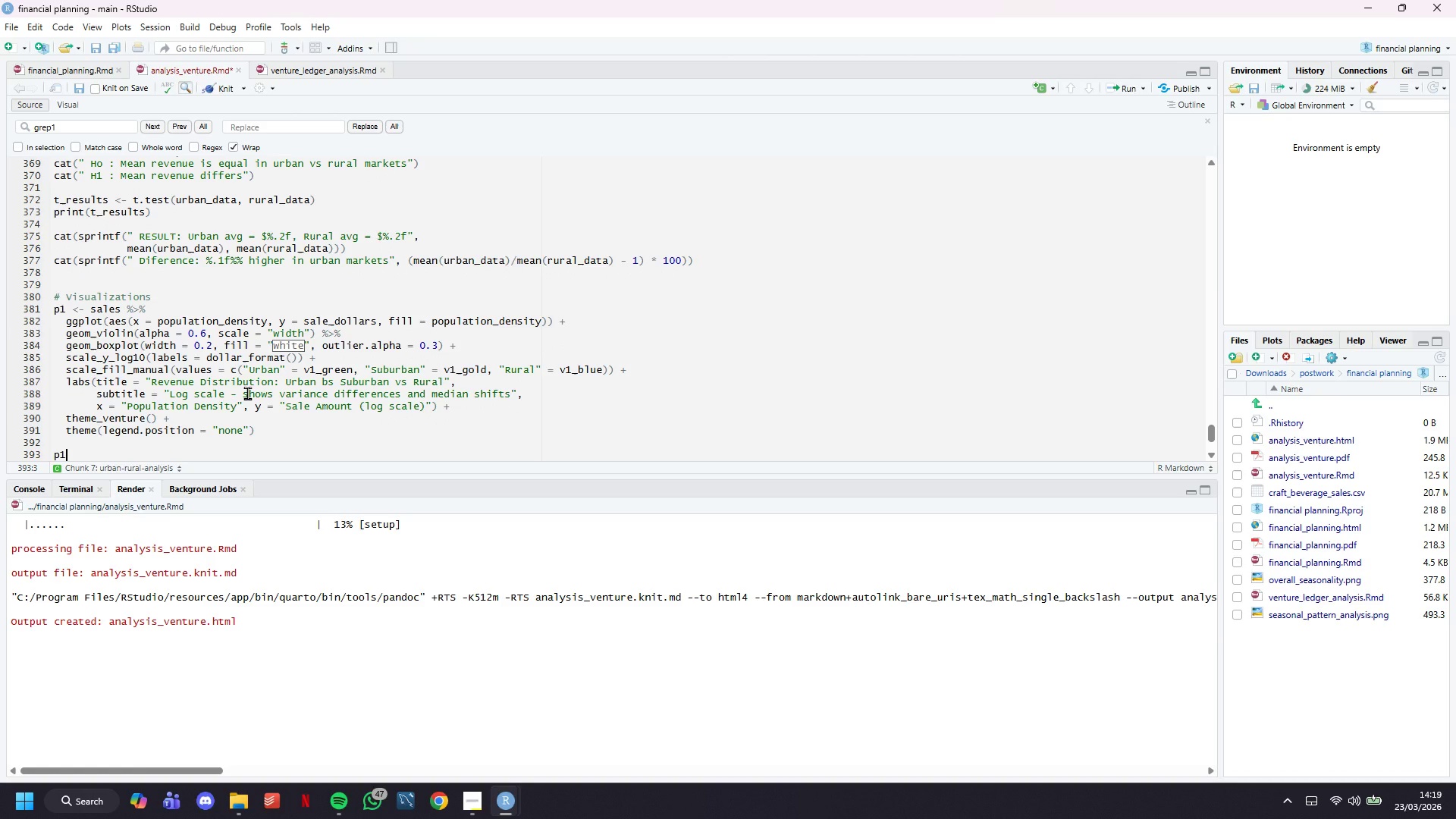 
key(Control+S)
 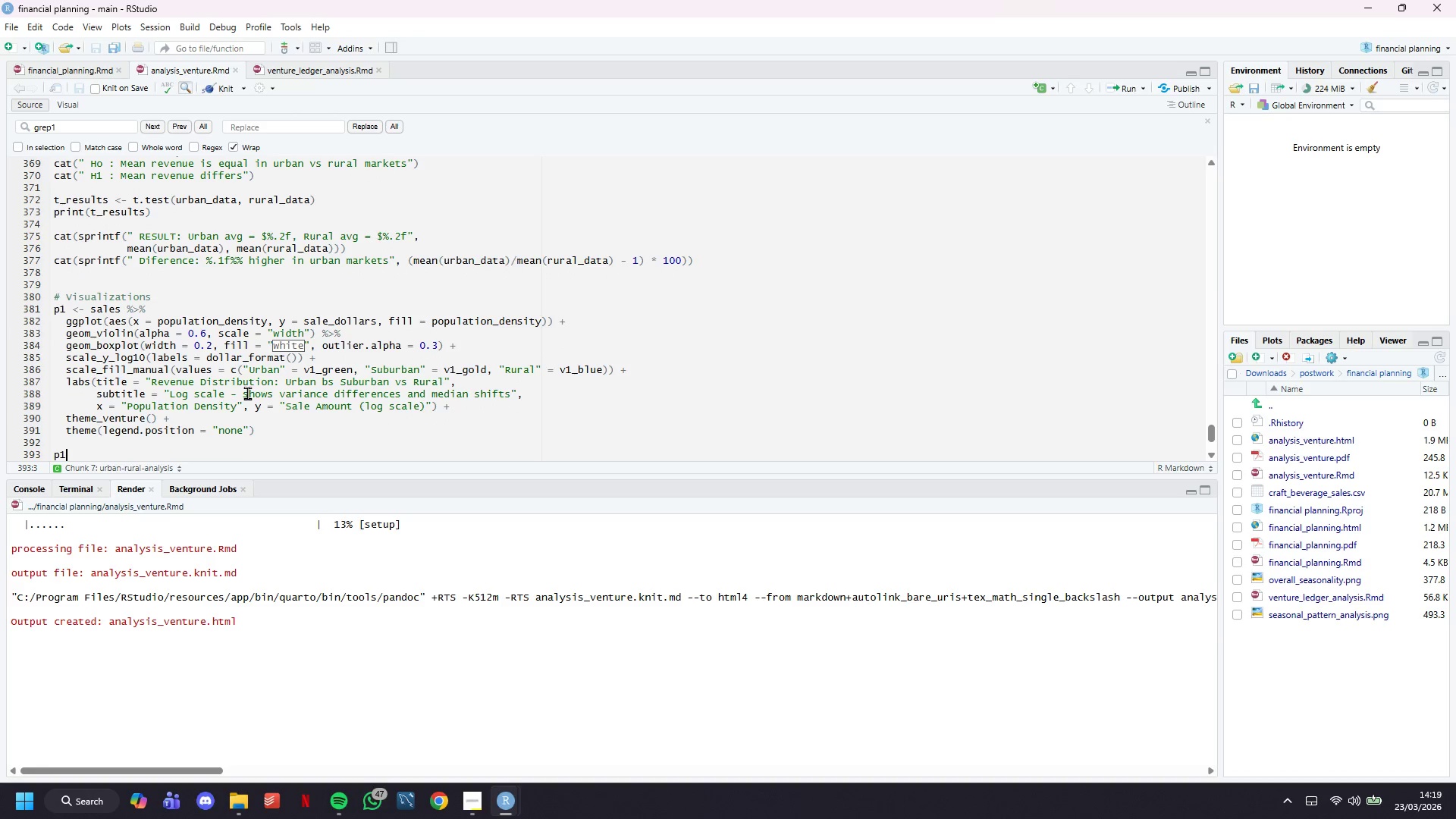 
key(Enter)
 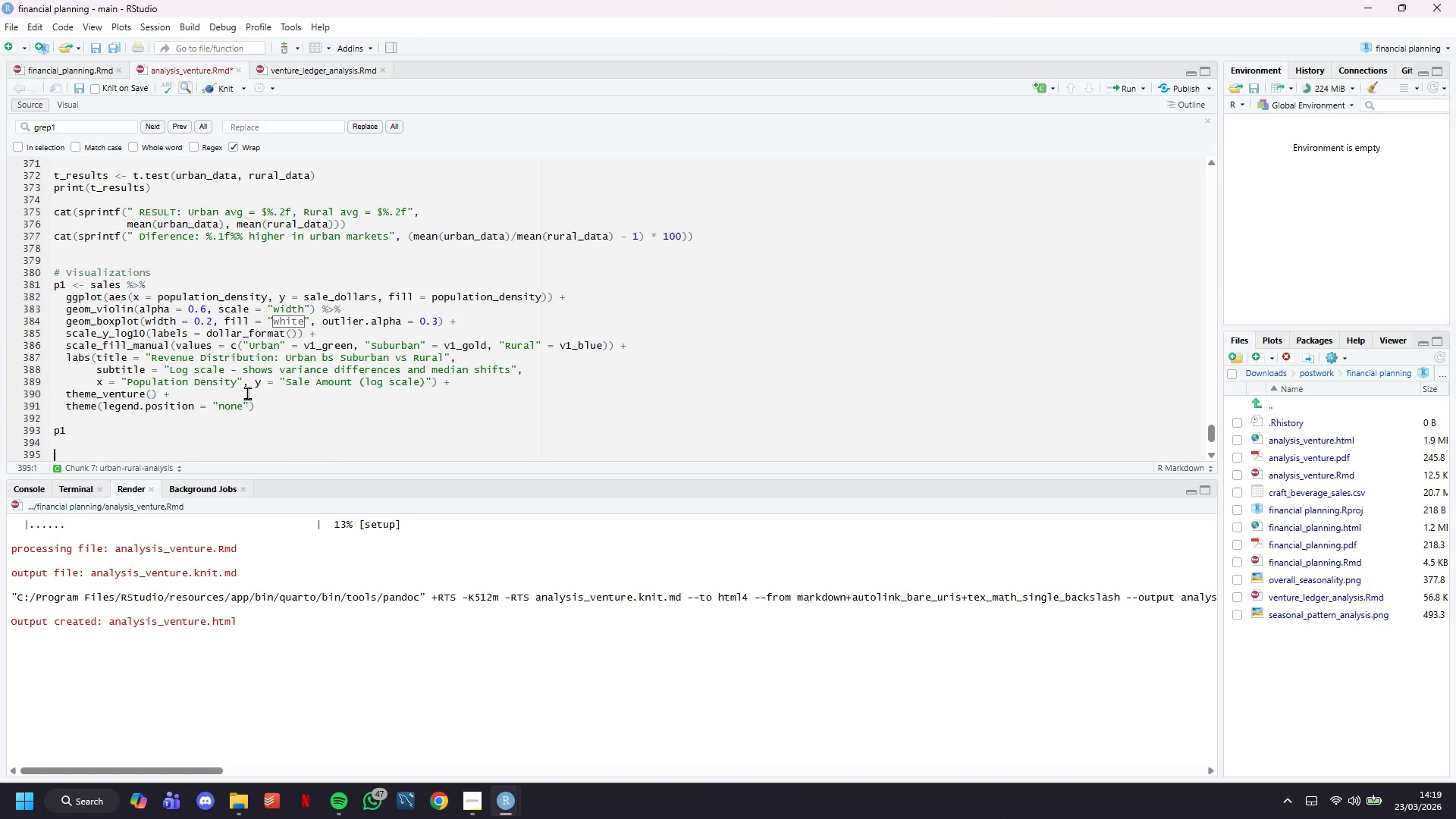 
key(Enter)
 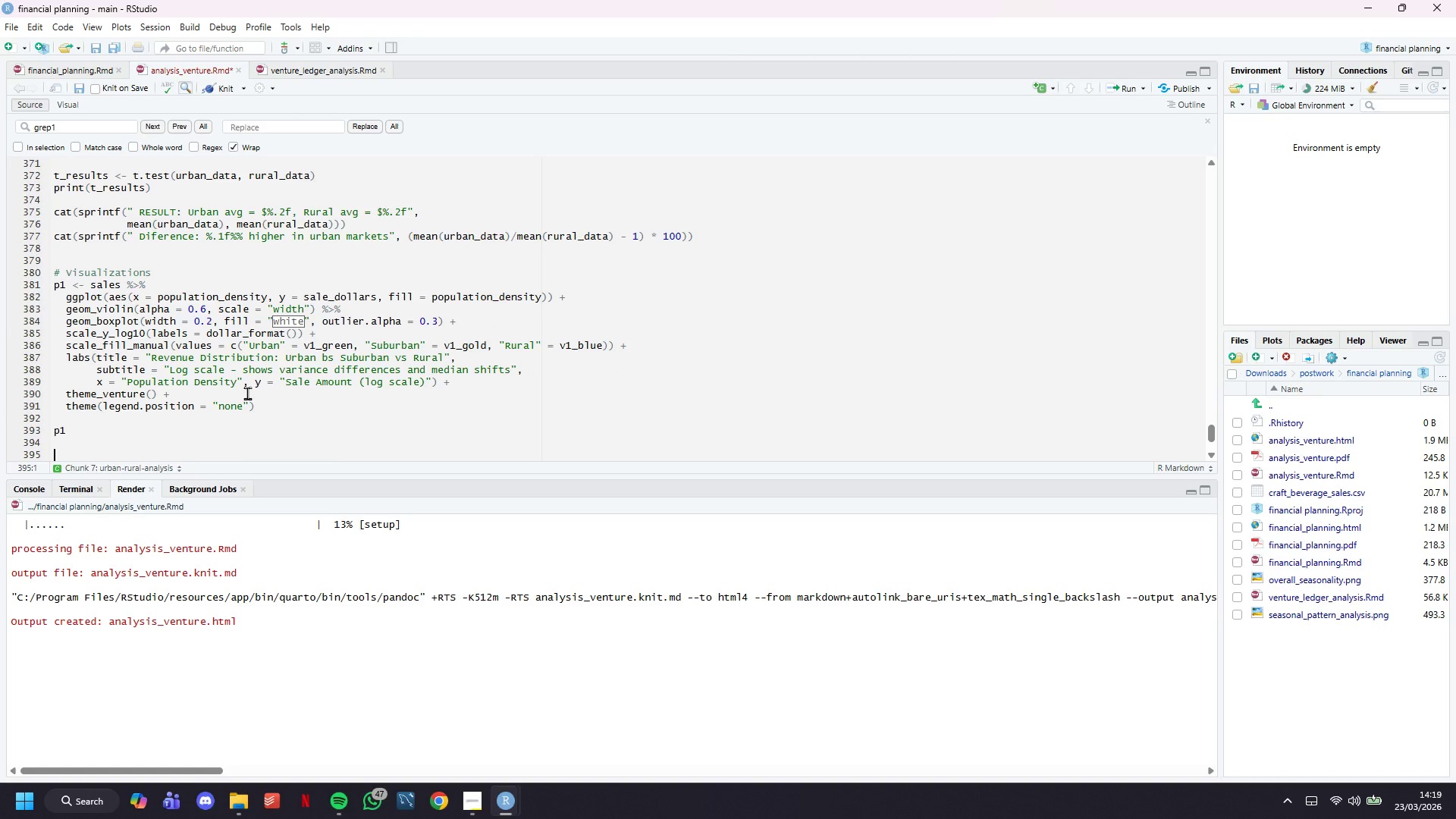 
key(Control+S)
 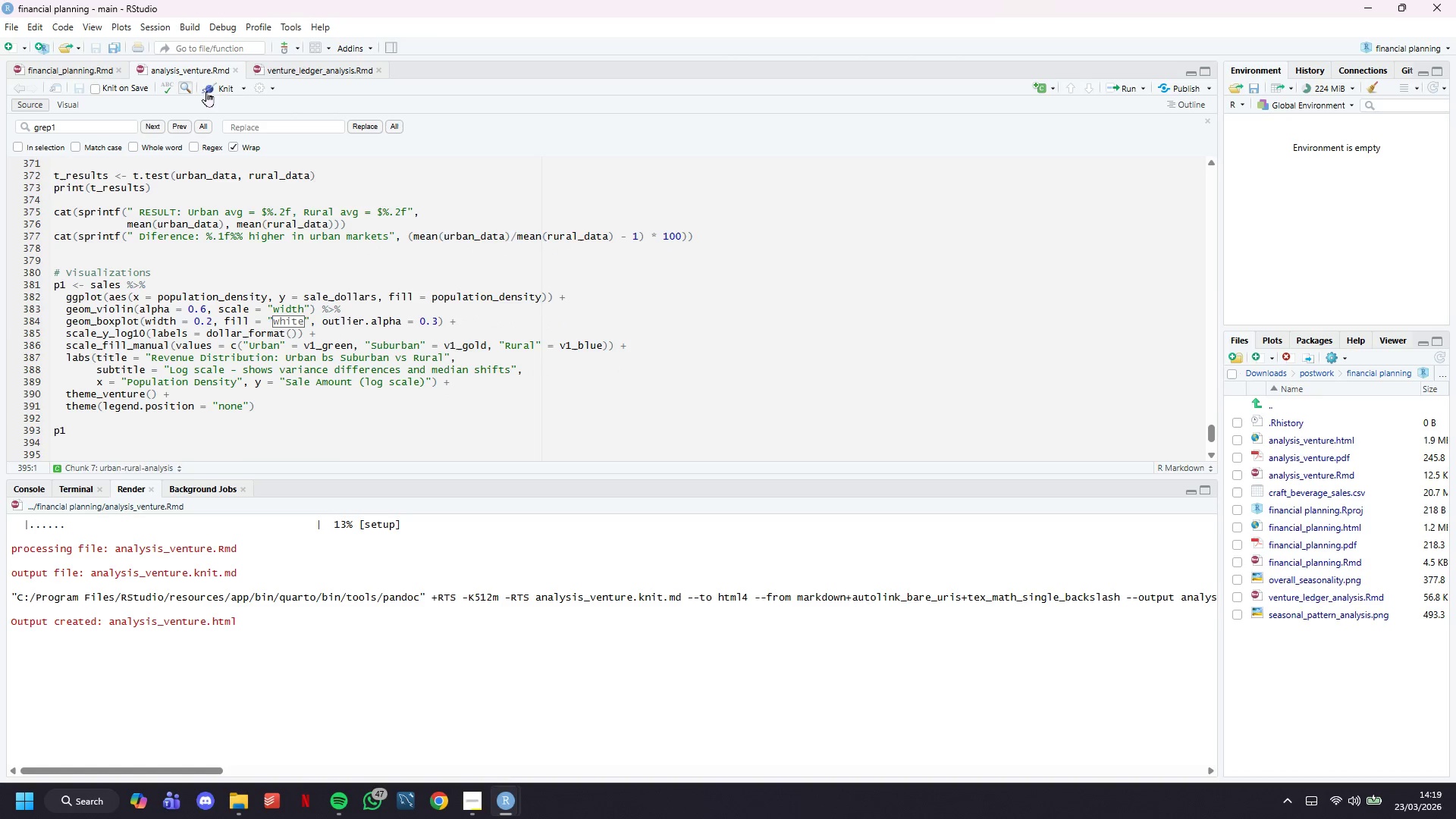 
left_click([215, 86])
 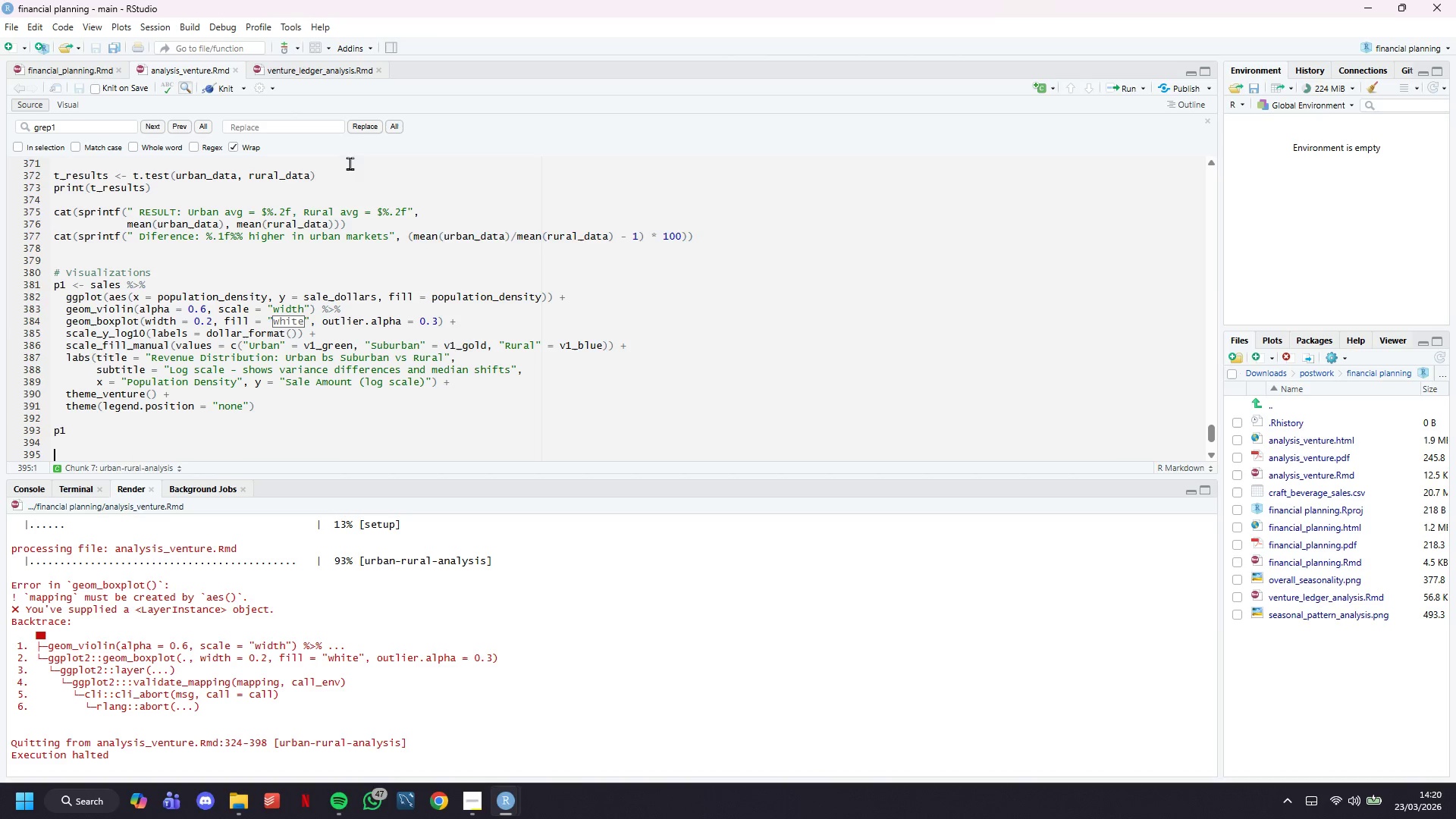 
wait(41.72)
 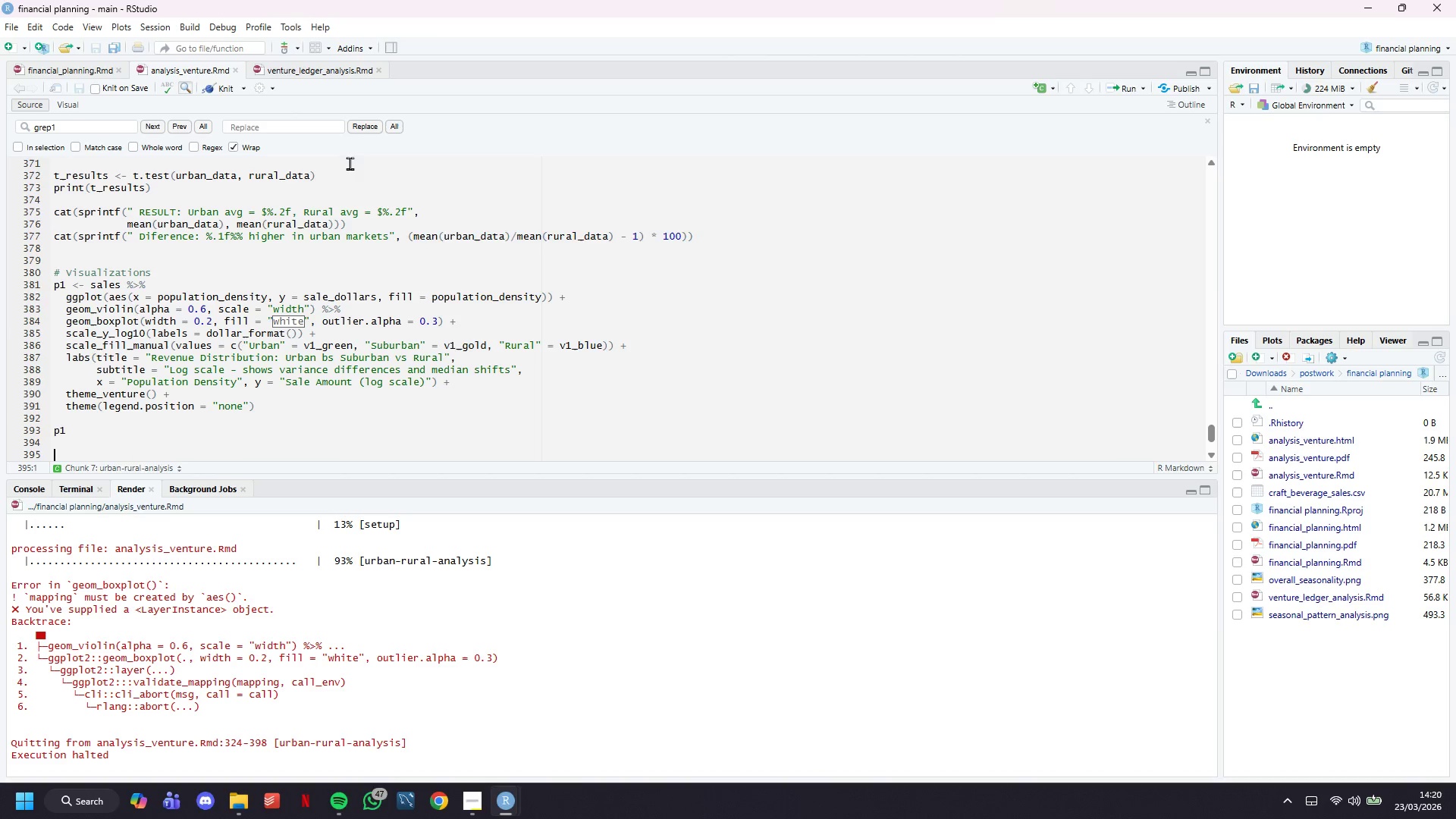 
scroll: coordinate [452, 402], scroll_direction: up, amount: 2.0
 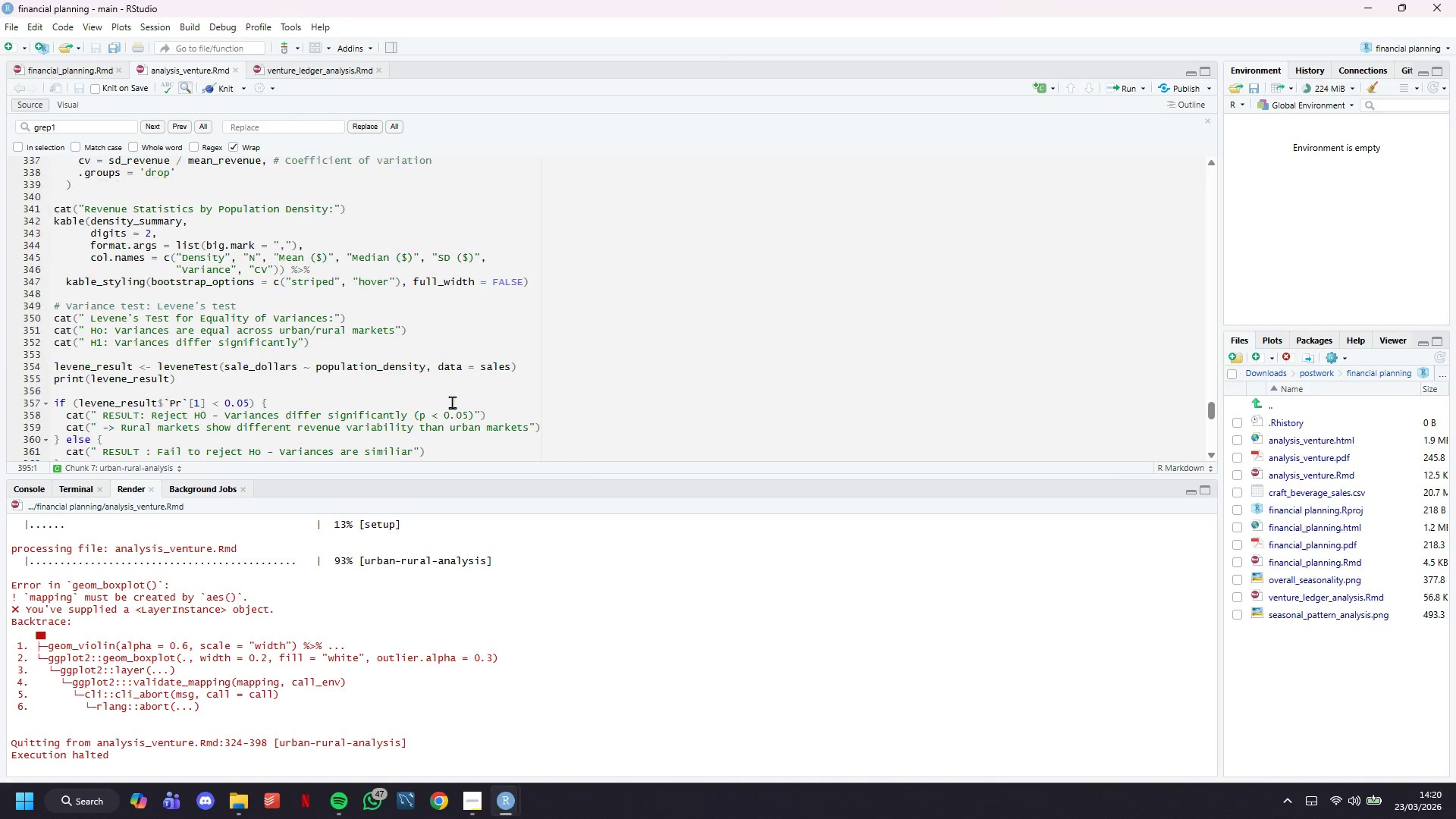 
left_click([432, 407])
 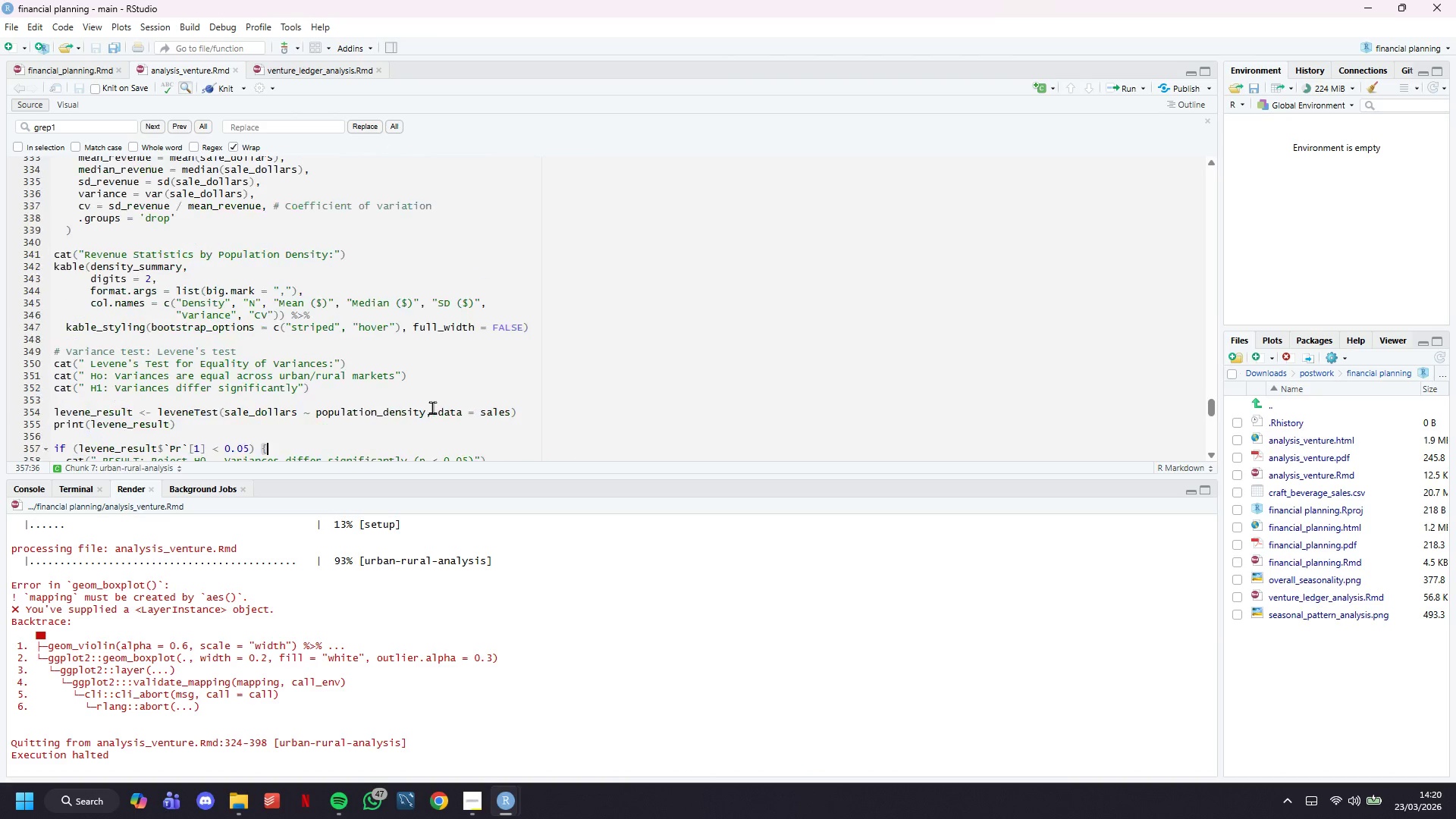 
scroll: coordinate [432, 407], scroll_direction: up, amount: 3.0
 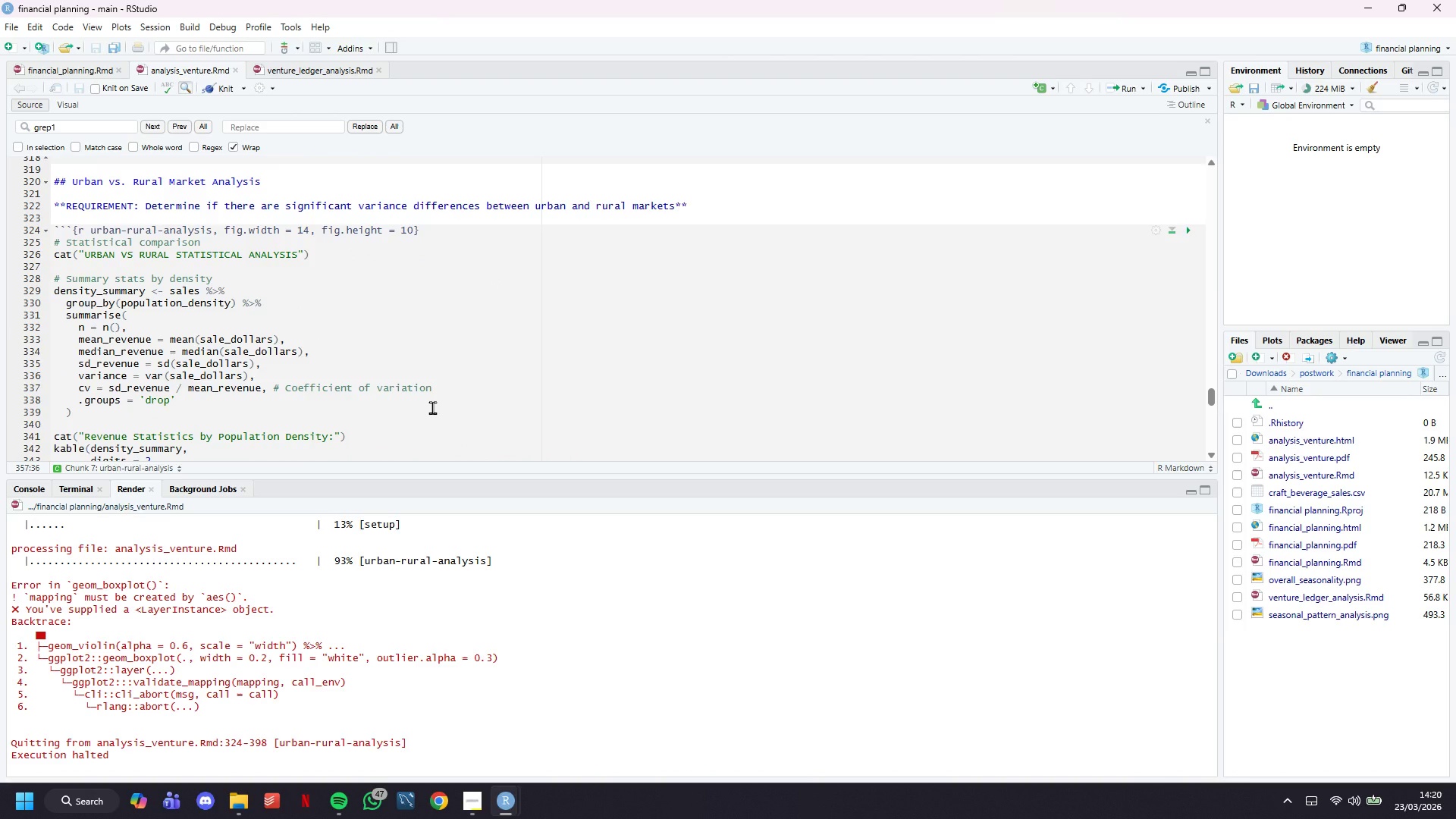 
scroll: coordinate [432, 407], scroll_direction: down, amount: 7.0
 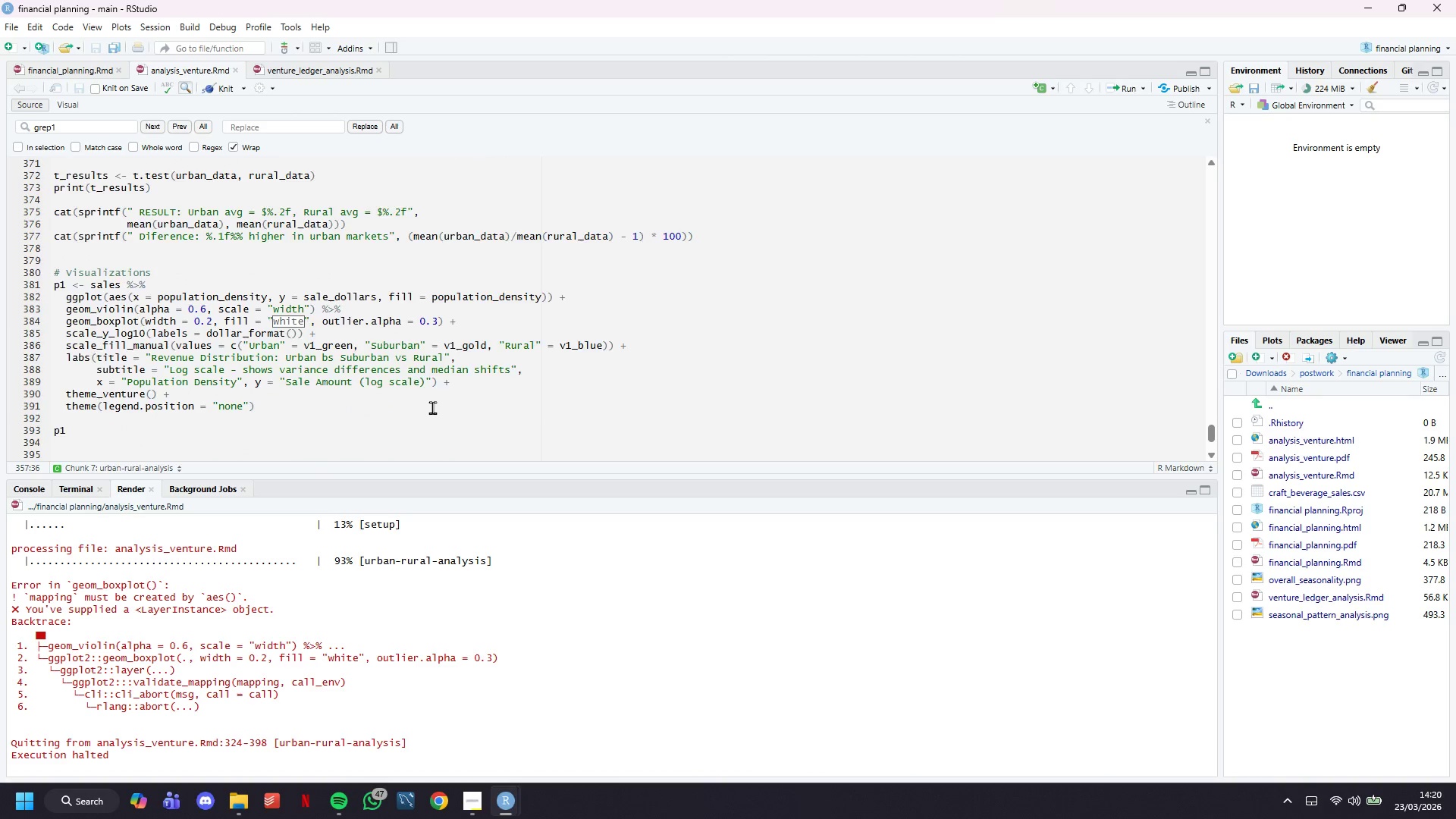 
left_click([234, 278])
 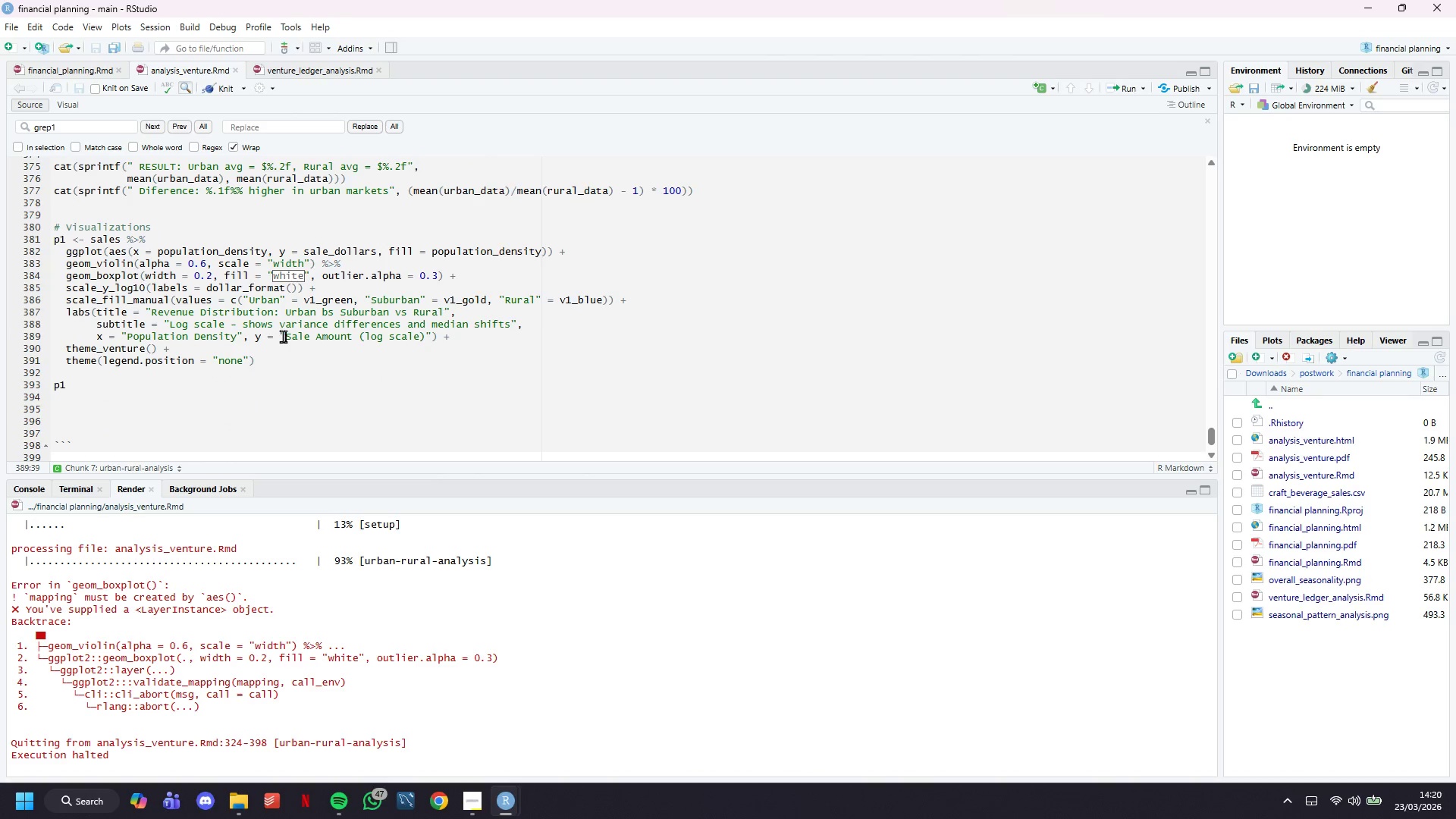 
double_click([210, 244])
 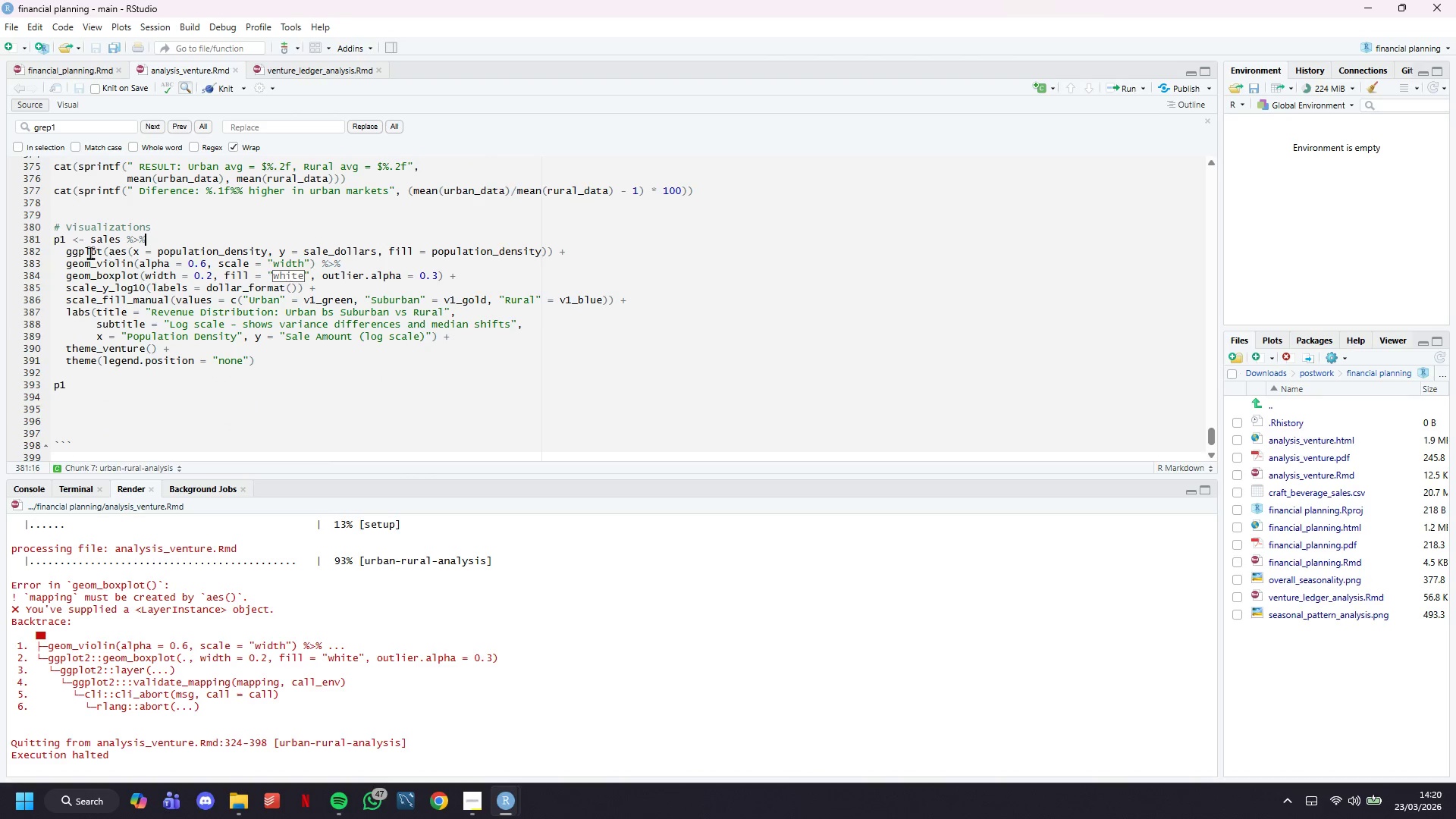 
triple_click([90, 253])
 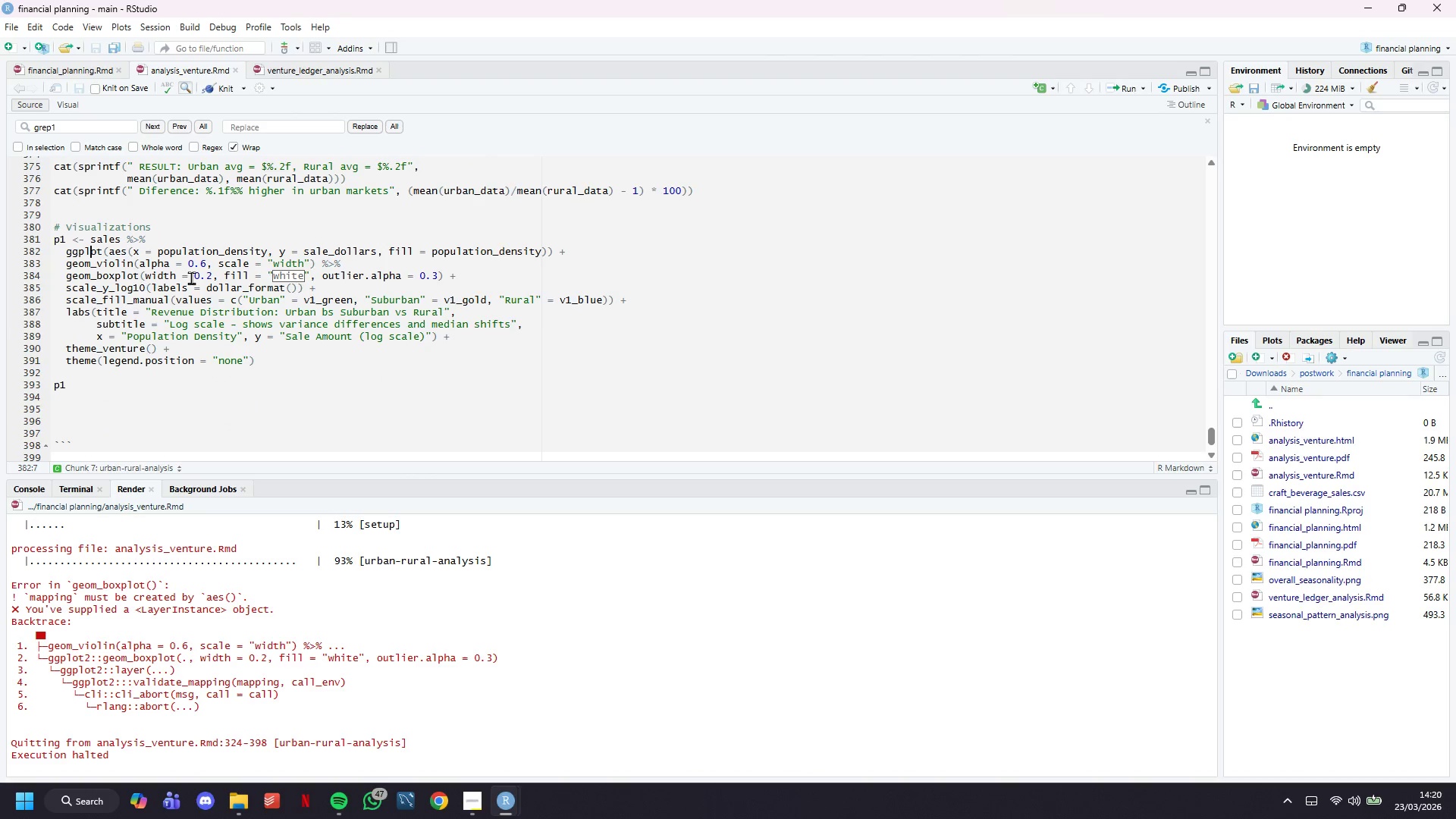 
key(ArrowDown)
 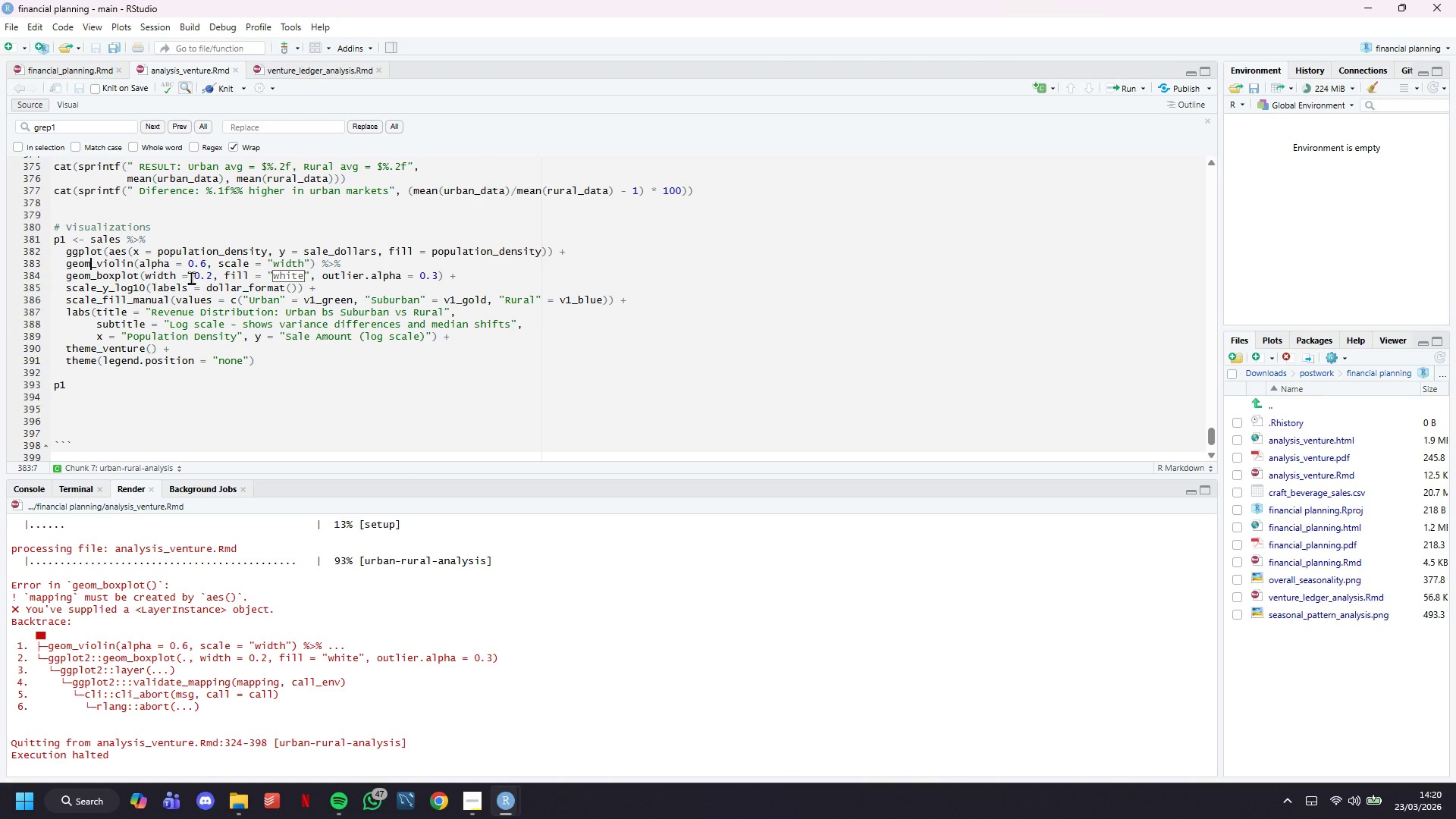 
key(ArrowDown)
 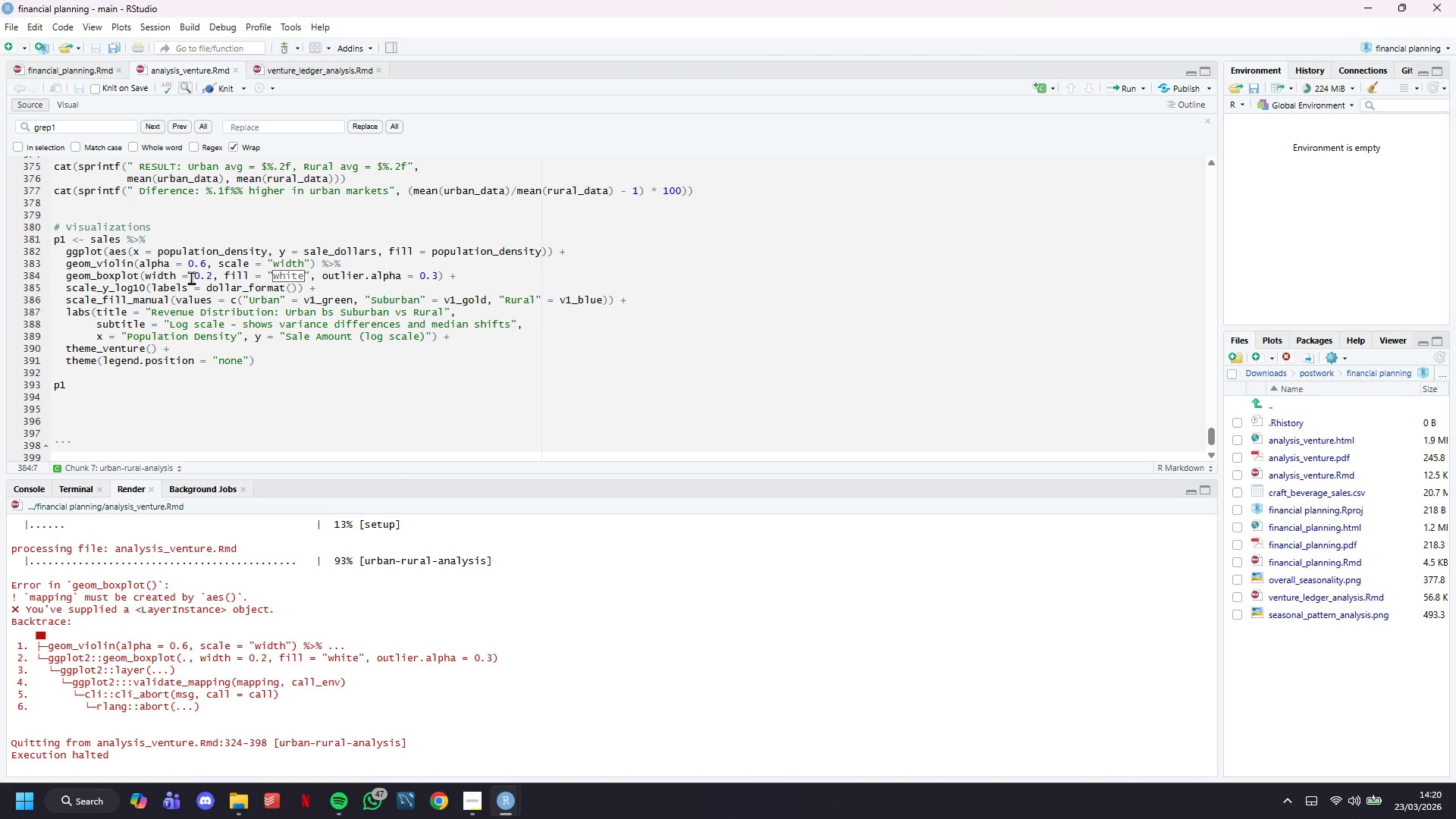 
hold_key(key=ArrowRight, duration=0.66)
 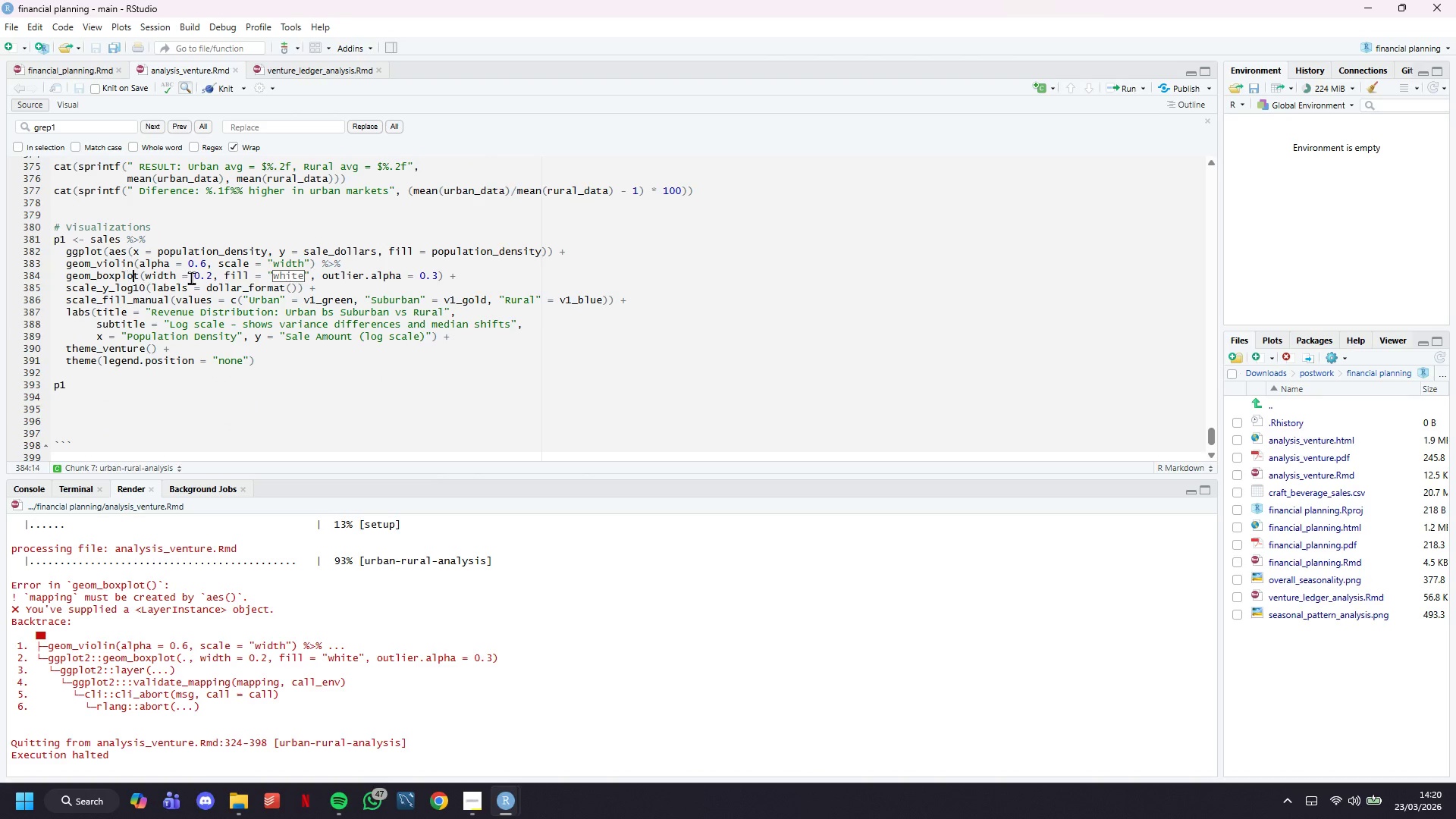 
hold_key(key=ArrowRight, duration=0.8)
 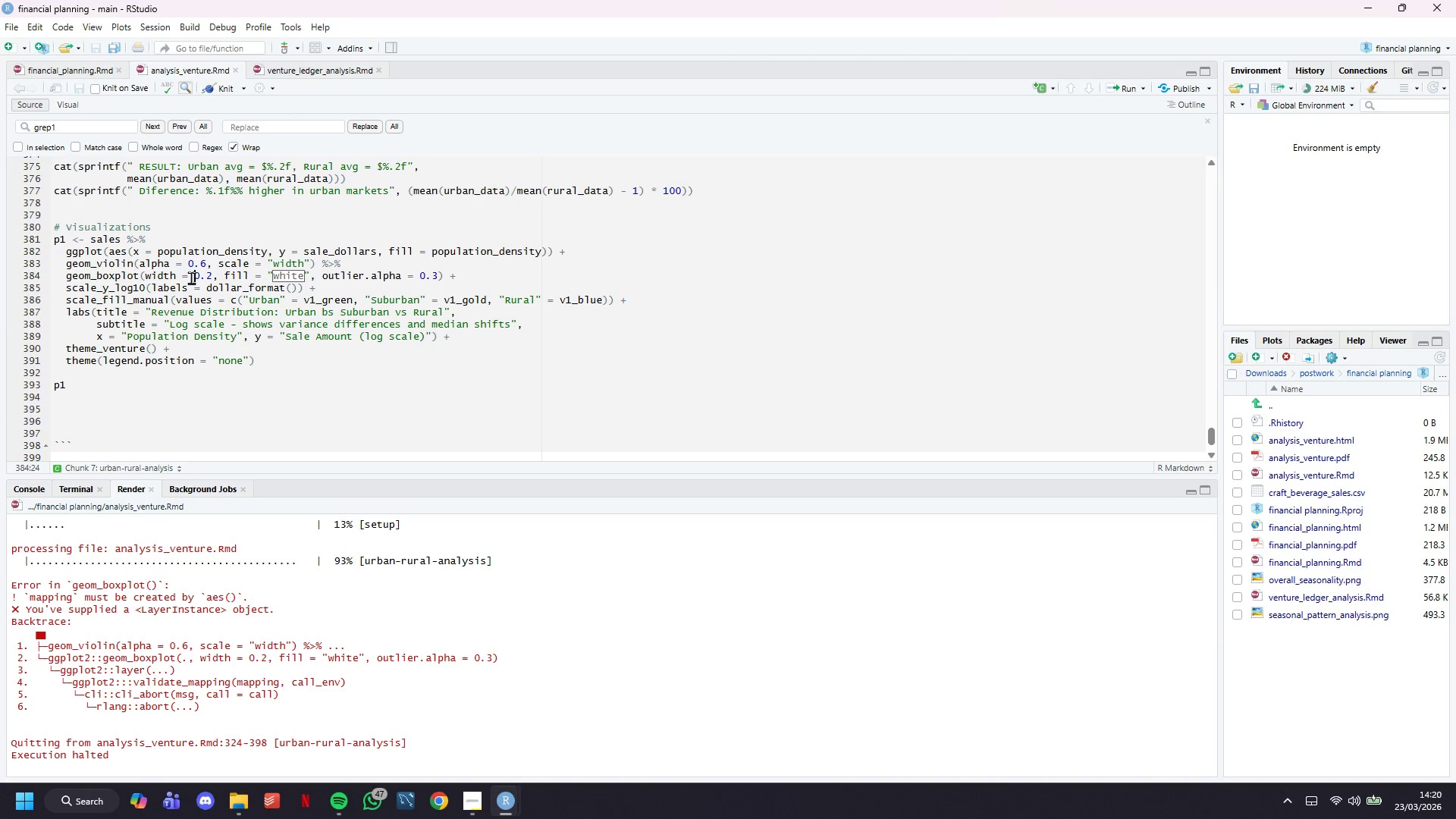 
hold_key(key=ArrowRight, duration=1.12)
 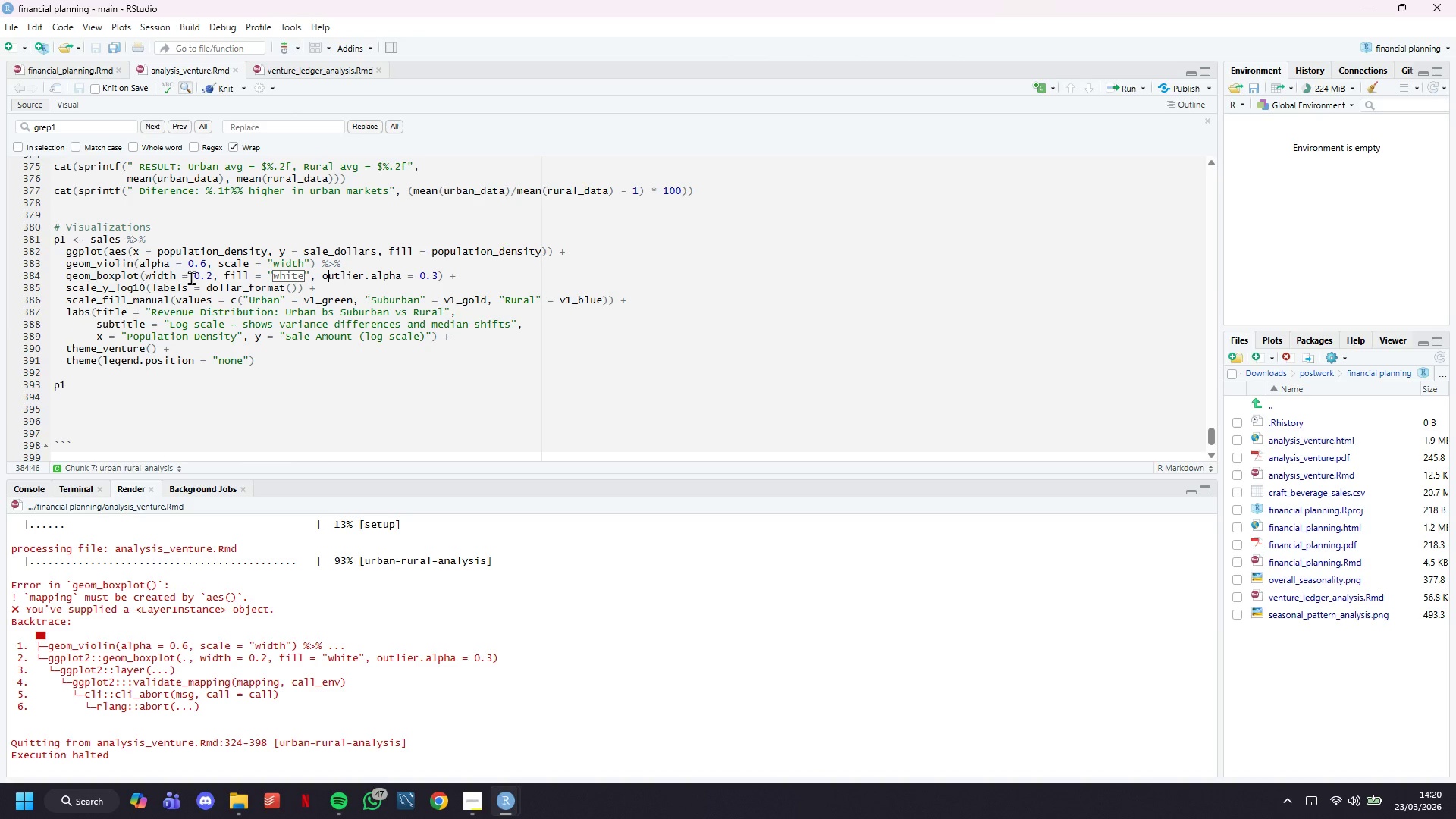 
hold_key(key=ArrowRight, duration=0.72)
 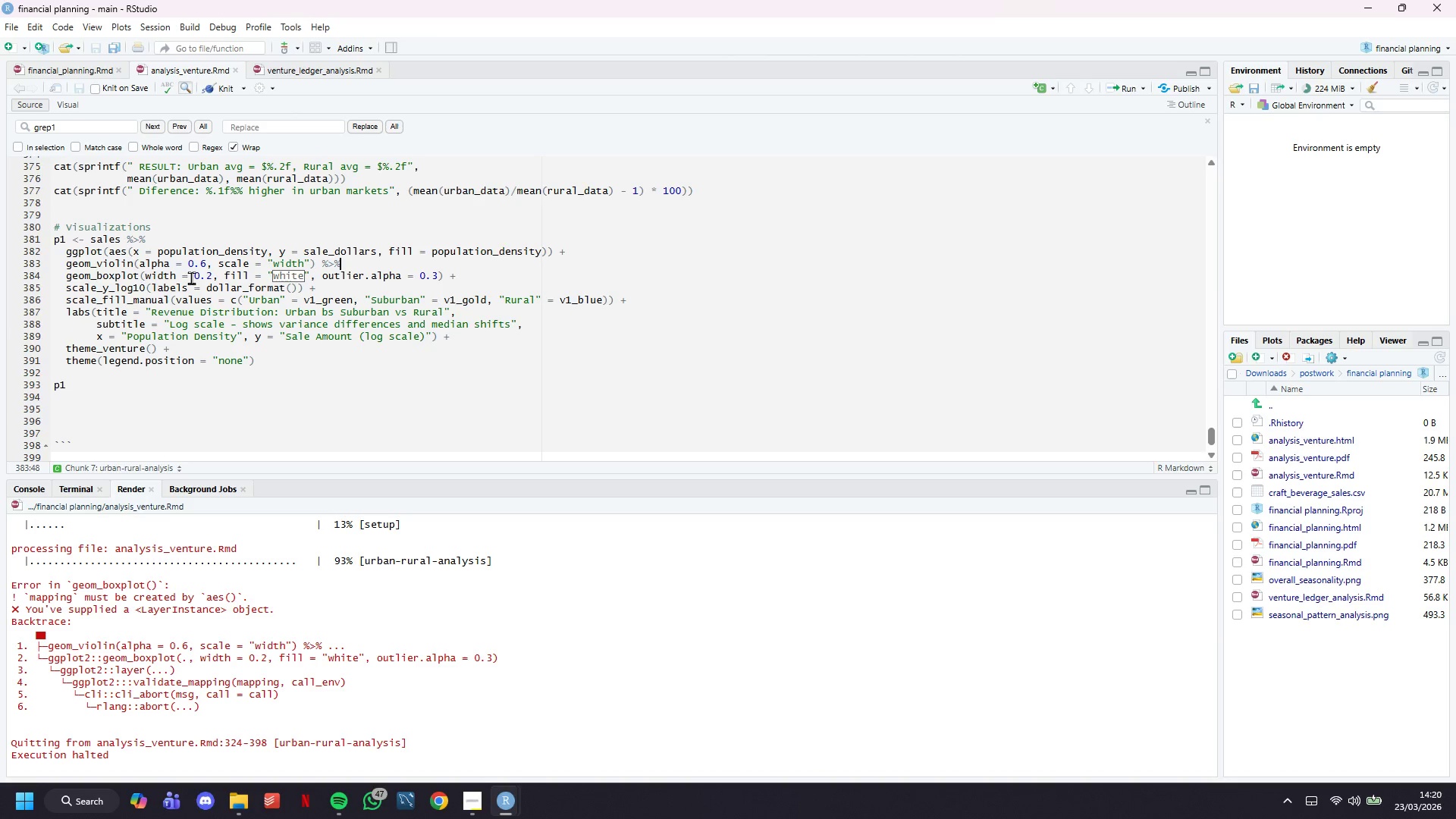 
key(ArrowUp)
 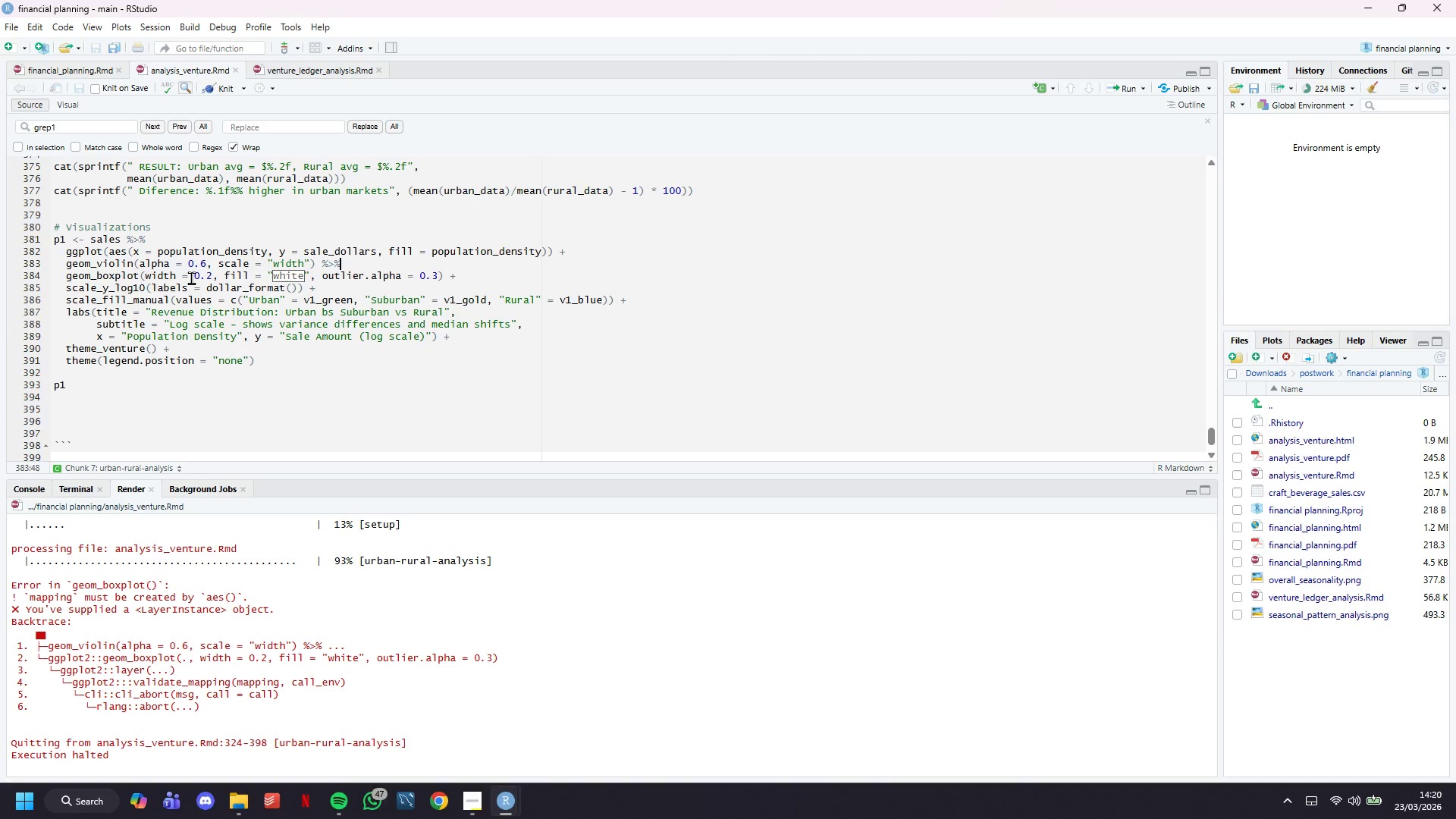 
hold_key(key=ArrowLeft, duration=1.03)
 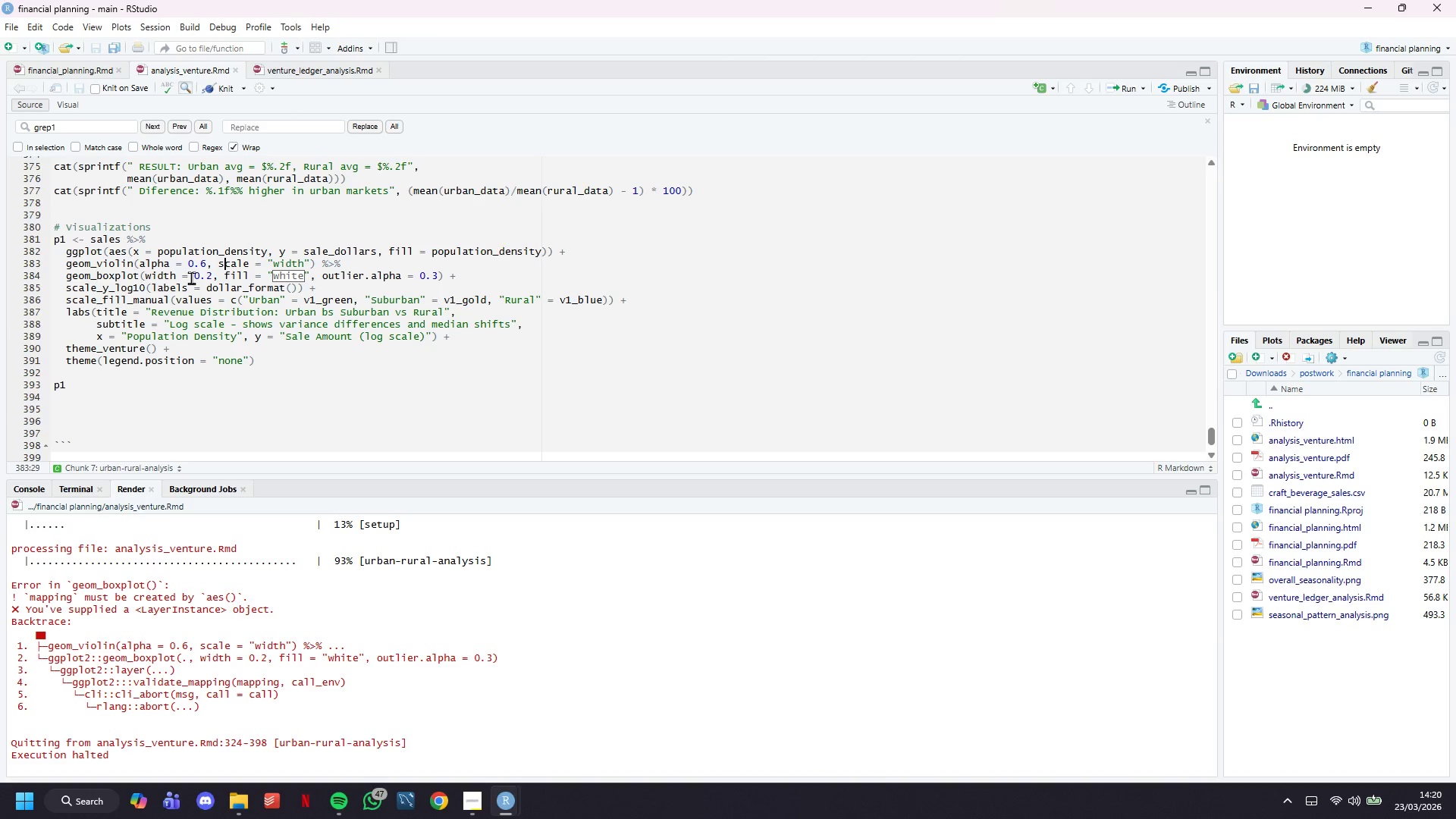 
key(ArrowLeft)
 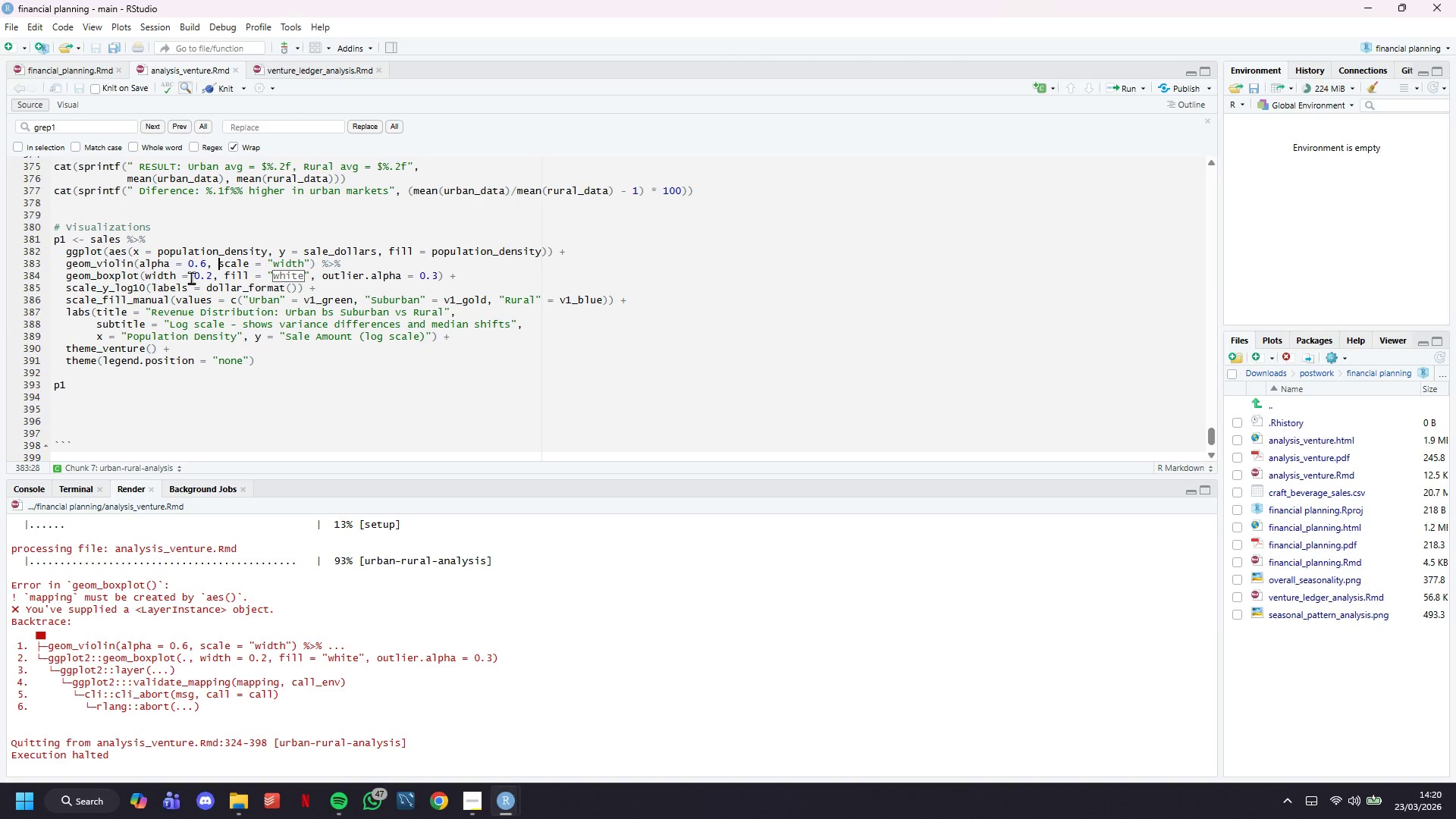 
hold_key(key=ArrowLeft, duration=1.19)
 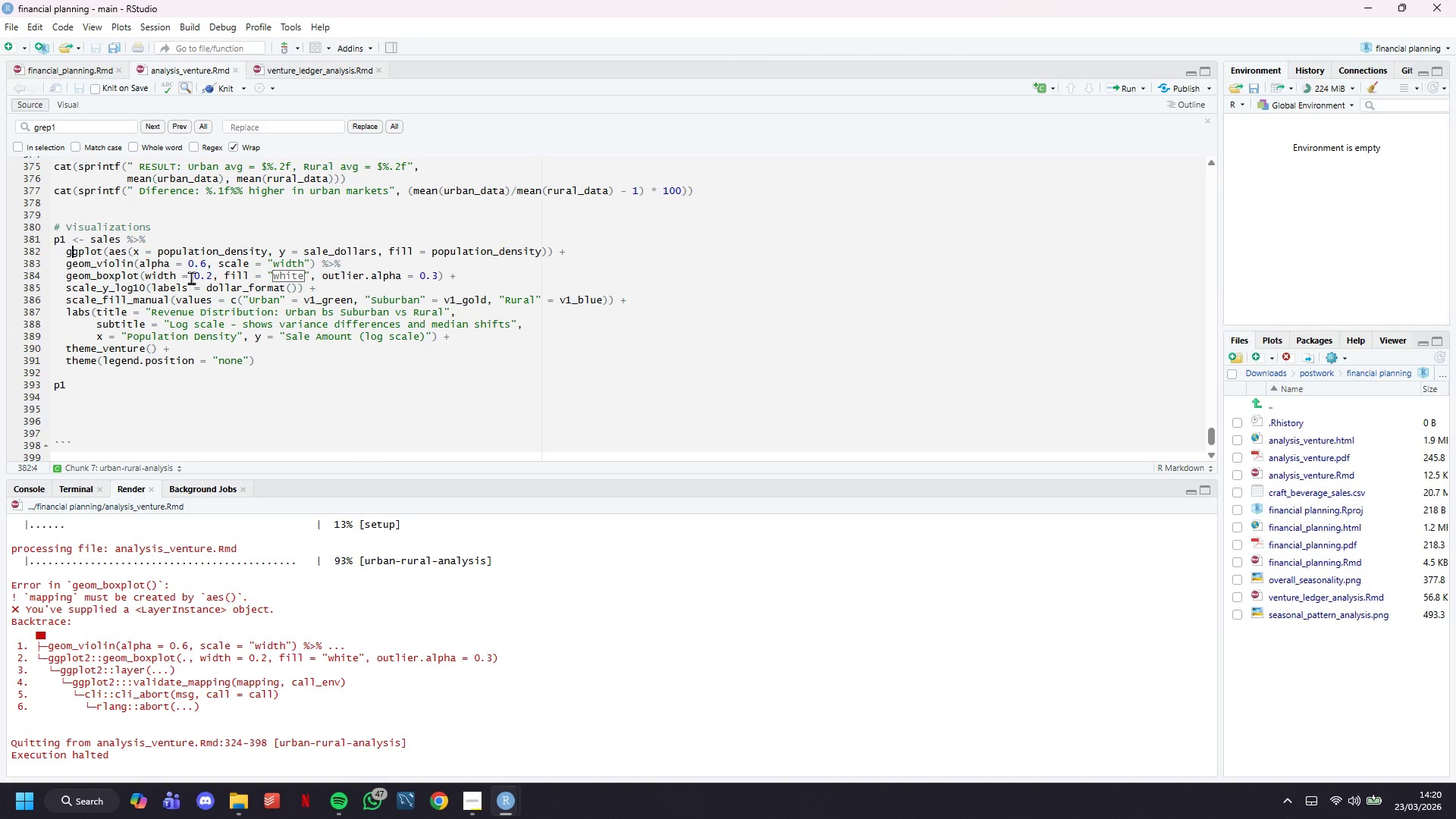 
hold_key(key=ArrowLeft, duration=1.74)
 